 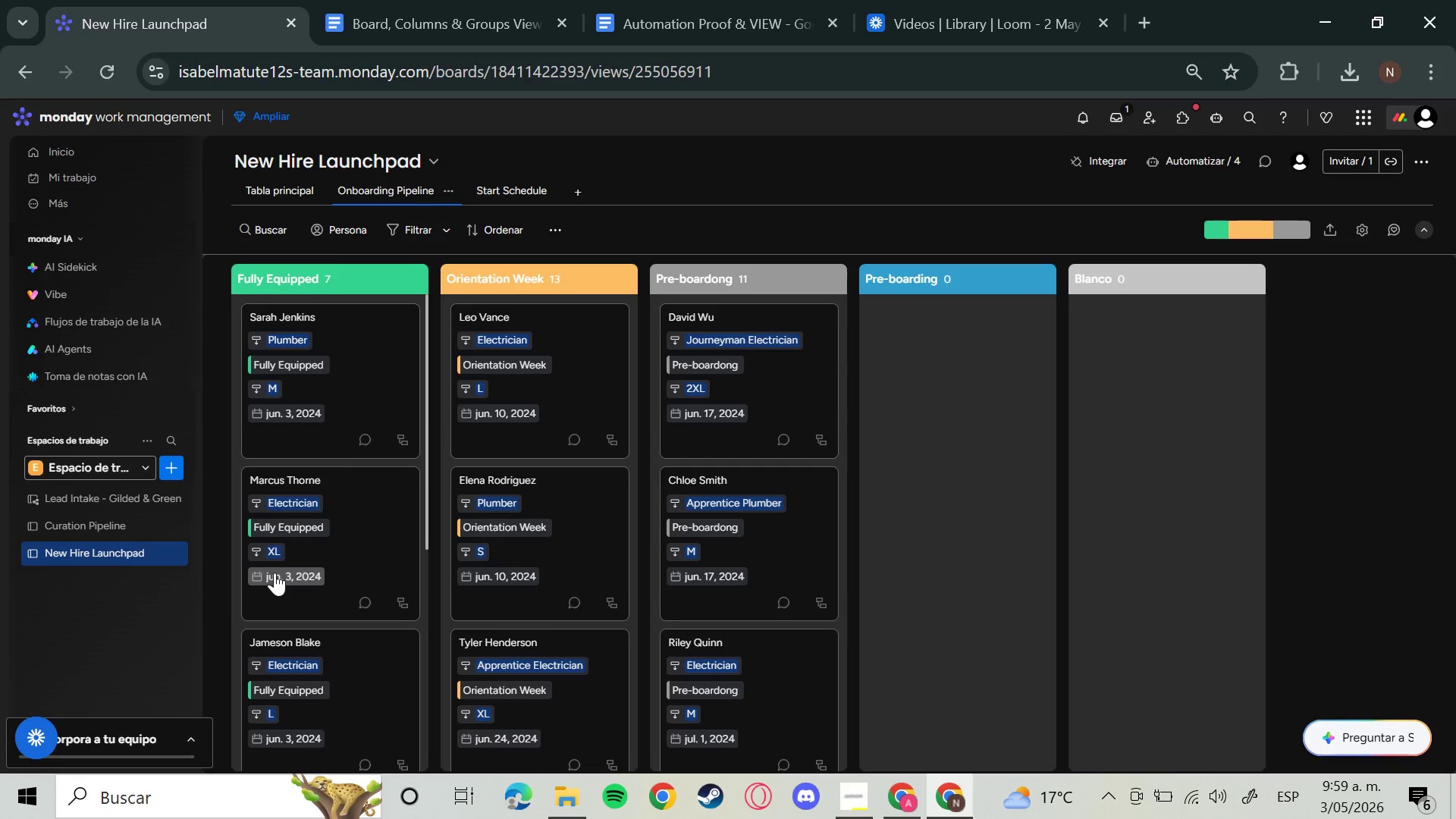 
left_click([893, 338])
 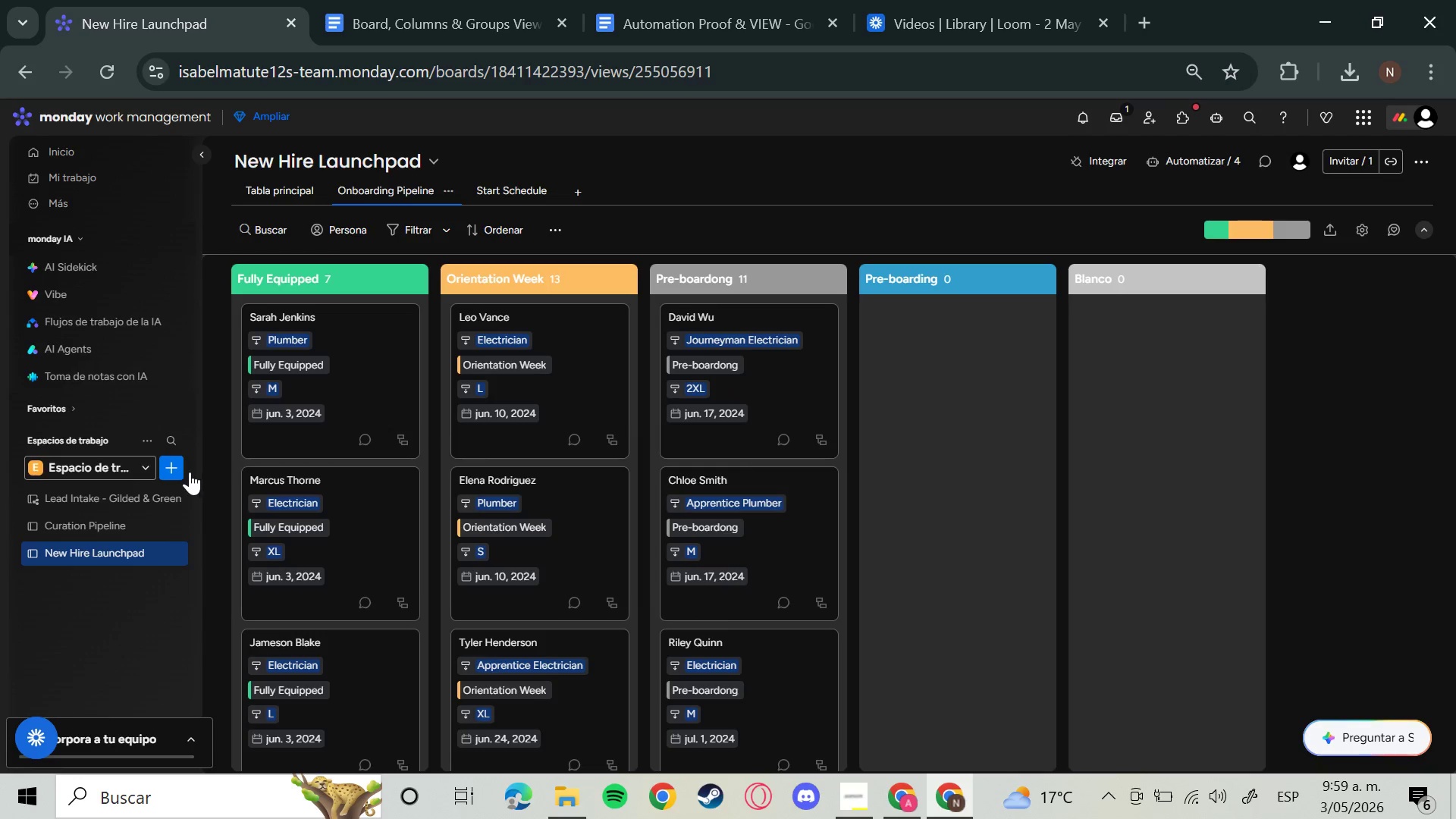 
left_click([179, 465])
 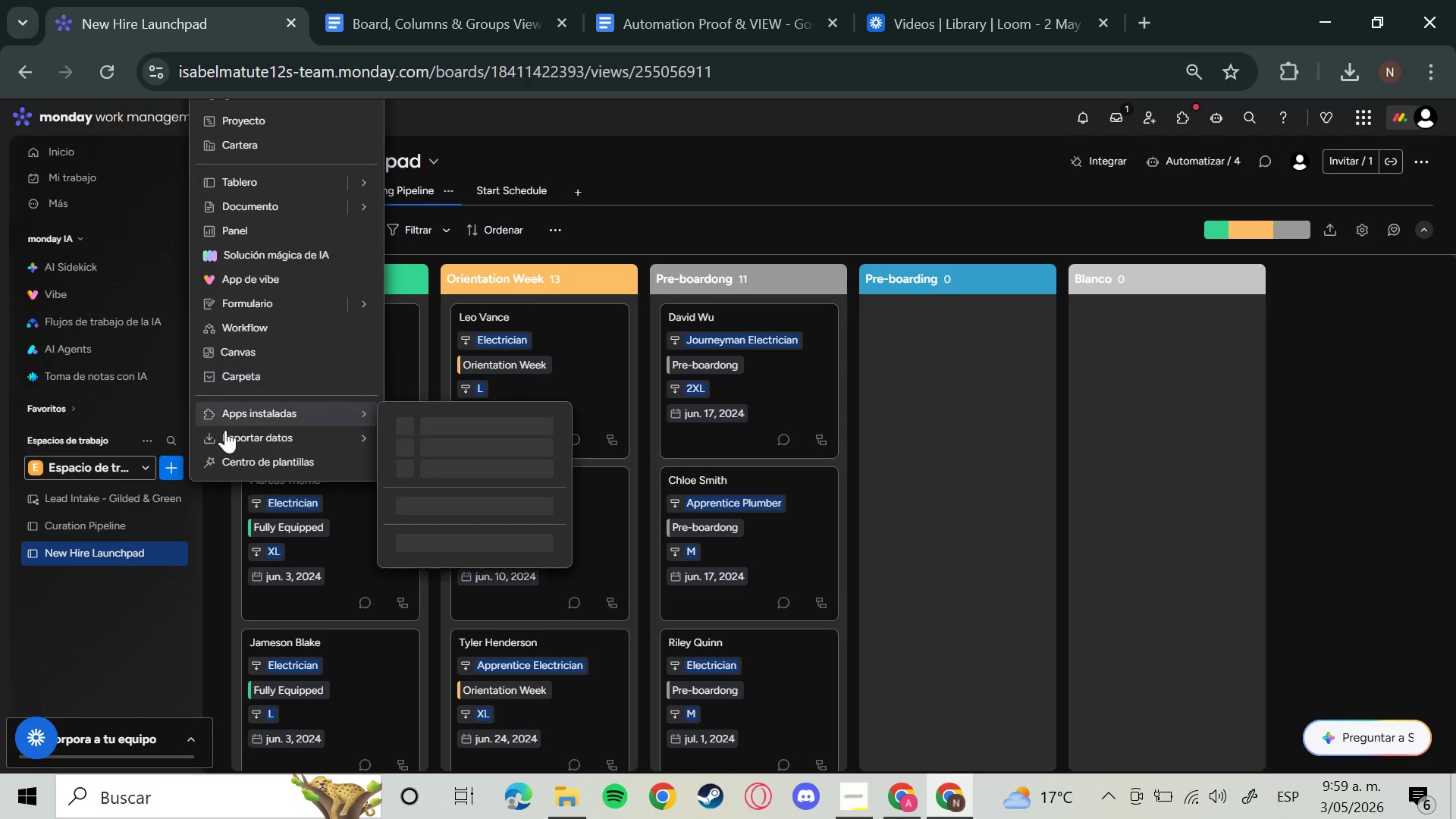 
wait(5.48)
 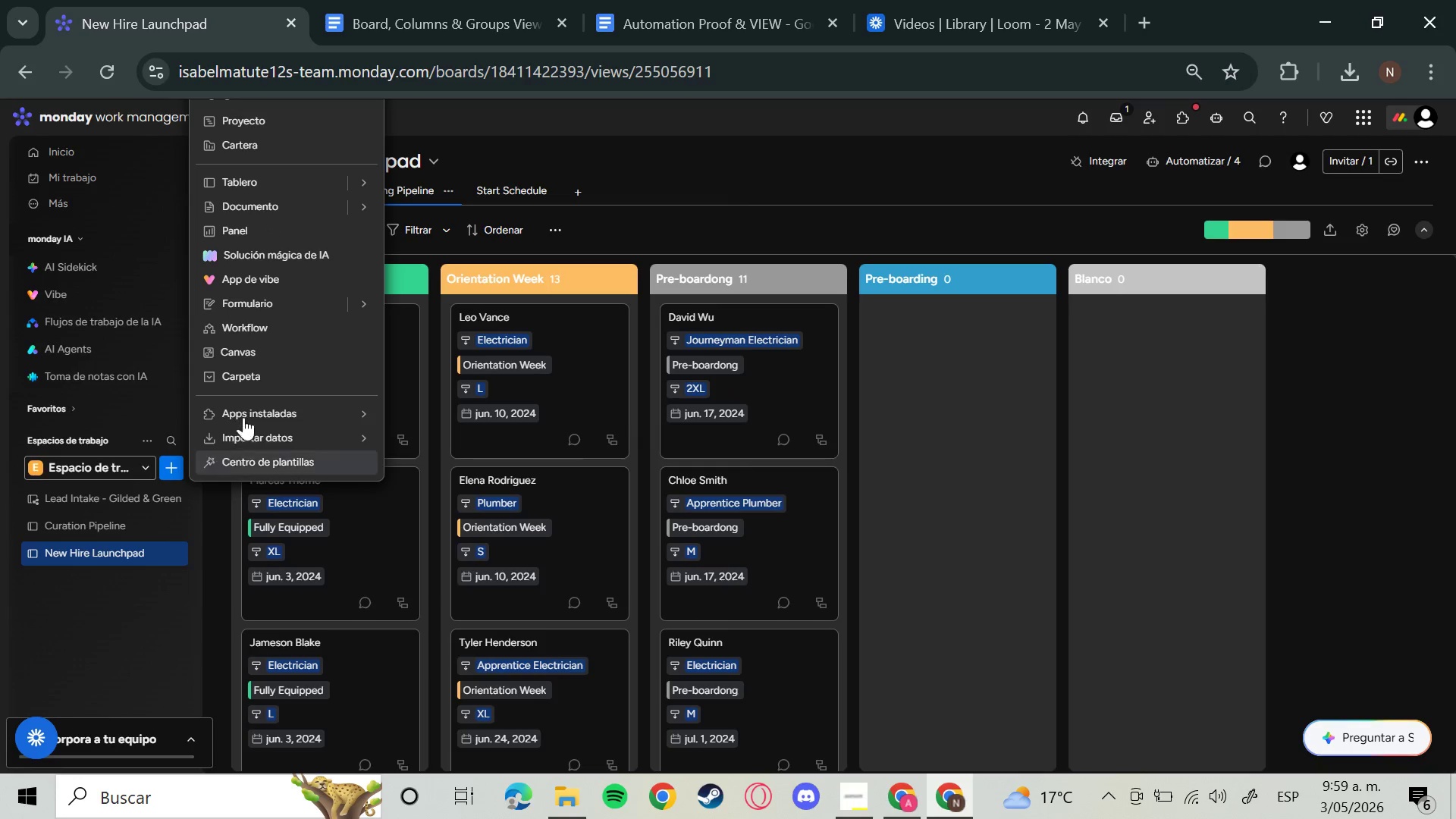 
left_click([334, 187])
 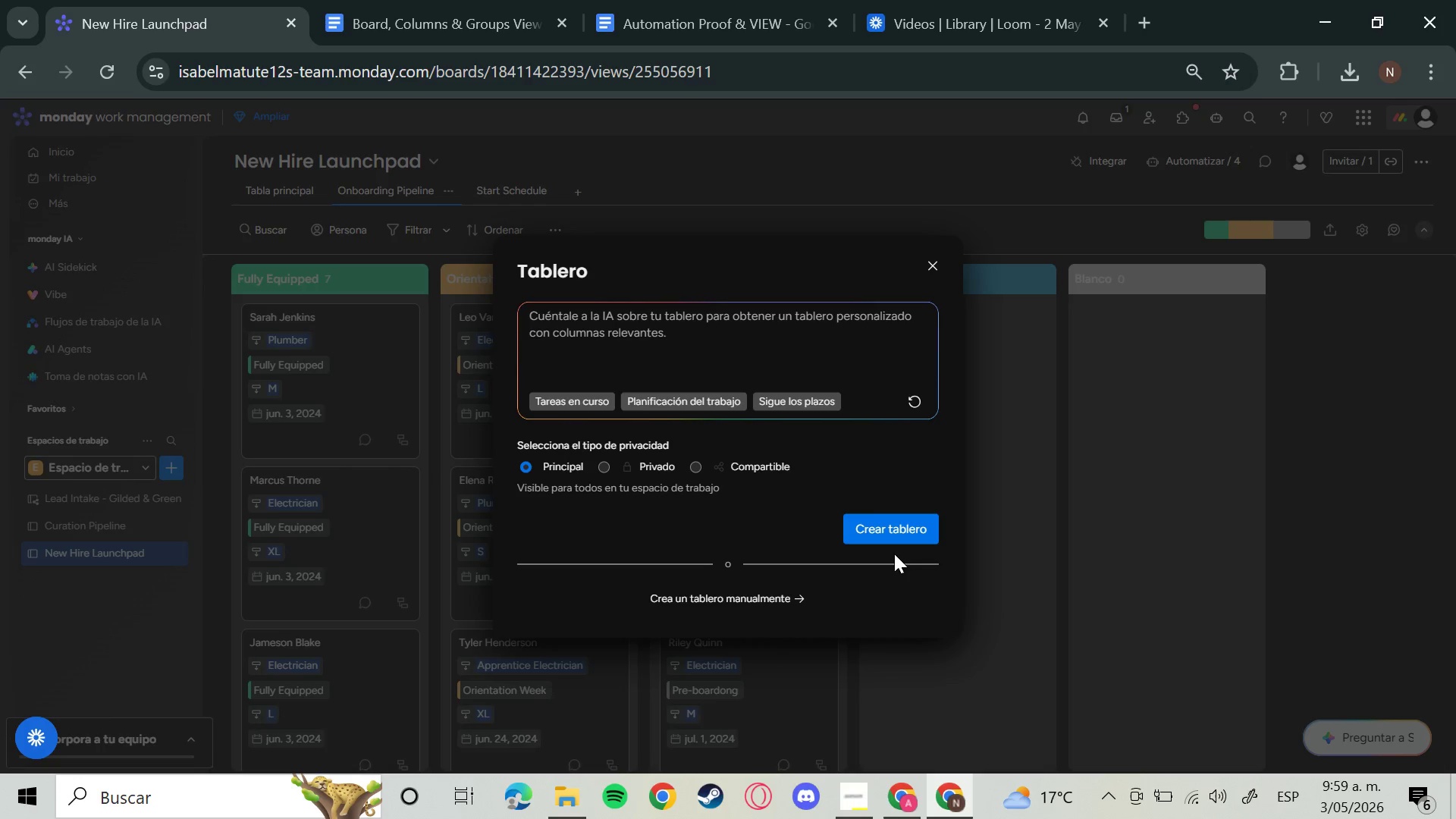 
wait(6.08)
 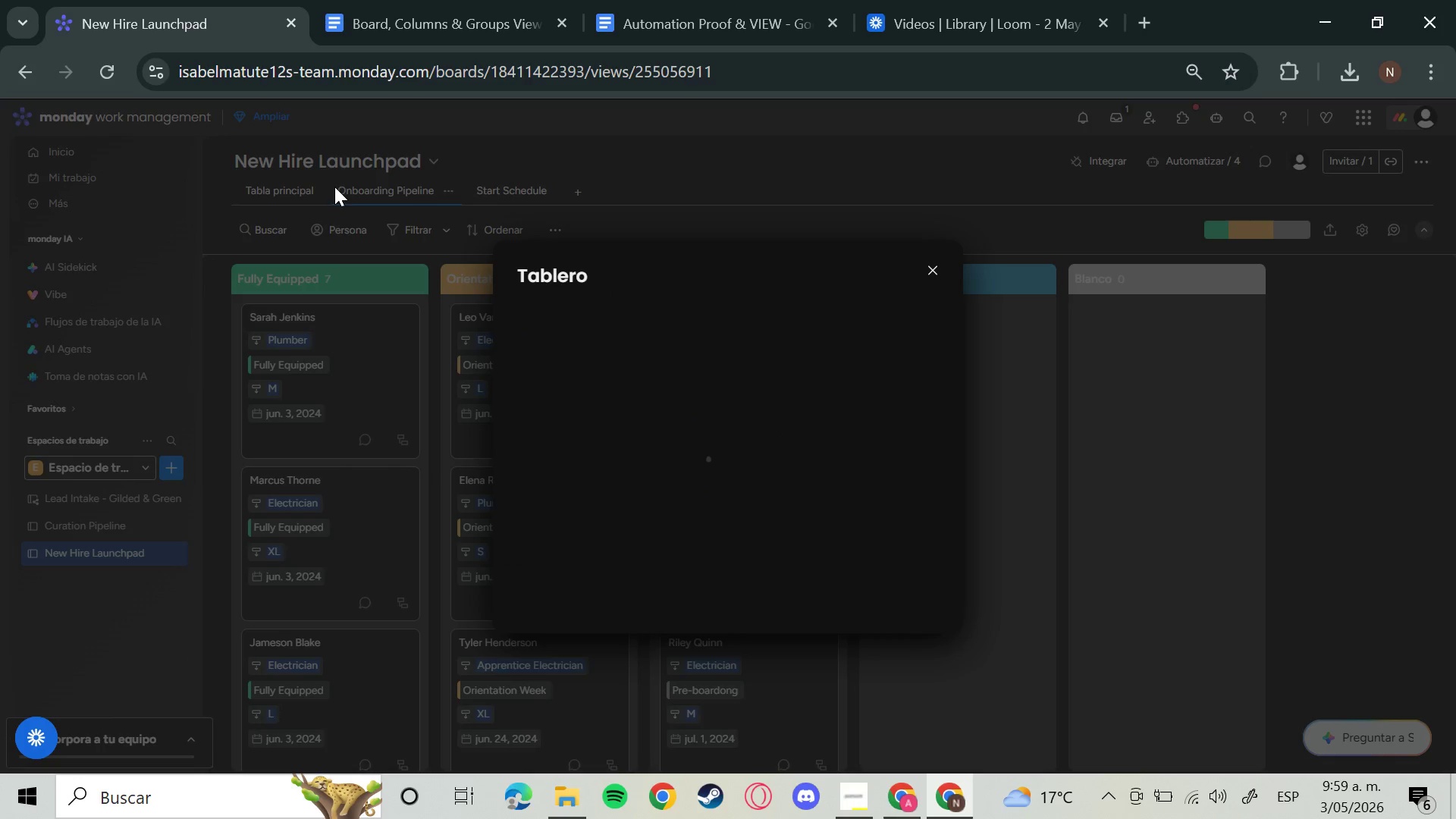 
left_click([889, 525])
 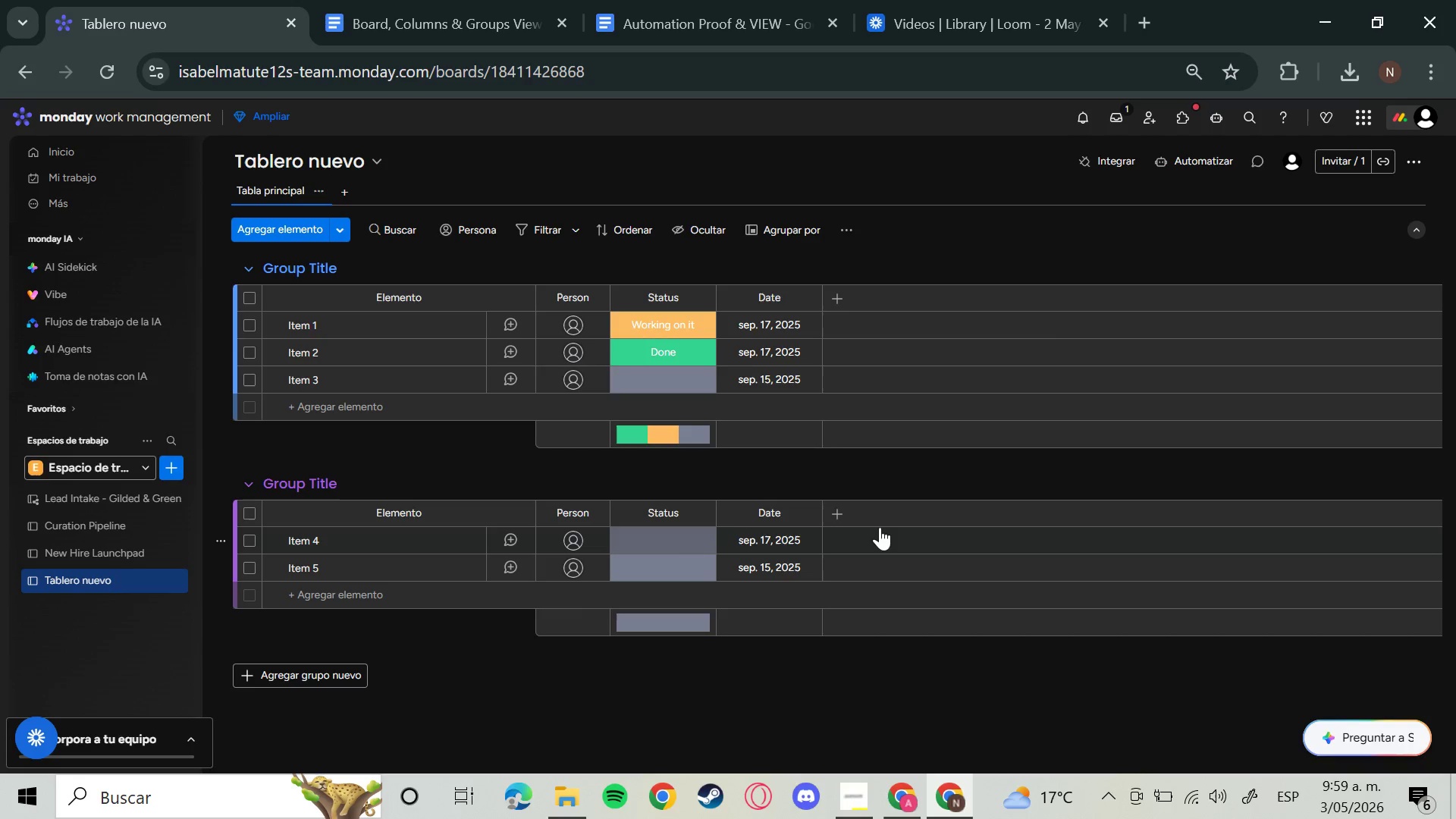 
wait(42.67)
 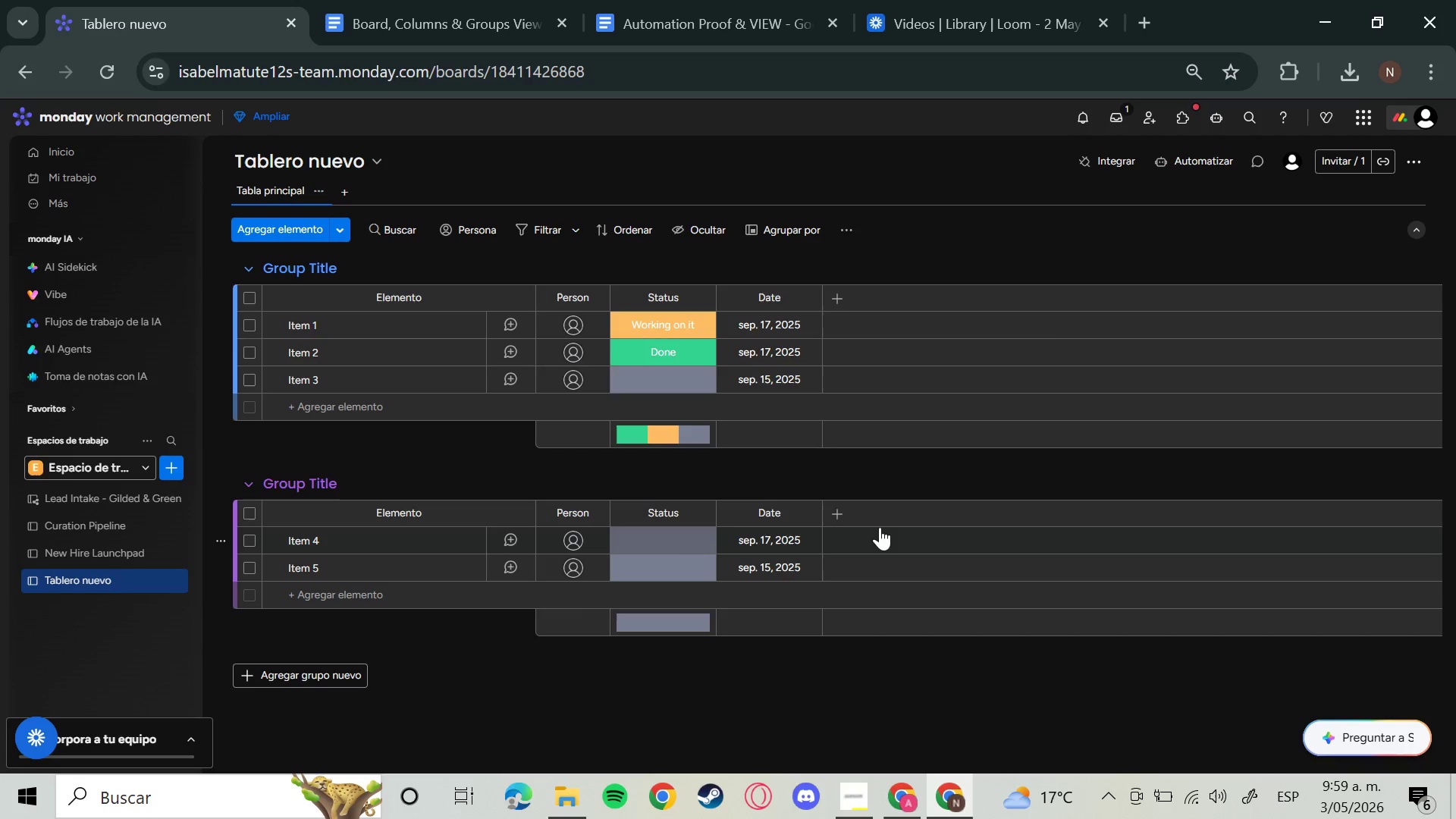 
mouse_move([626, 428])
 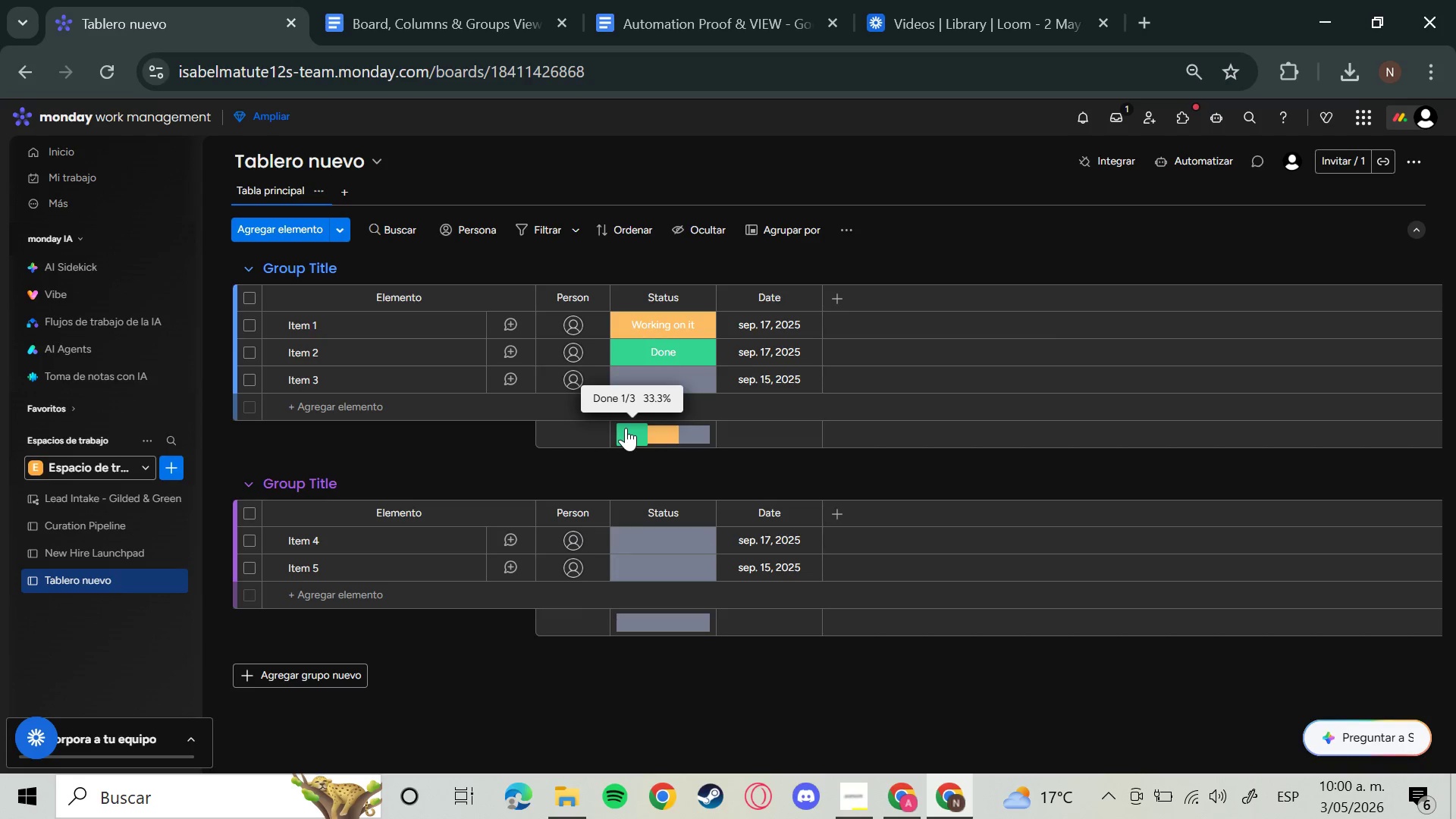 
wait(10.39)
 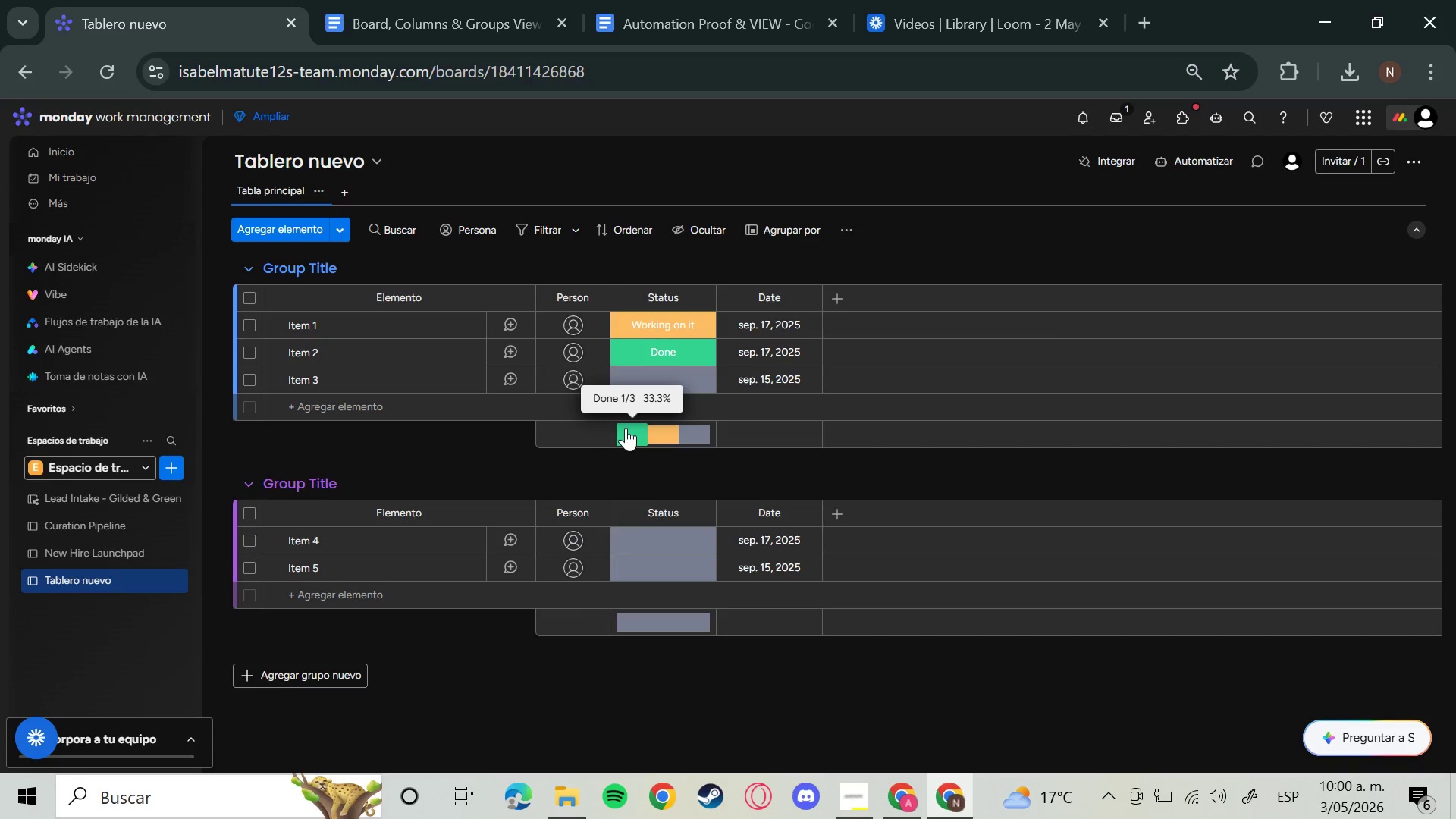 
left_click([221, 485])
 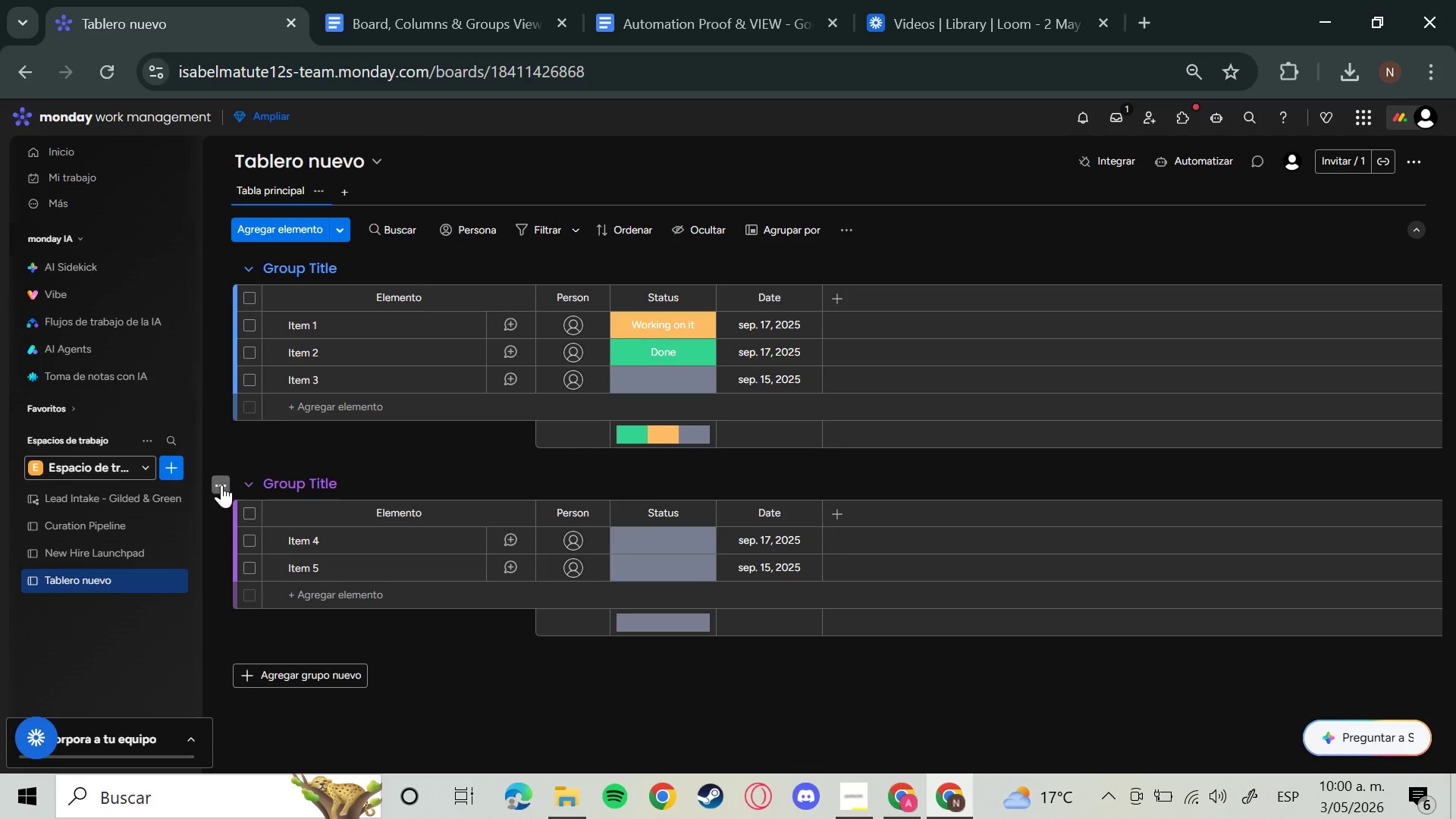 
mouse_move([209, 497])
 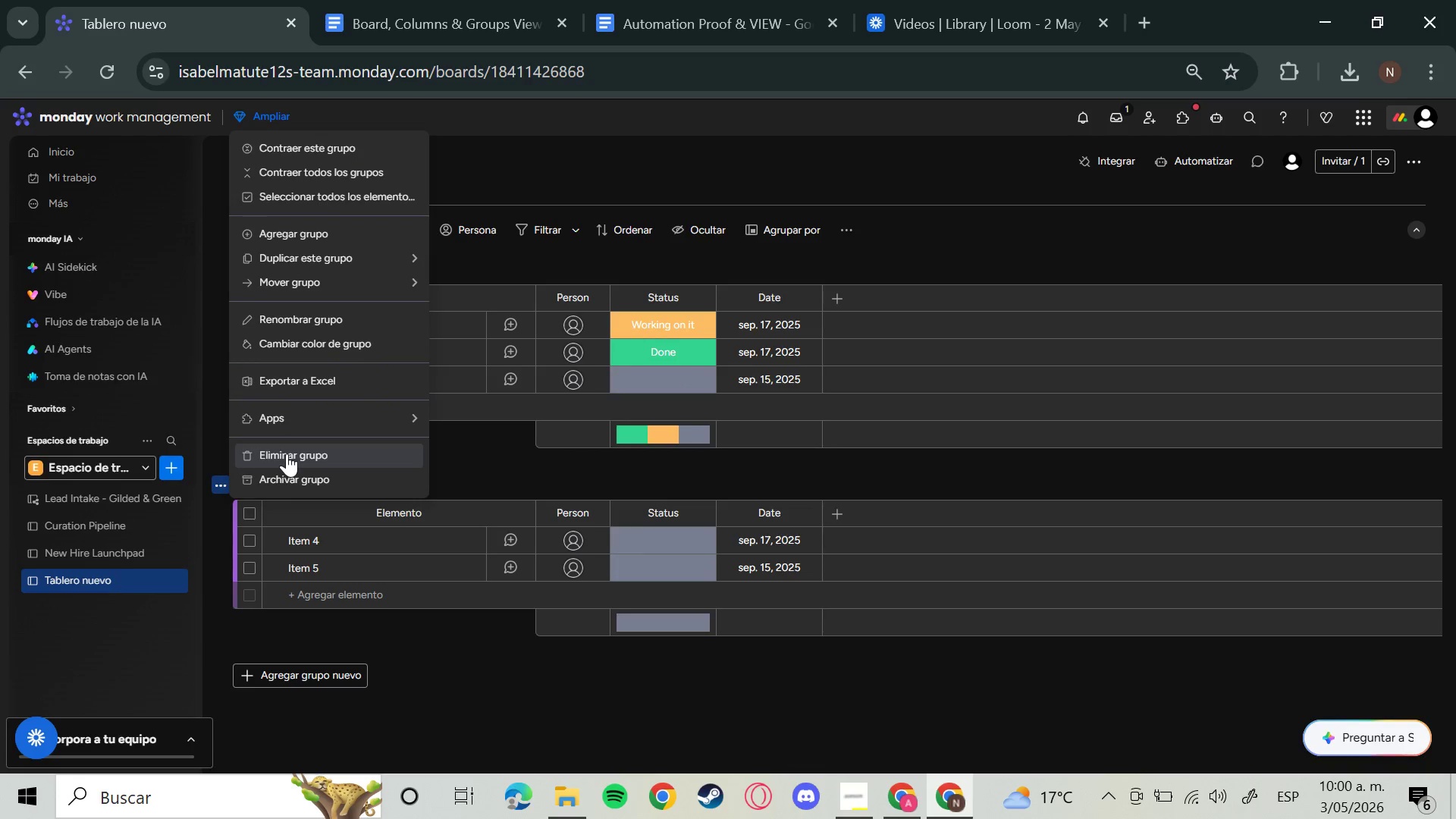 
left_click([287, 453])
 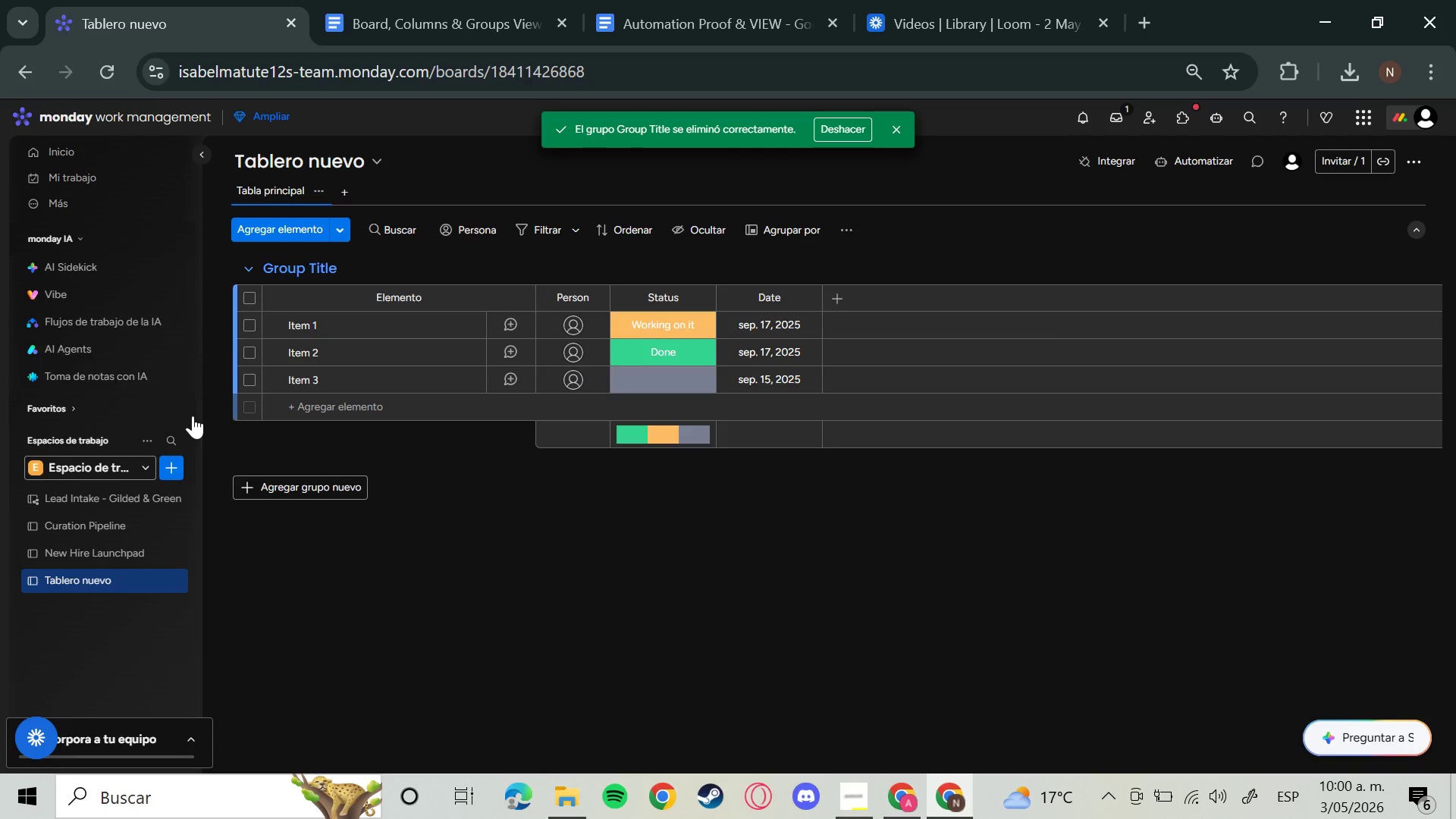 
wait(8.0)
 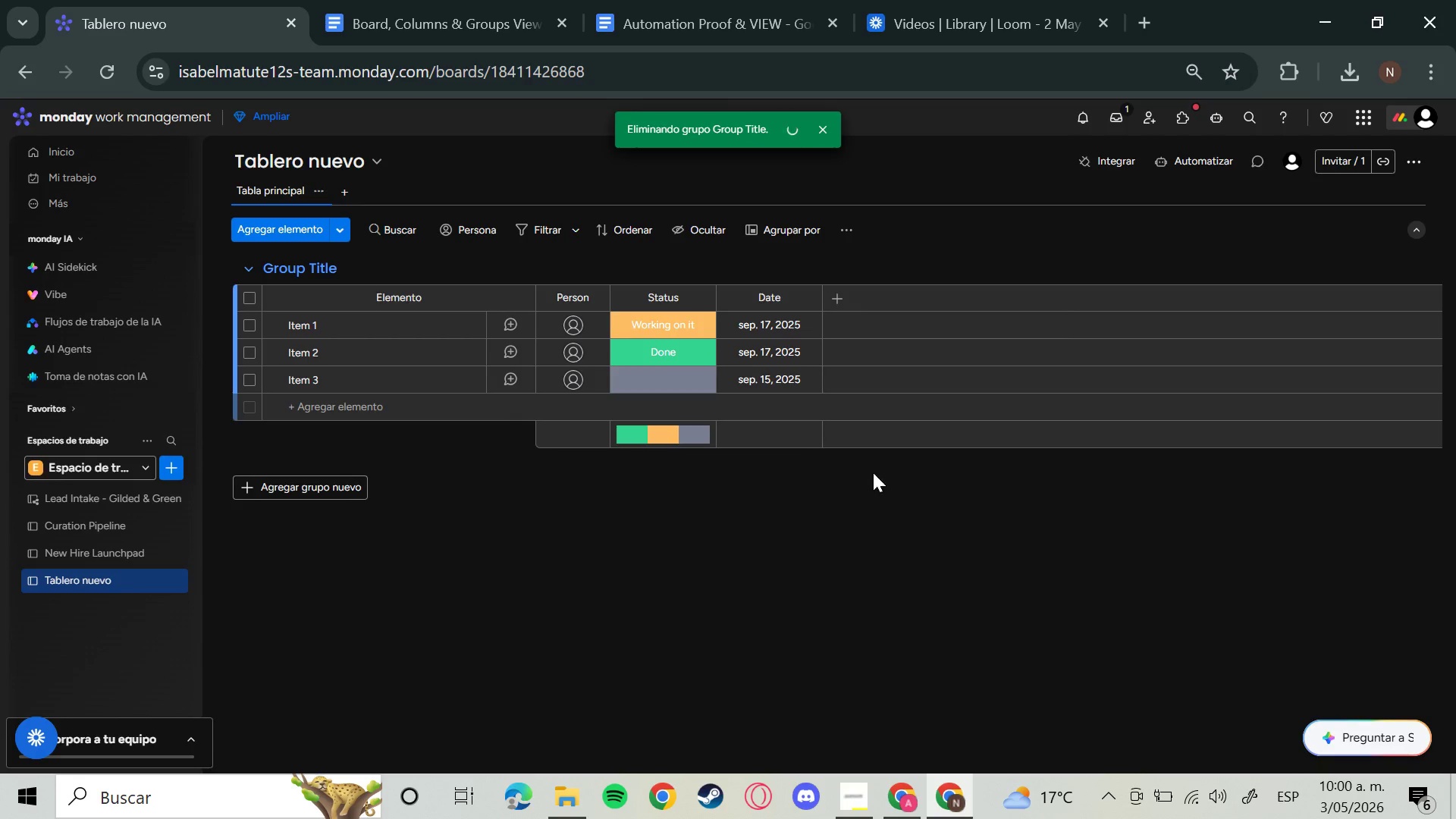 
left_click([219, 378])
 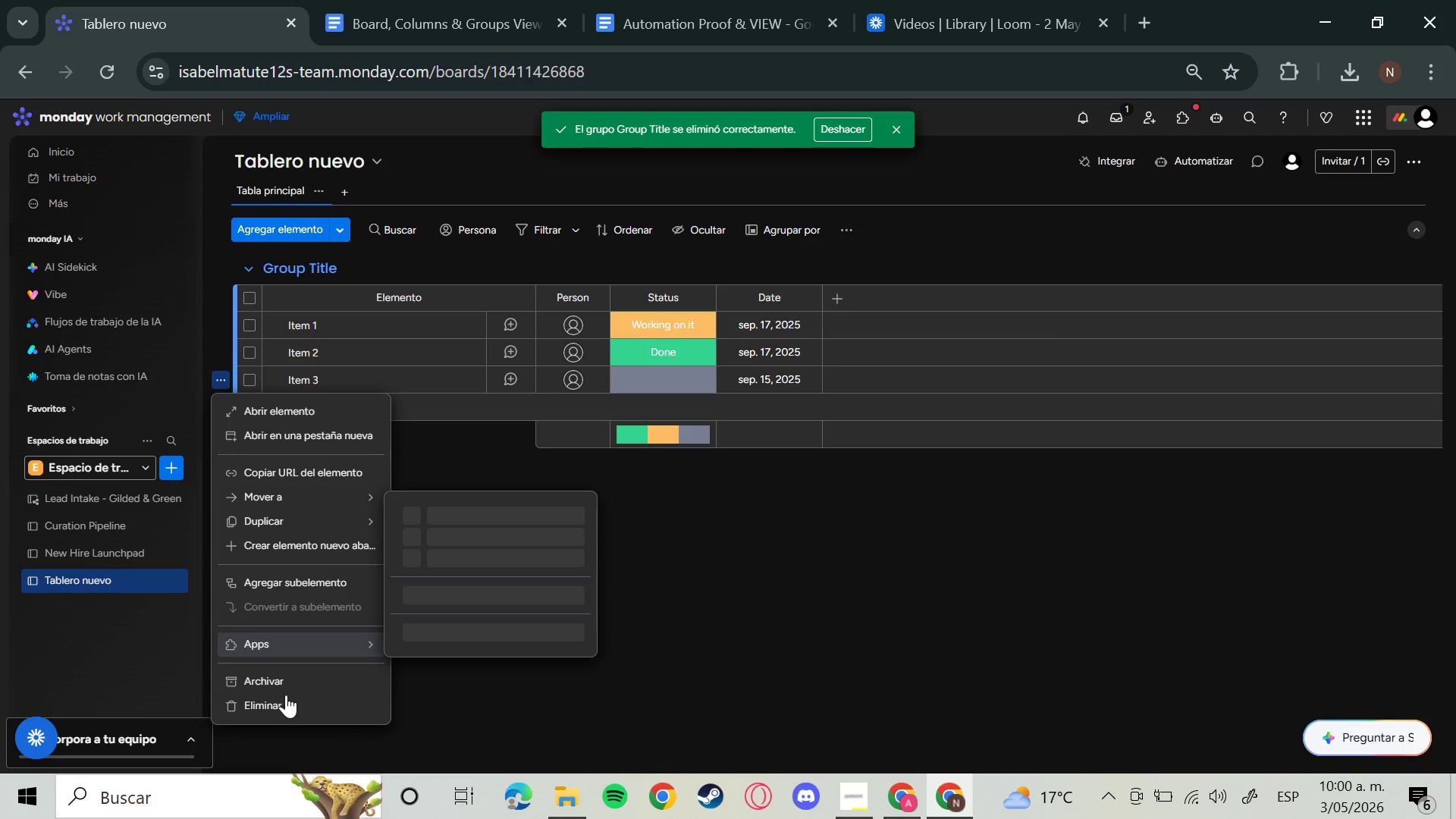 
left_click([280, 705])
 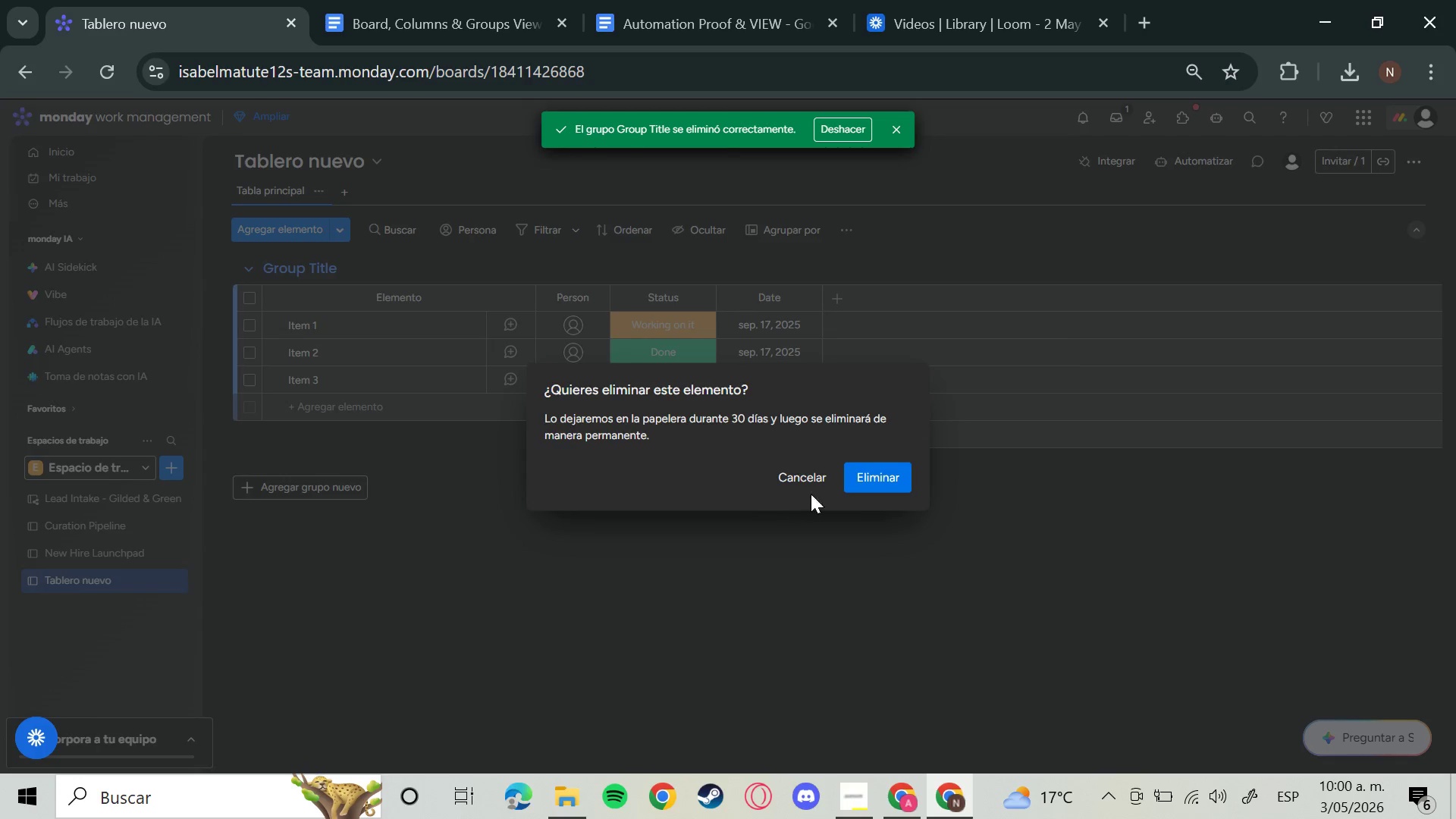 
left_click([863, 482])
 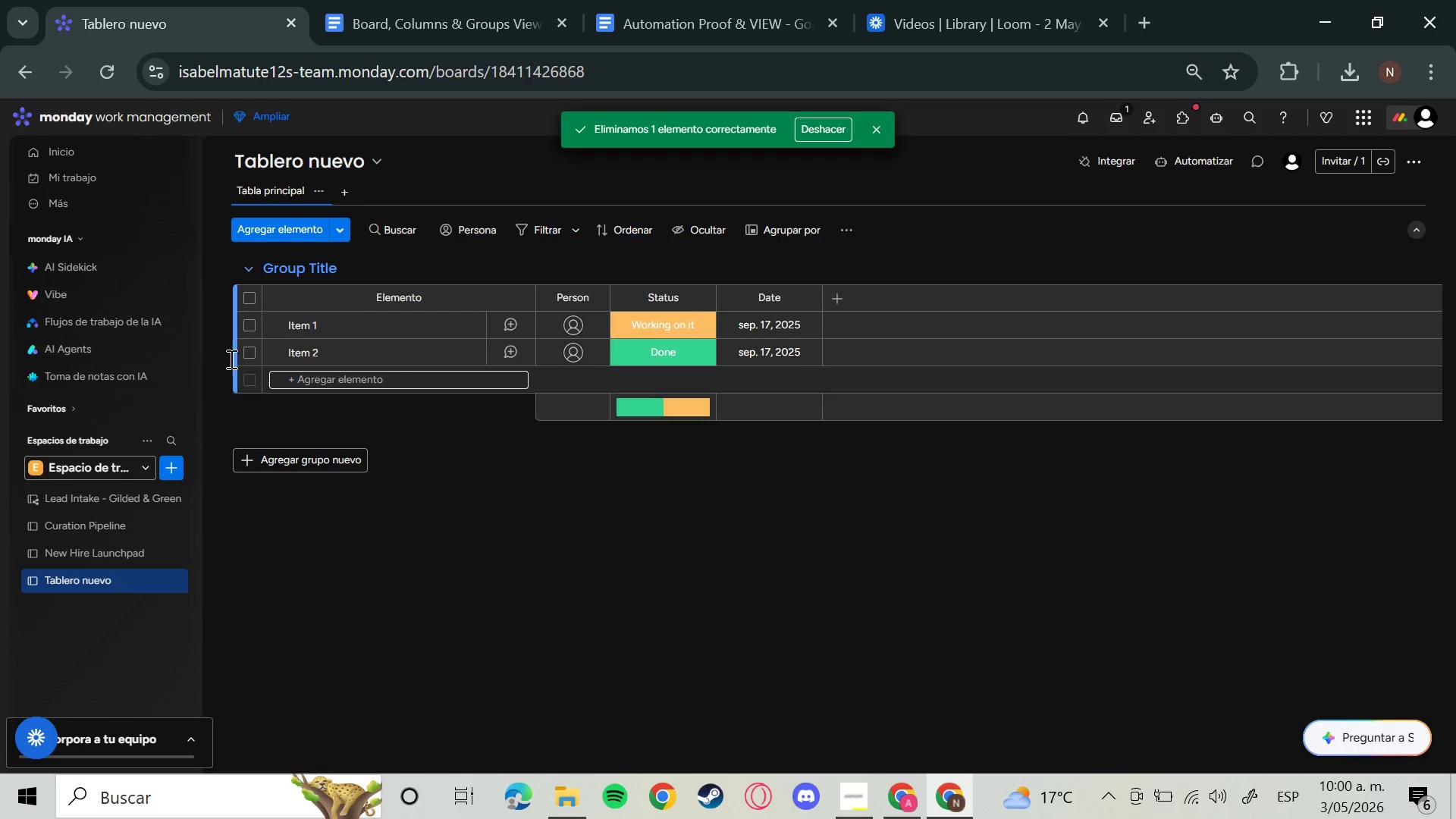 
left_click([225, 356])
 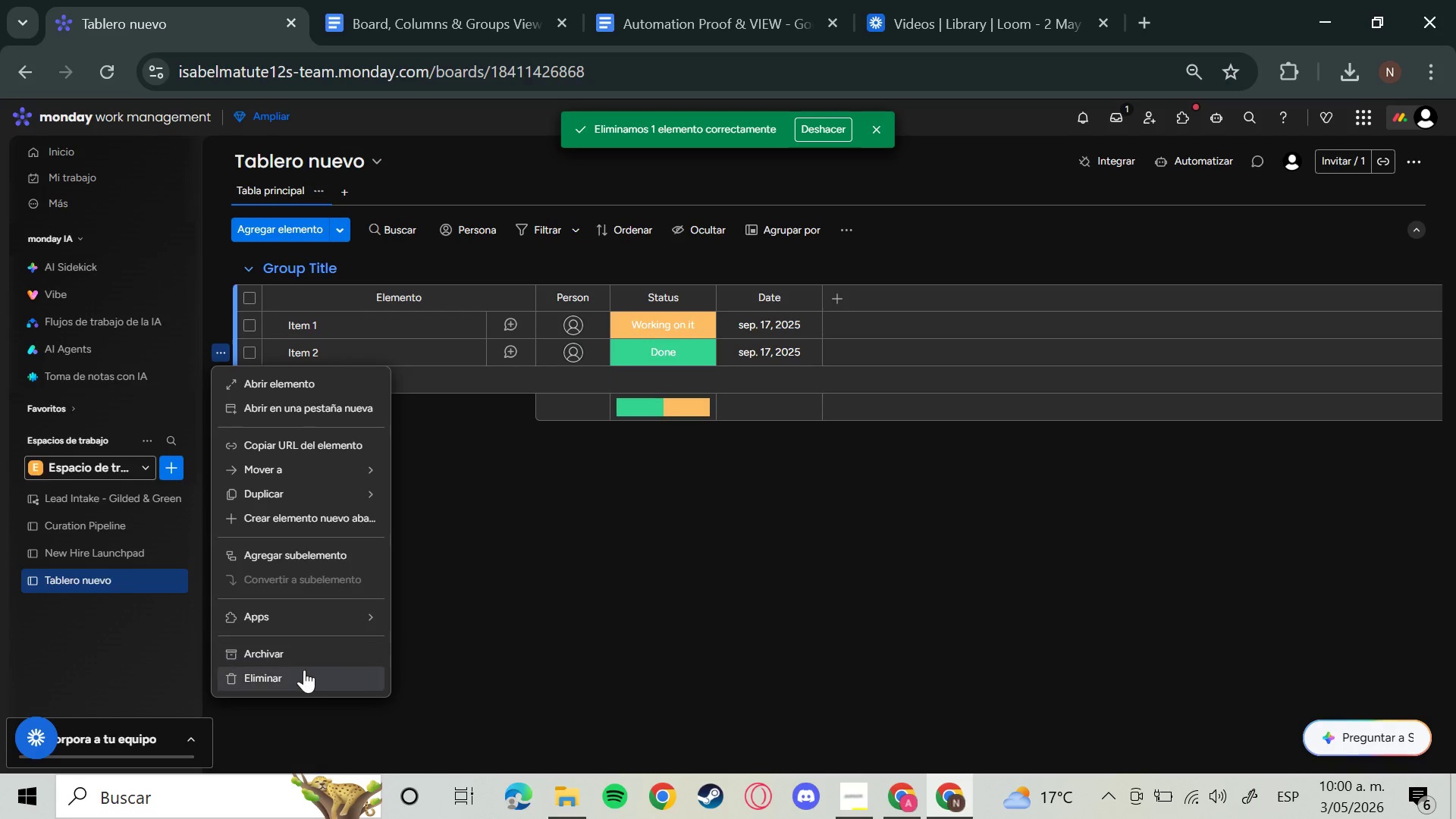 
left_click([304, 670])
 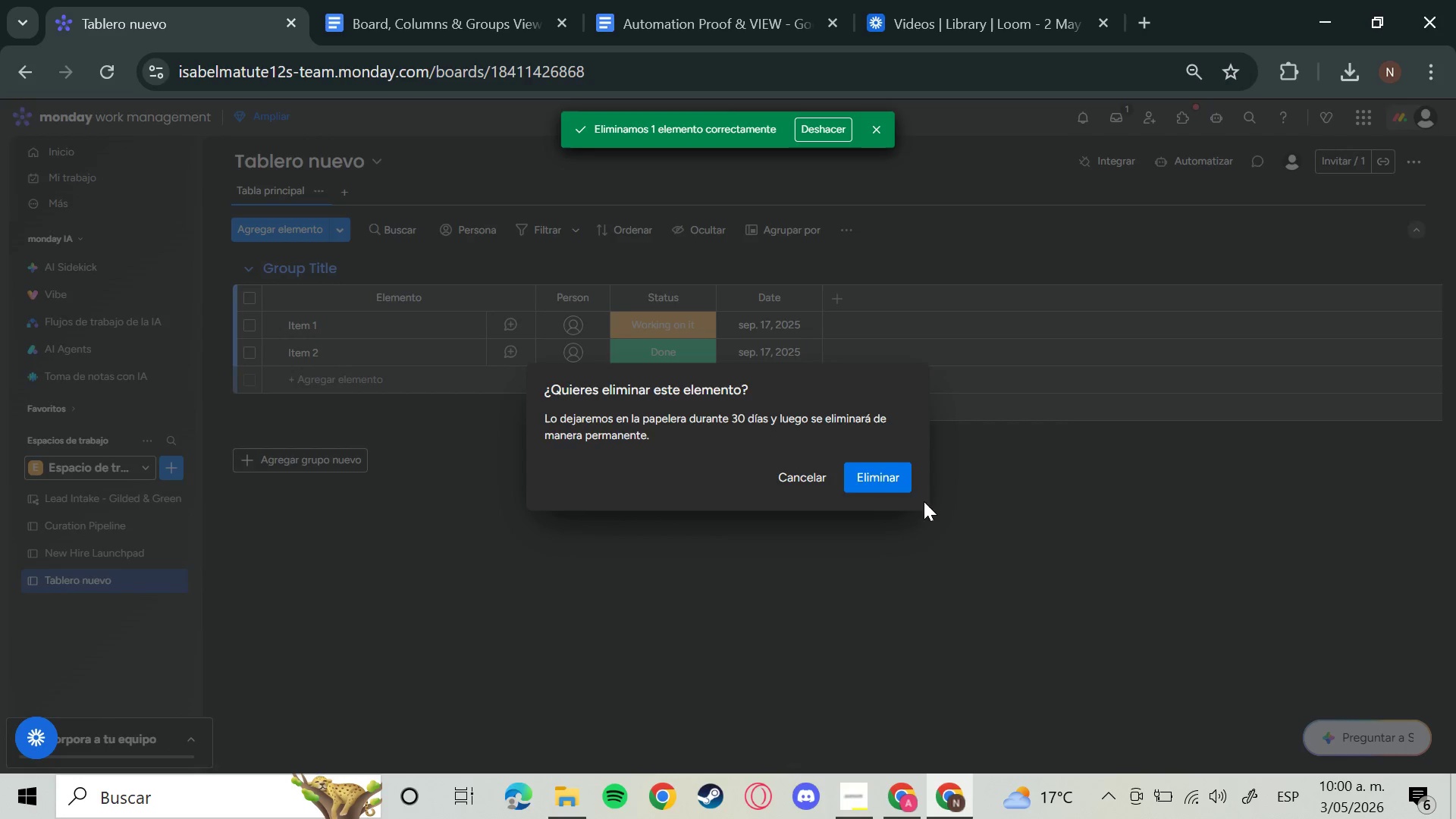 
left_click([896, 481])
 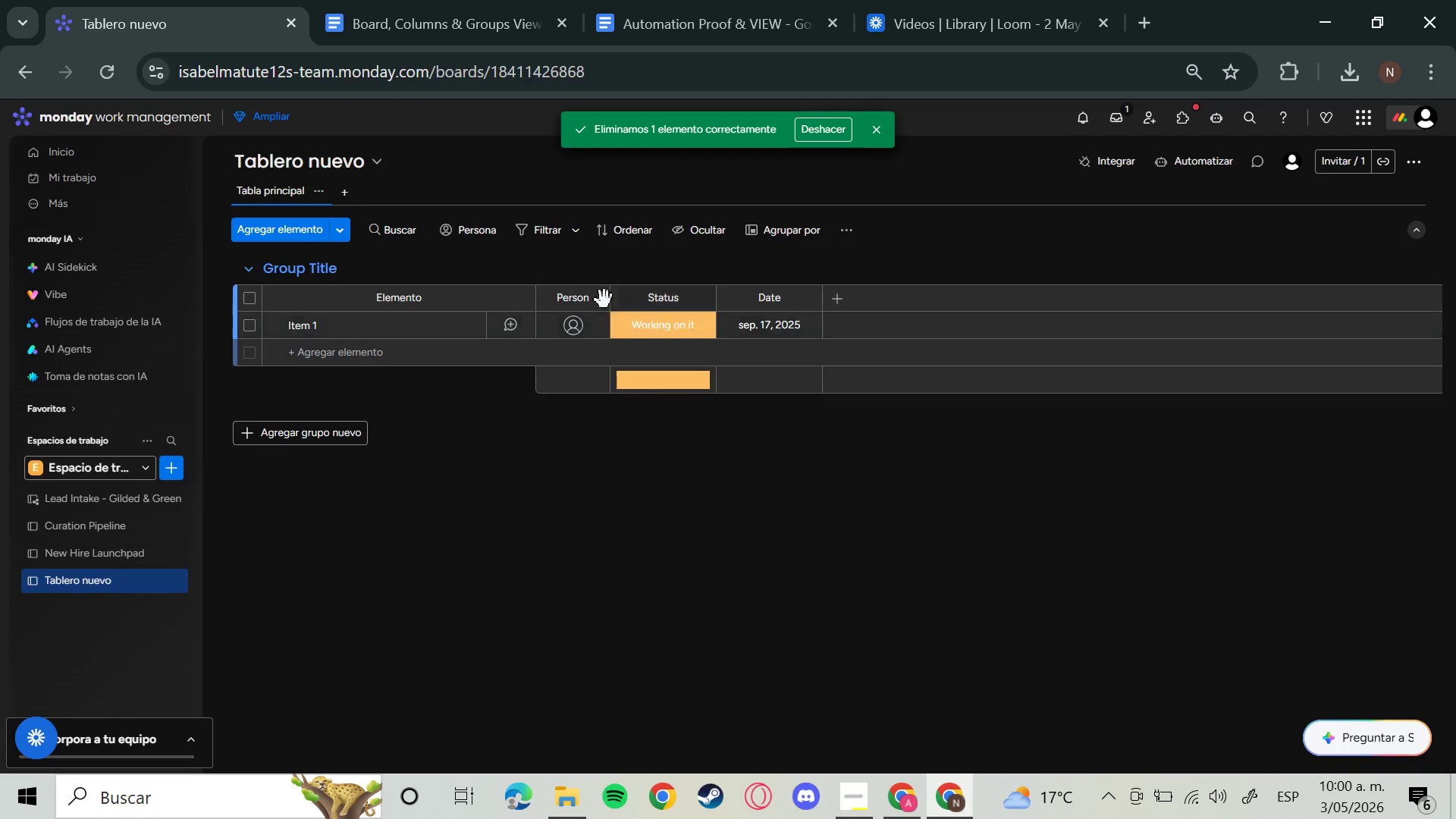 
left_click([595, 299])
 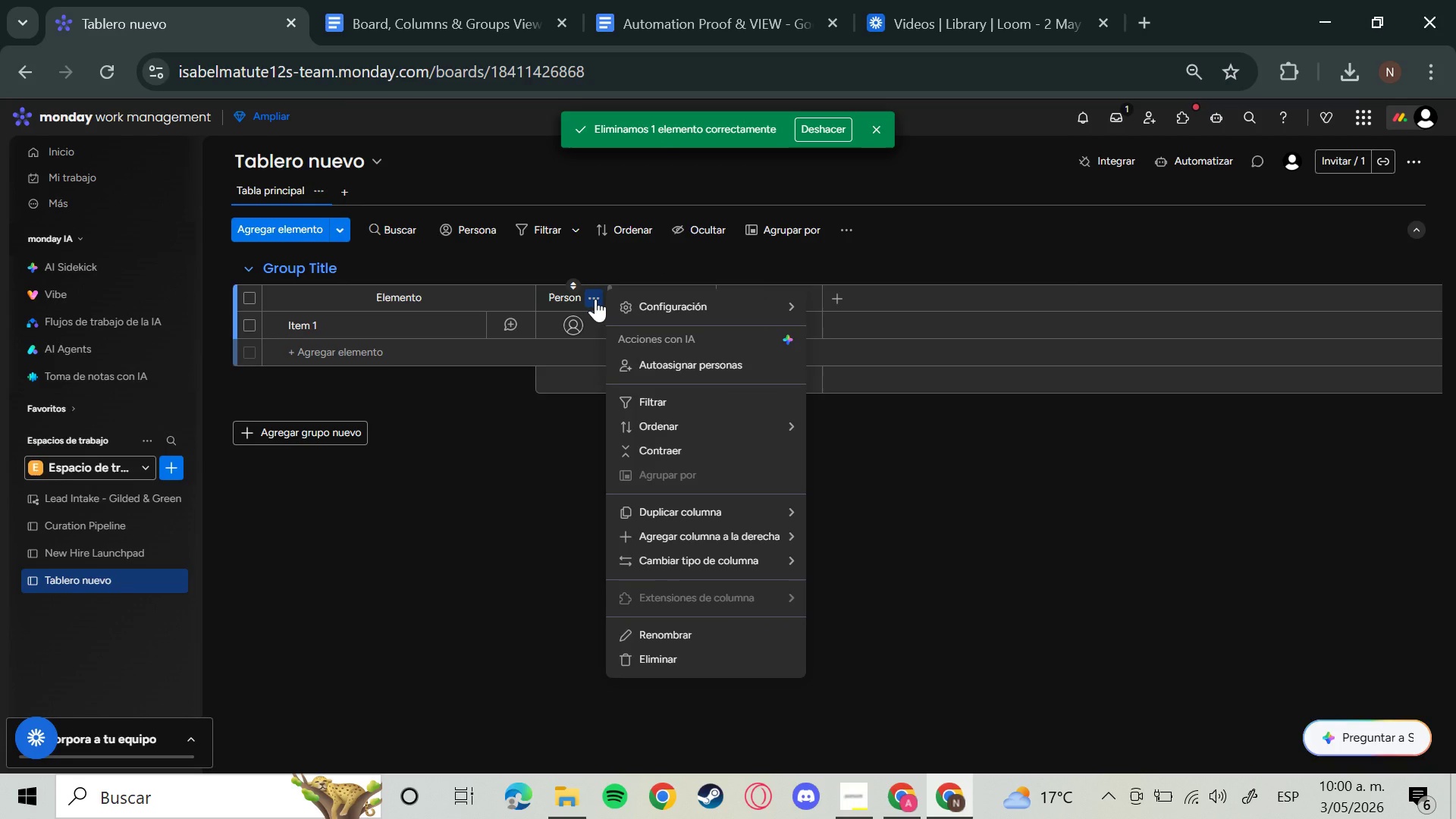 
wait(10.22)
 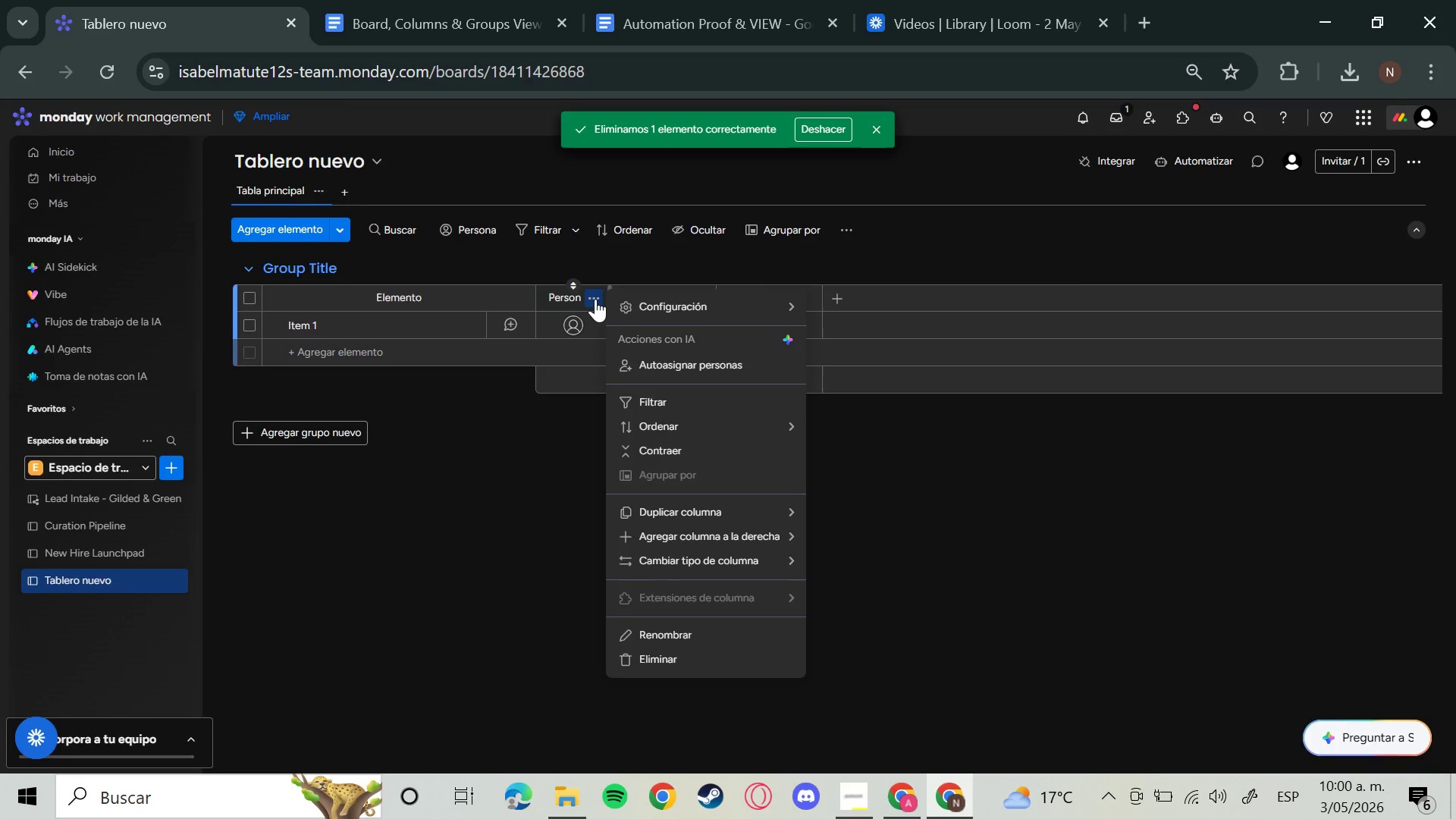 
left_click([657, 660])
 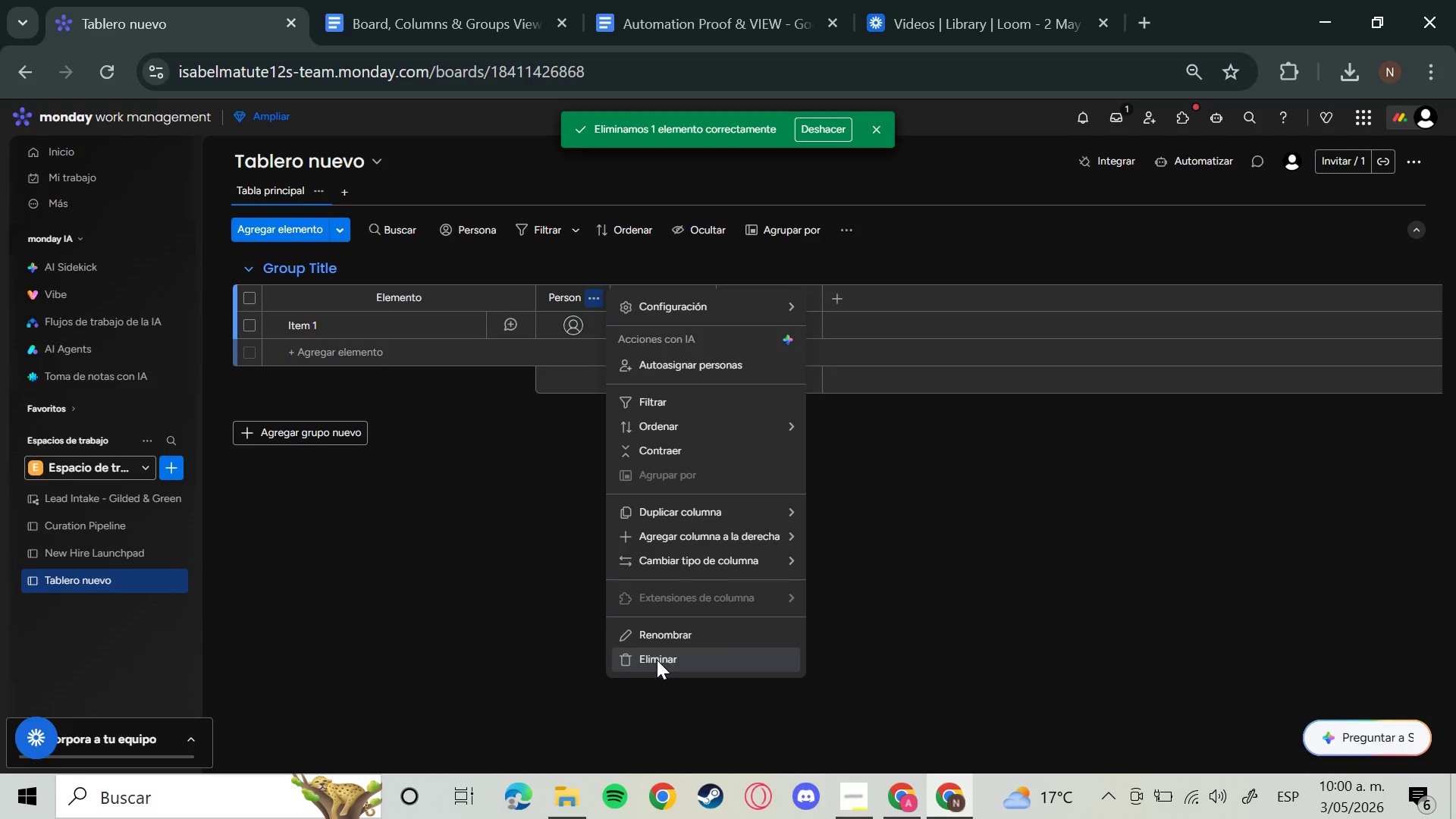 
wait(9.69)
 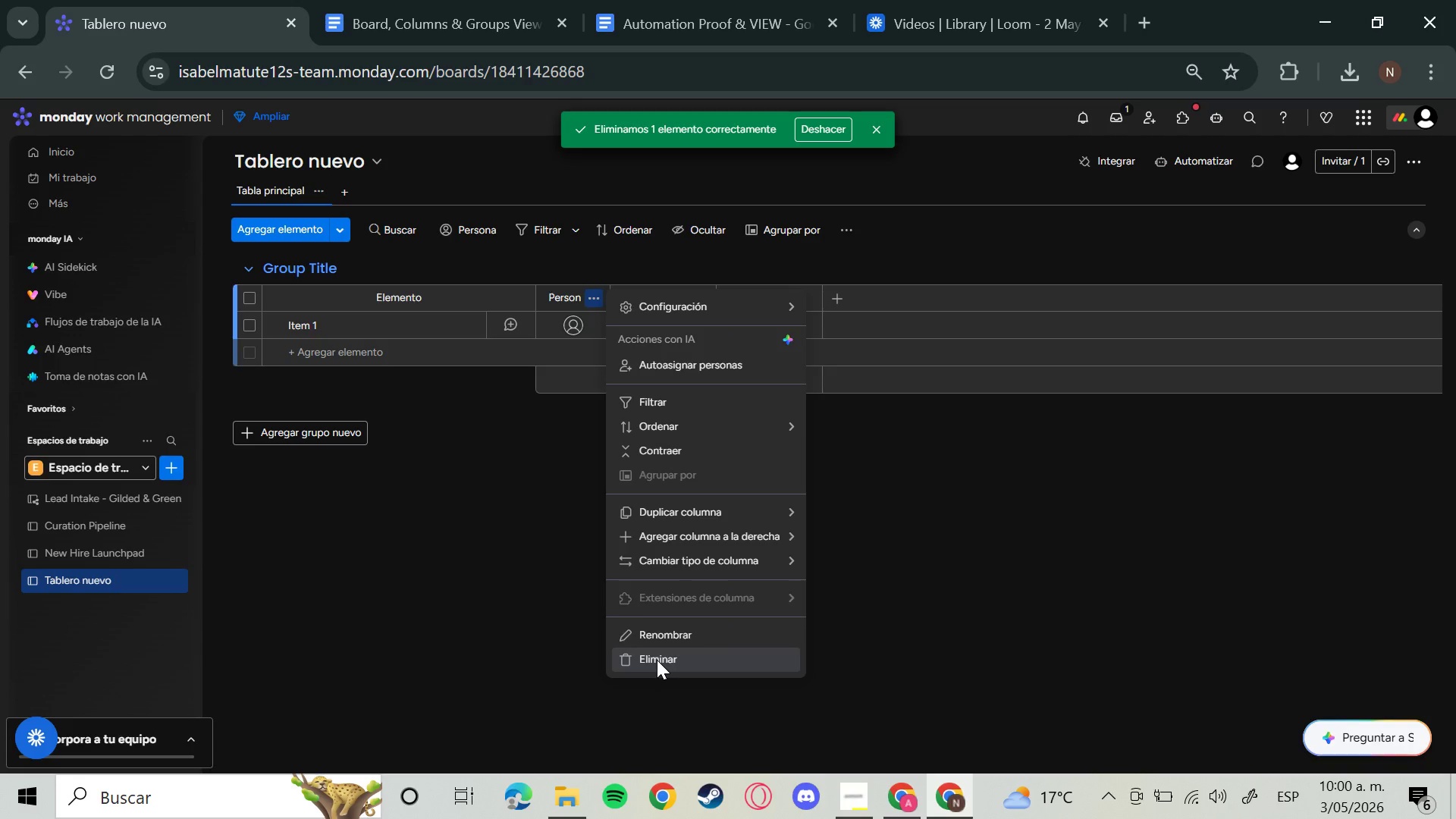 
left_click([927, 240])
 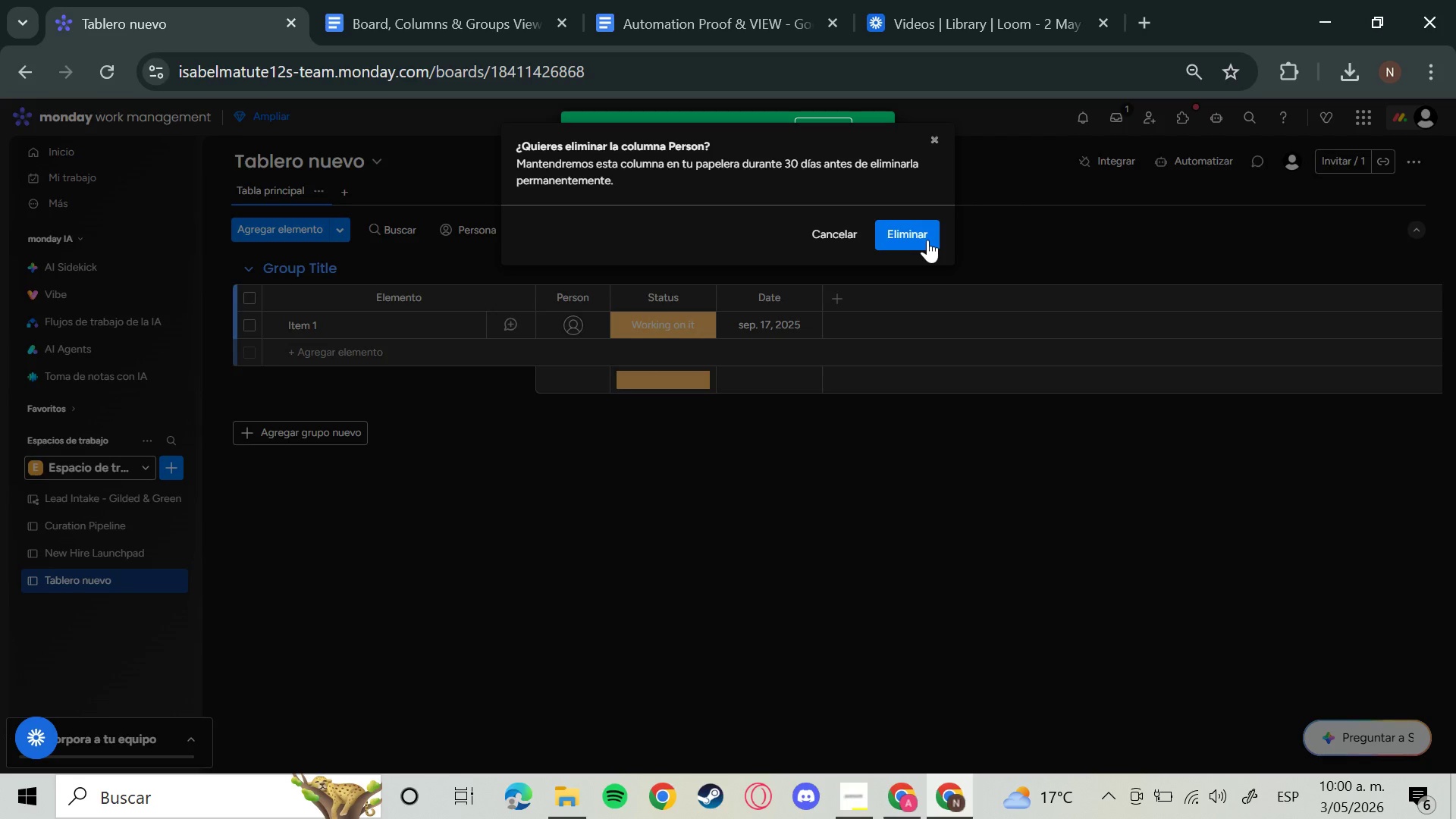 
left_click([899, 241])
 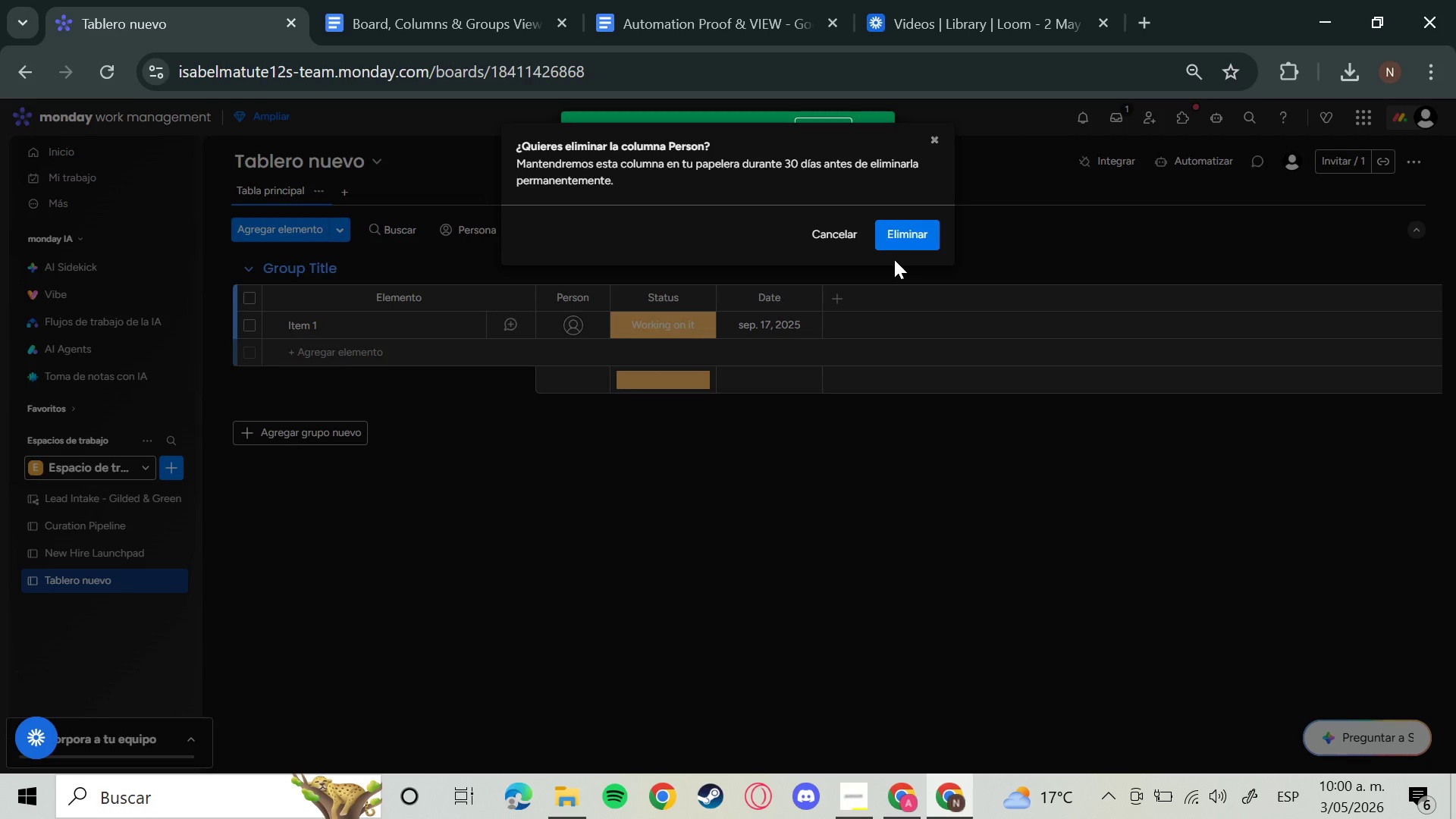 
left_click([626, 303])
 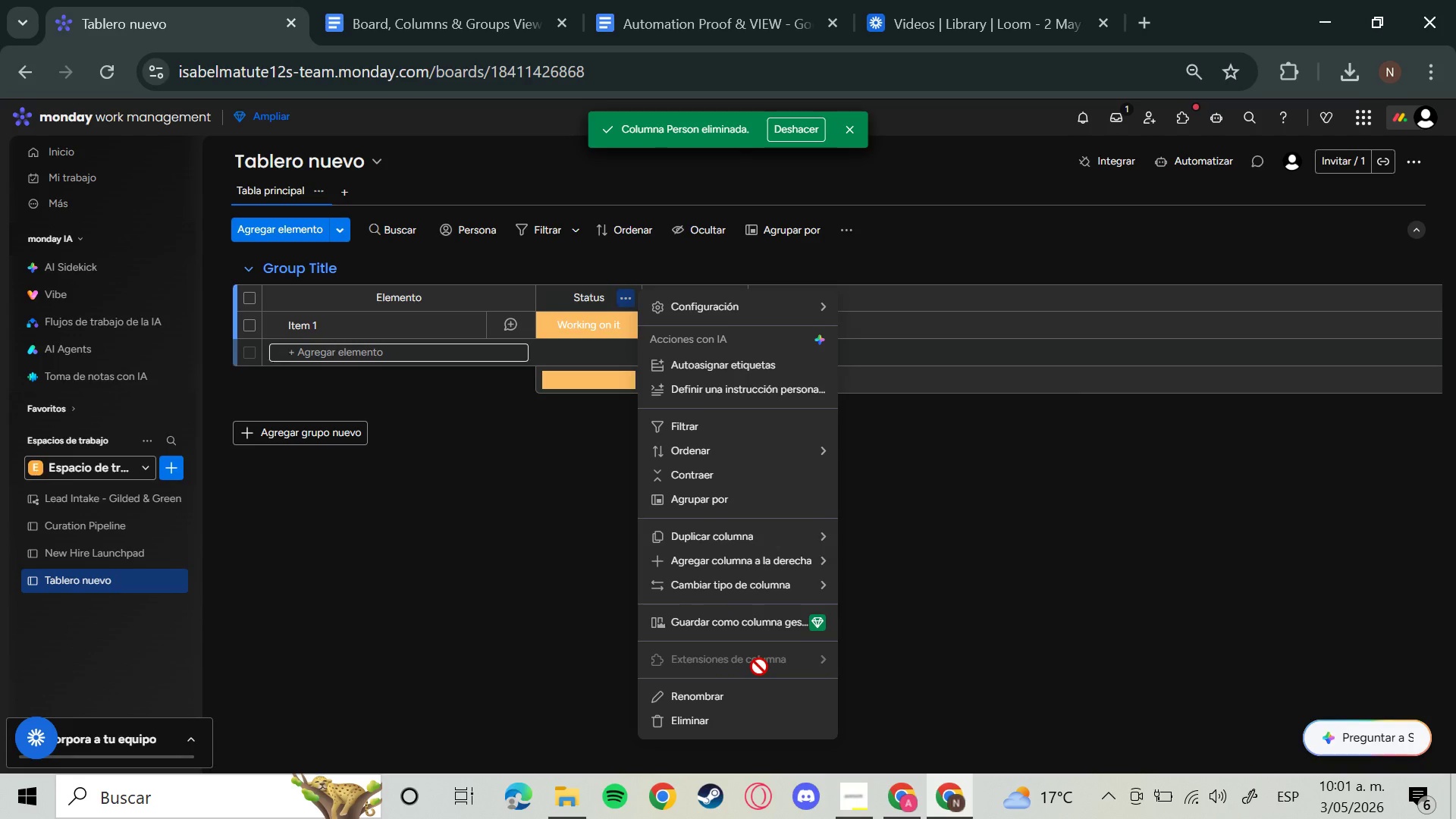 
left_click([695, 717])
 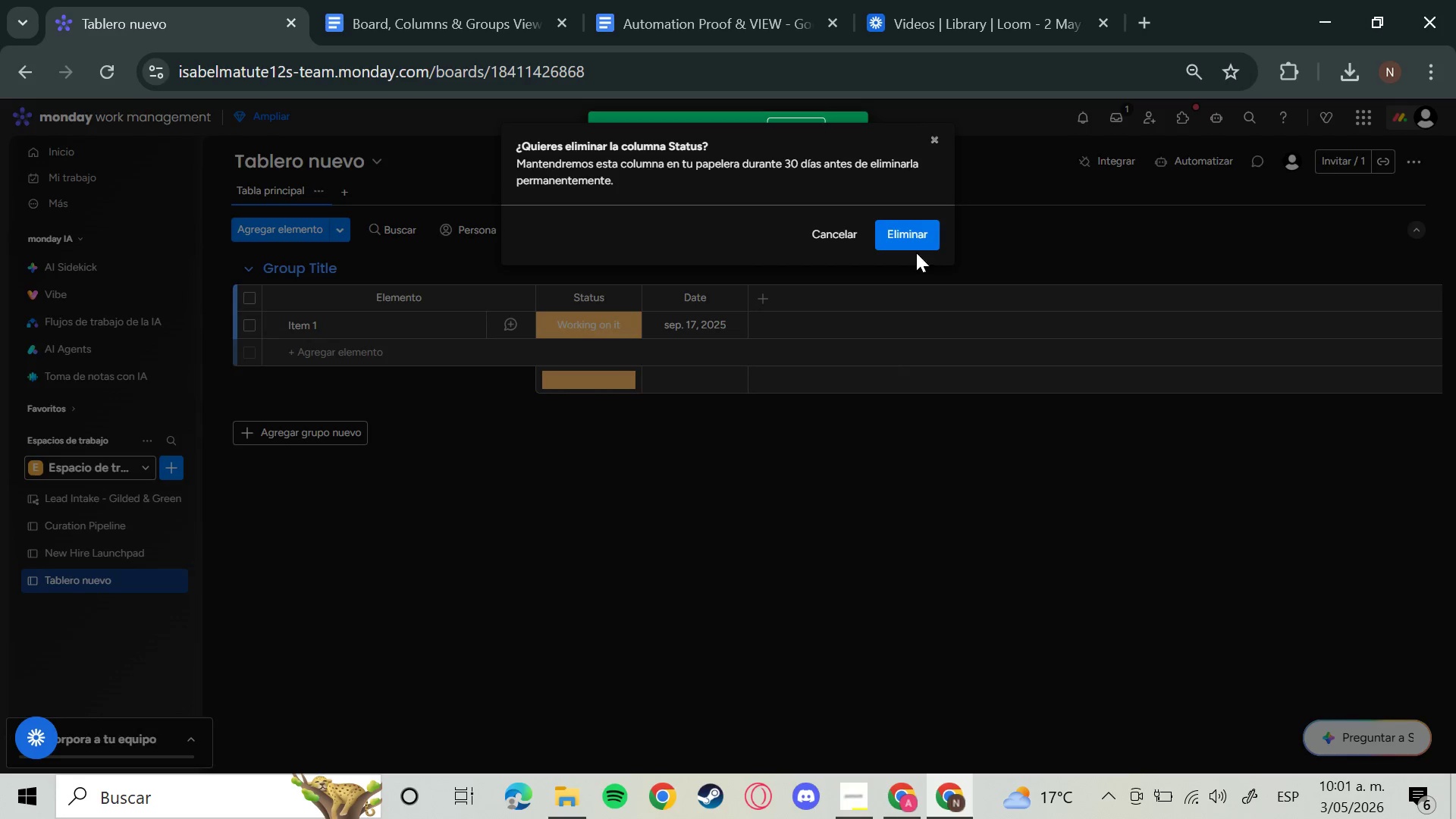 
left_click([902, 237])
 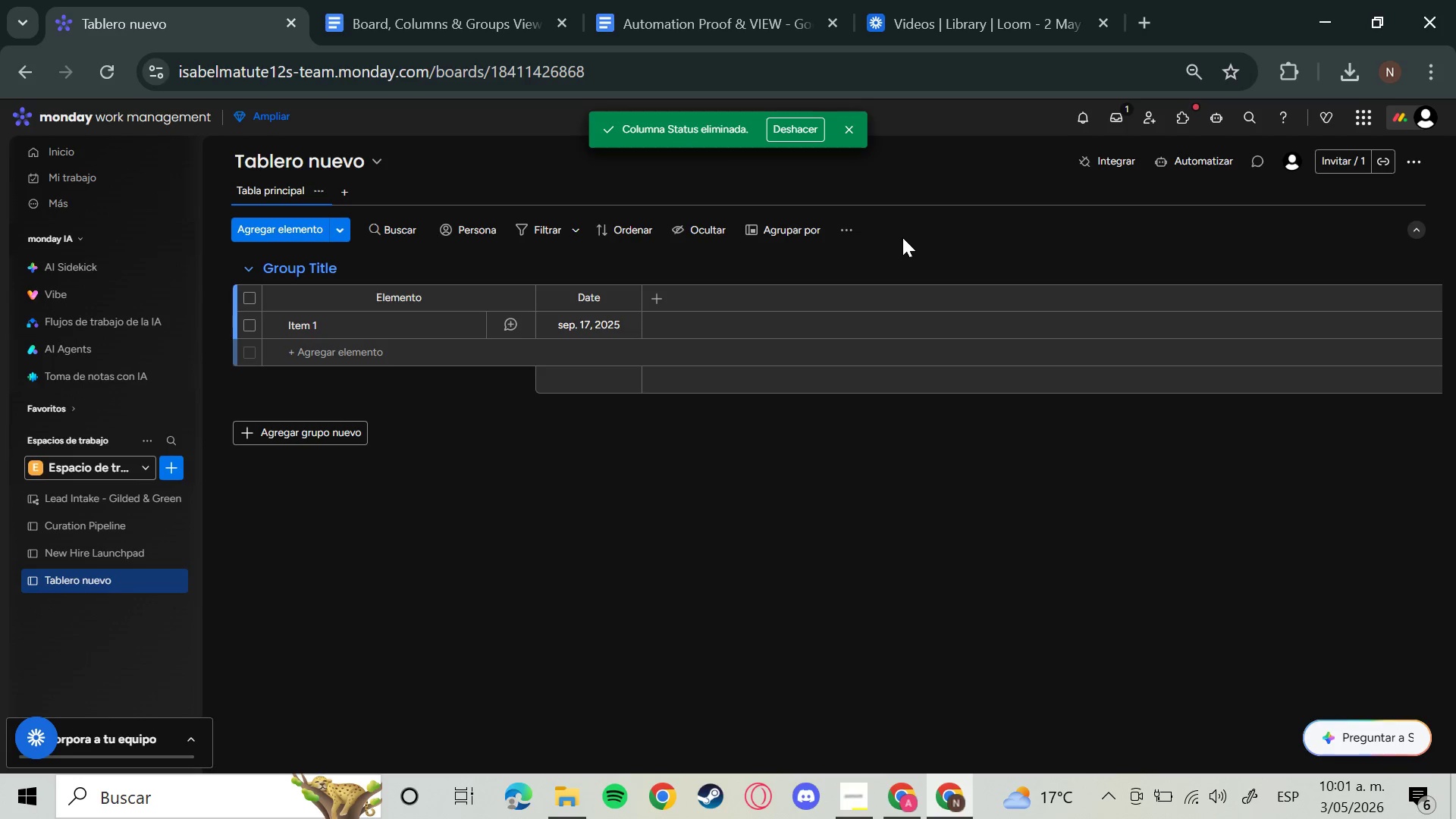 
wait(6.22)
 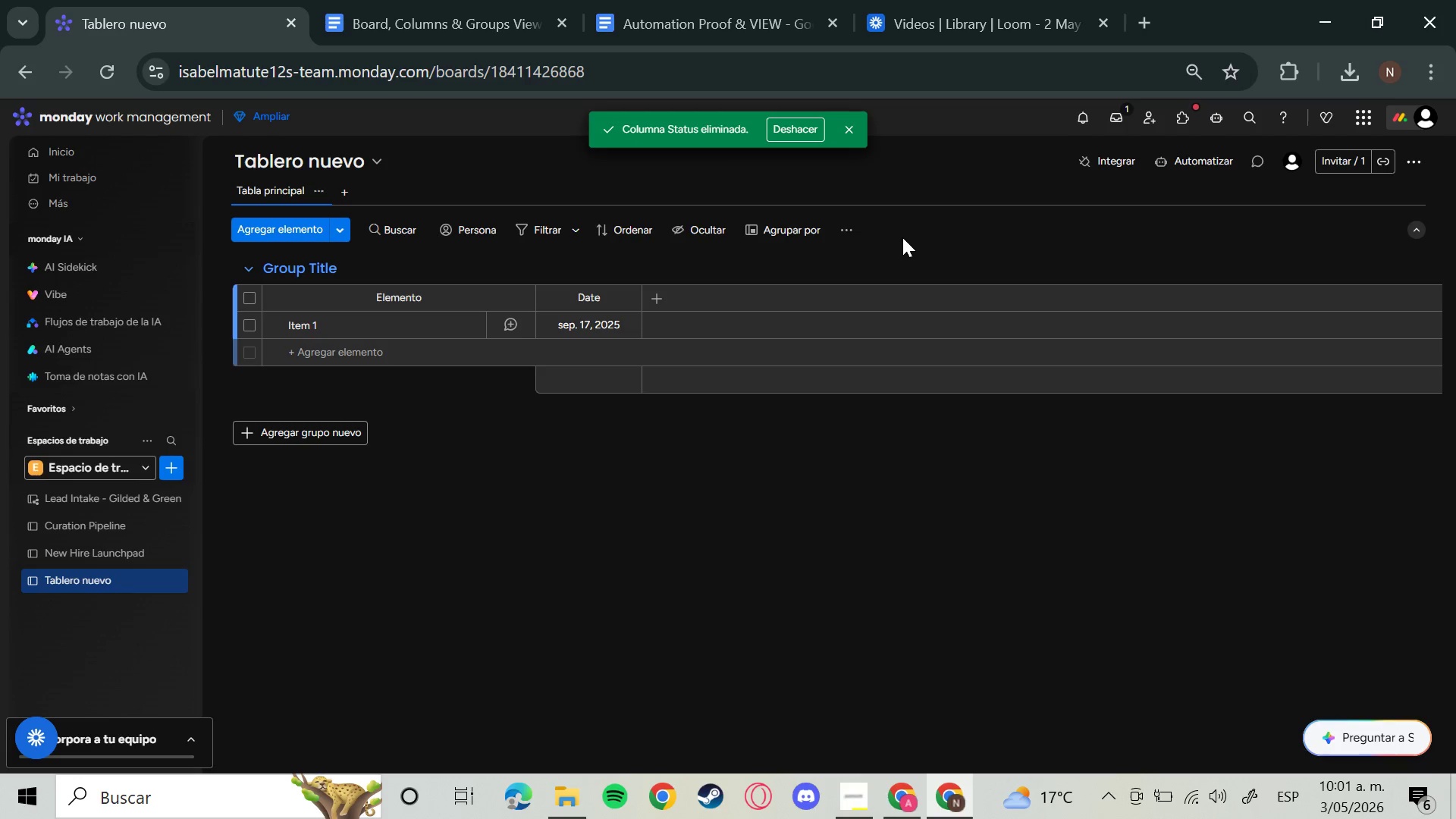 
left_click([623, 300])
 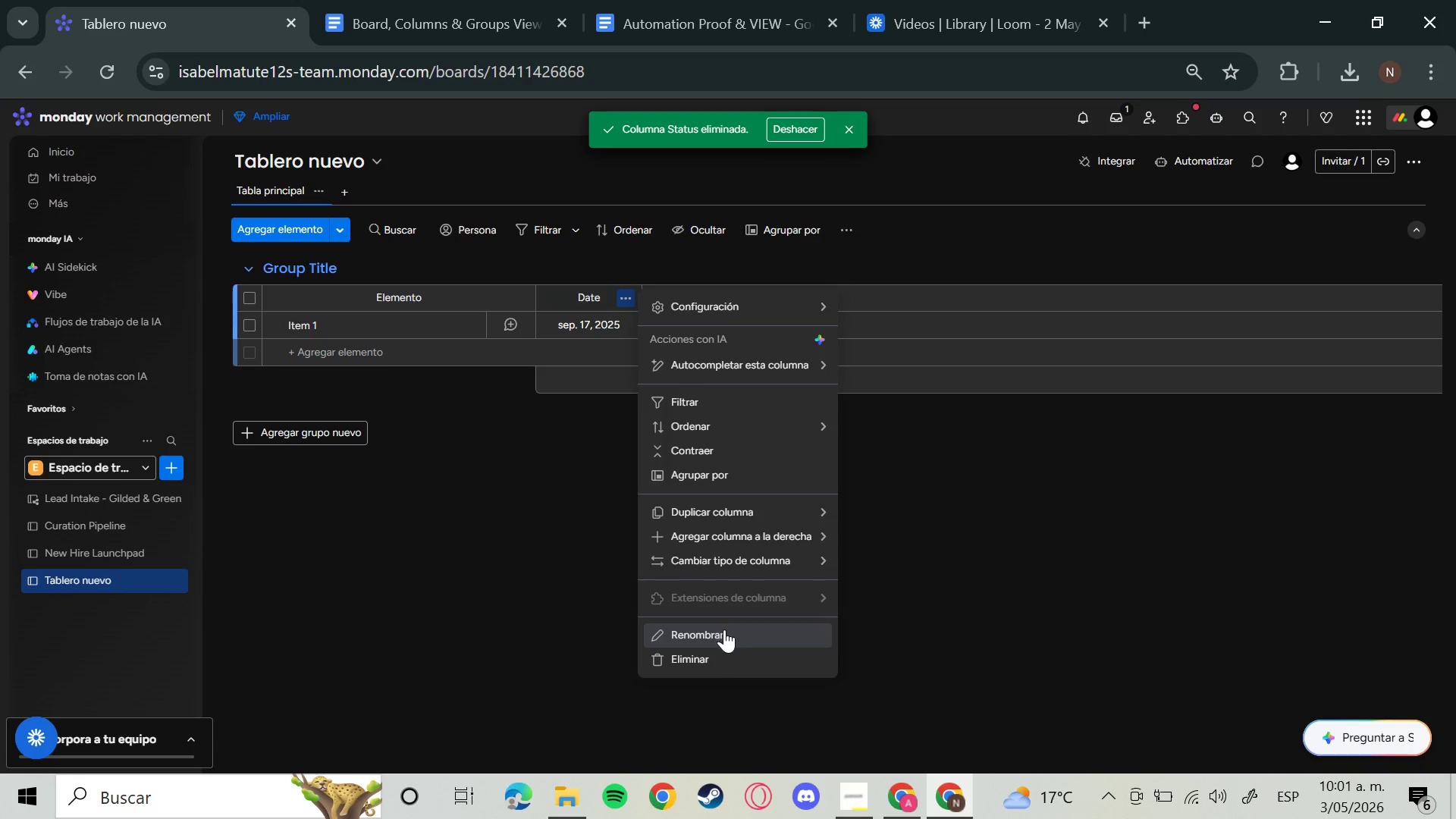 
left_click([716, 664])
 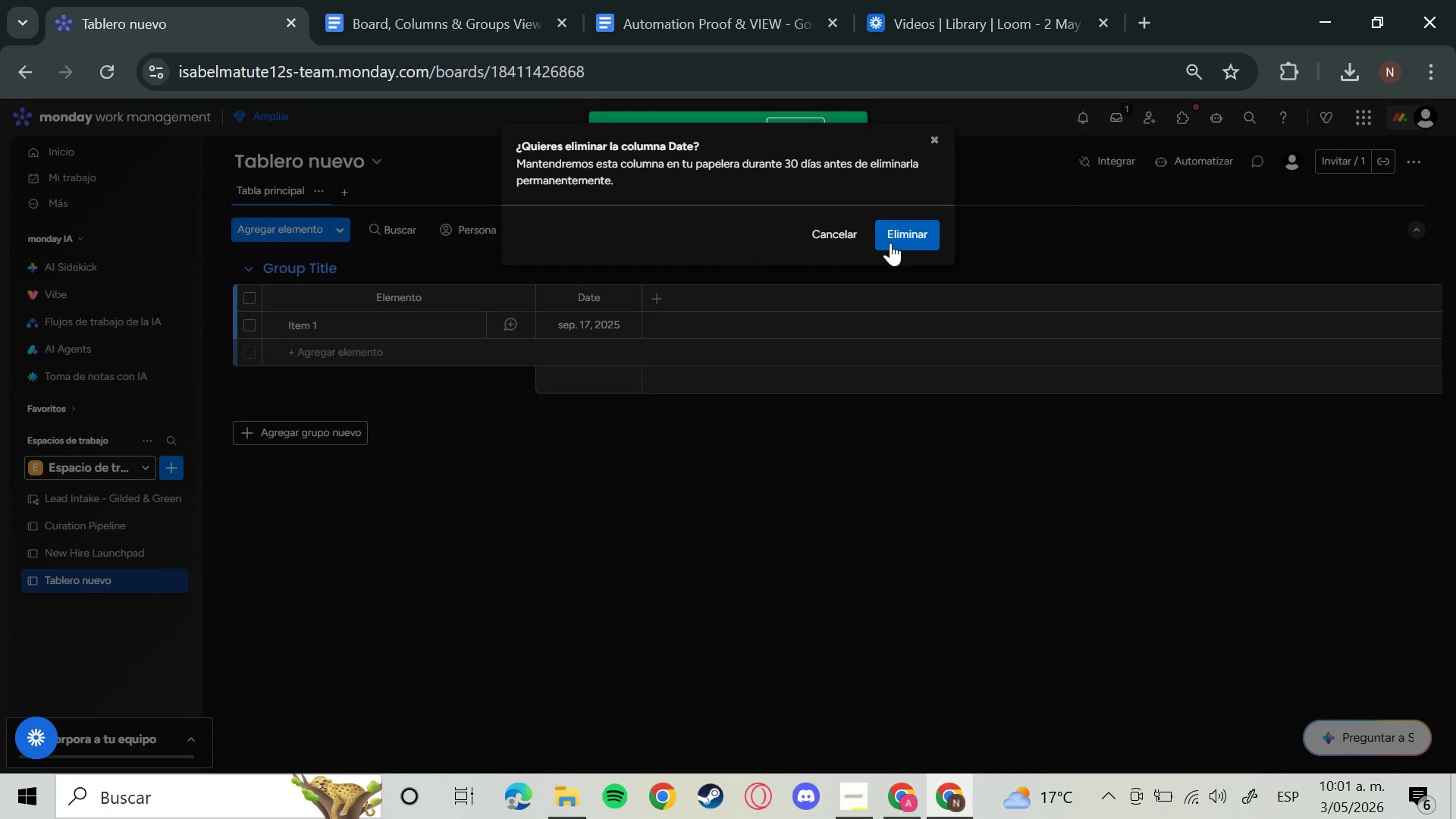 
left_click([895, 240])
 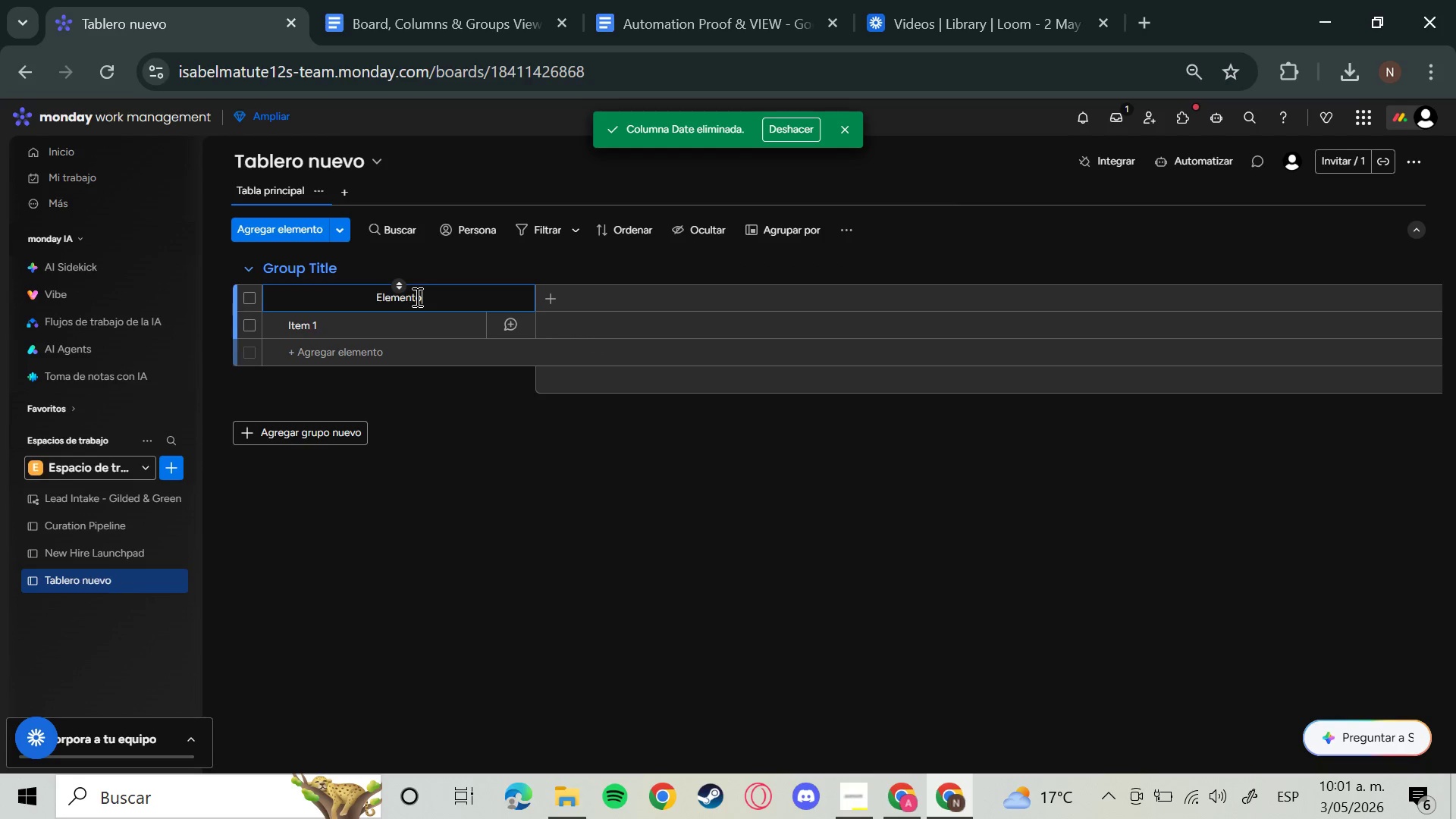 
hold_key(key=Backspace, duration=1.5)
 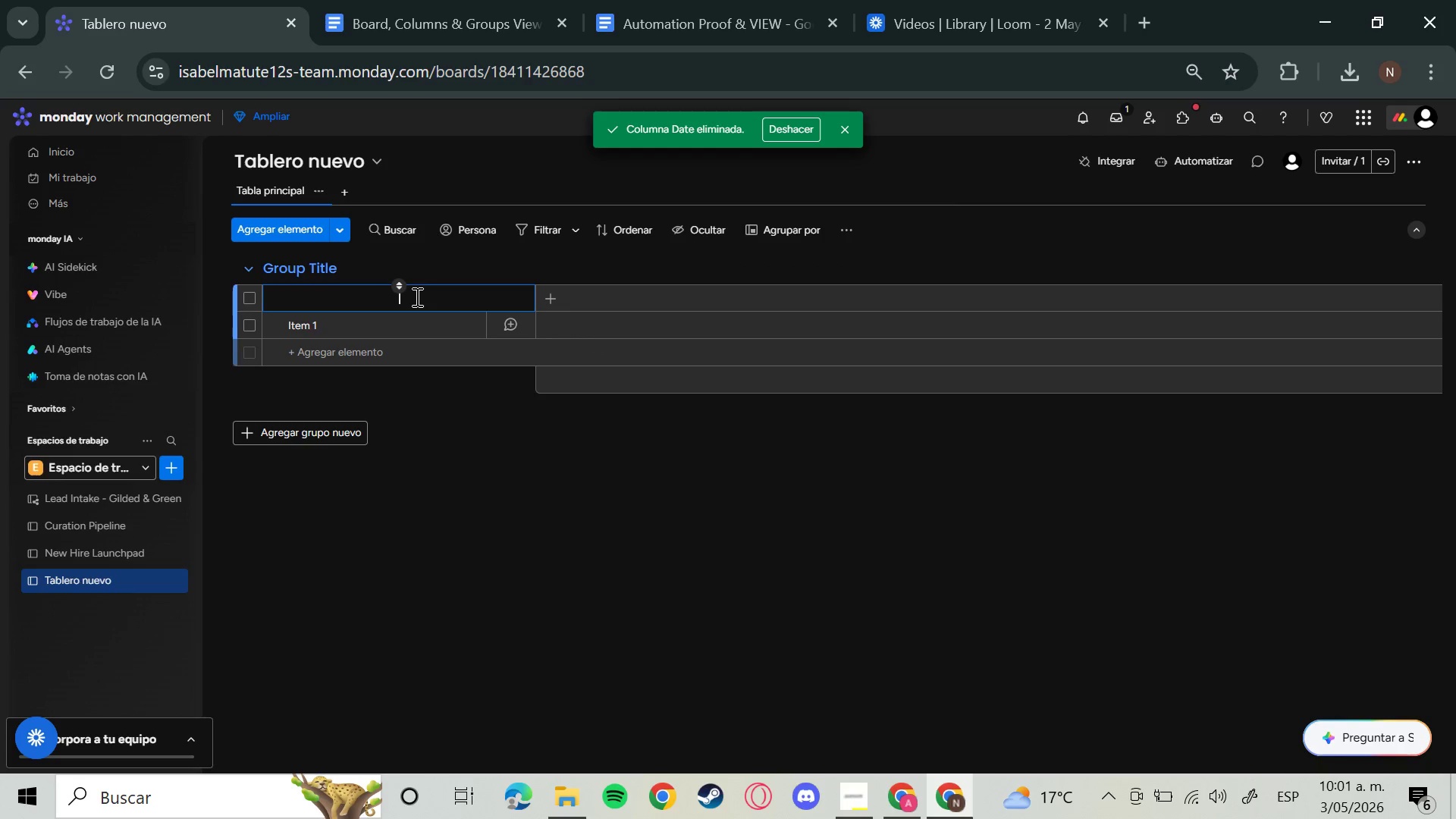 
hold_key(key=Backspace, duration=1.0)
 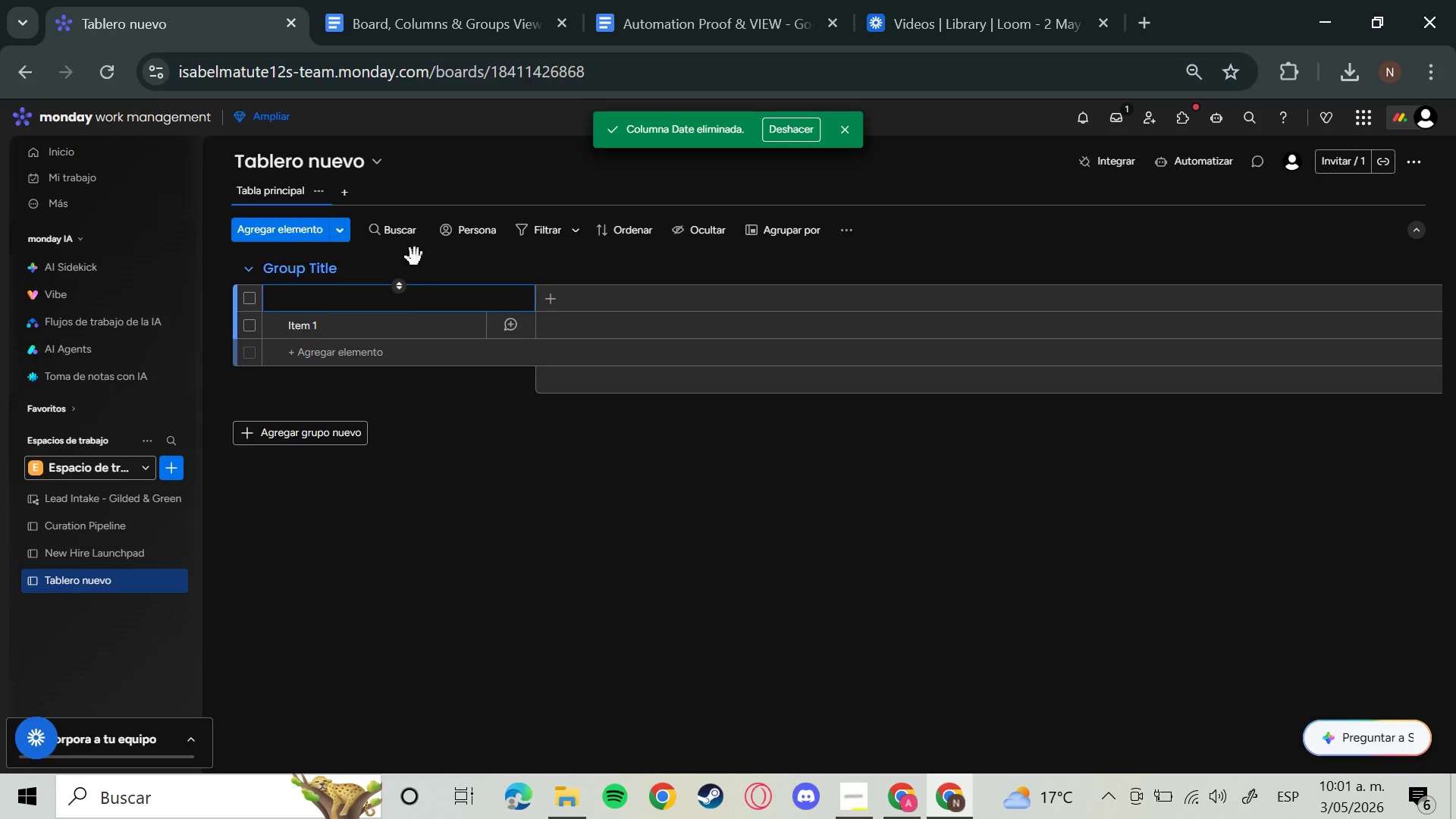 
left_click([330, 158])
 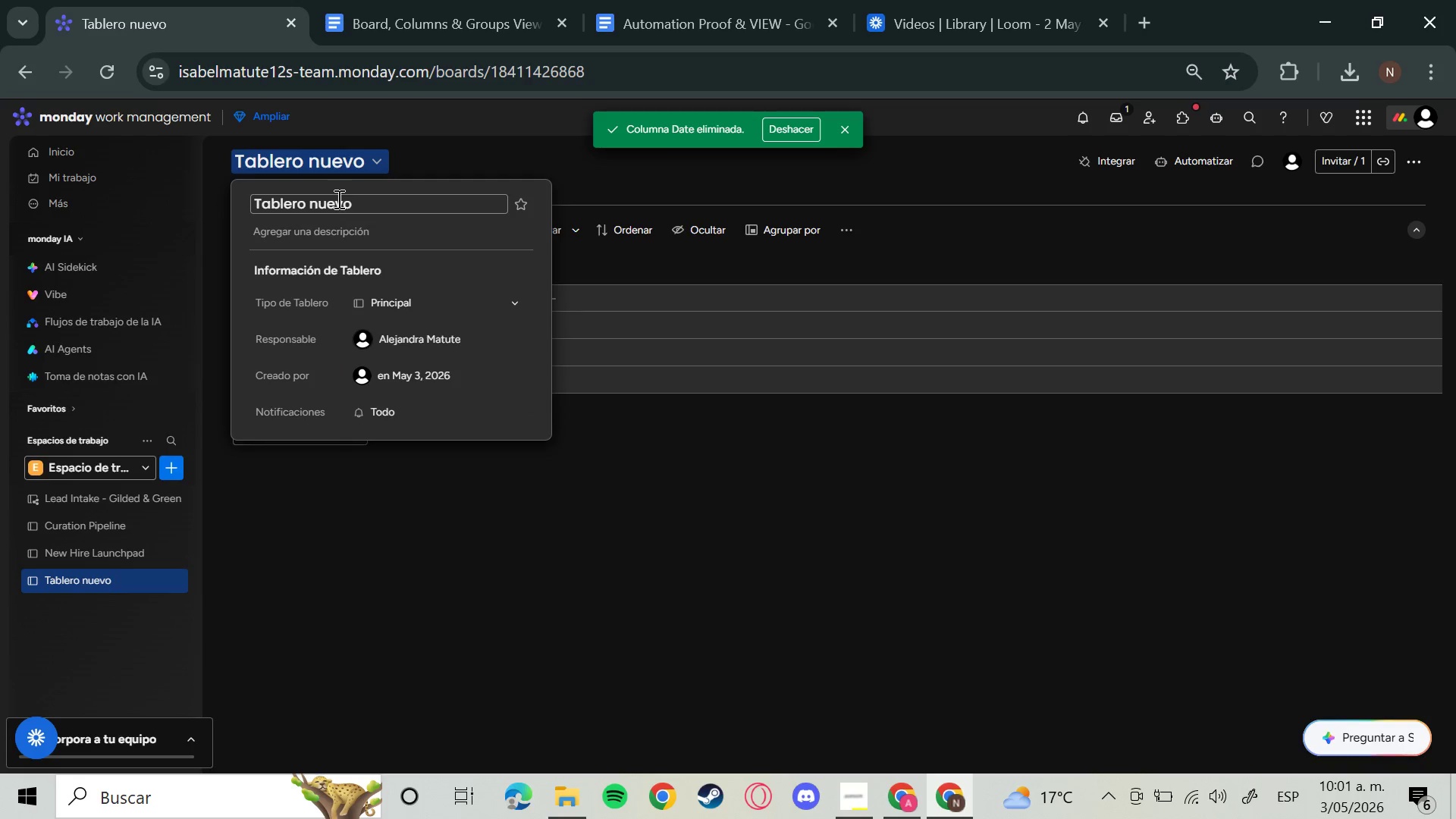 
left_click([349, 201])
 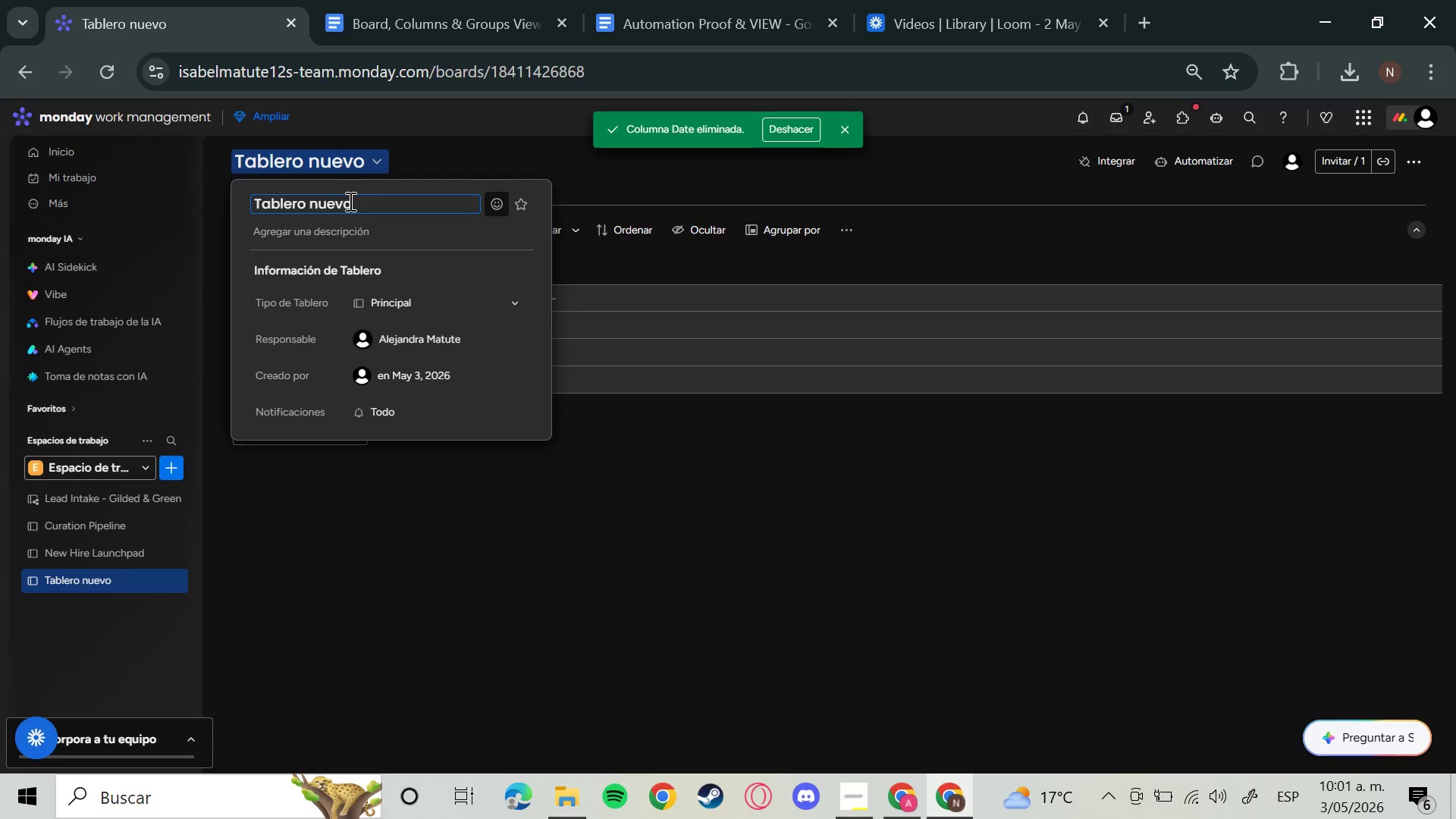 
hold_key(key=Backspace, duration=1.45)
 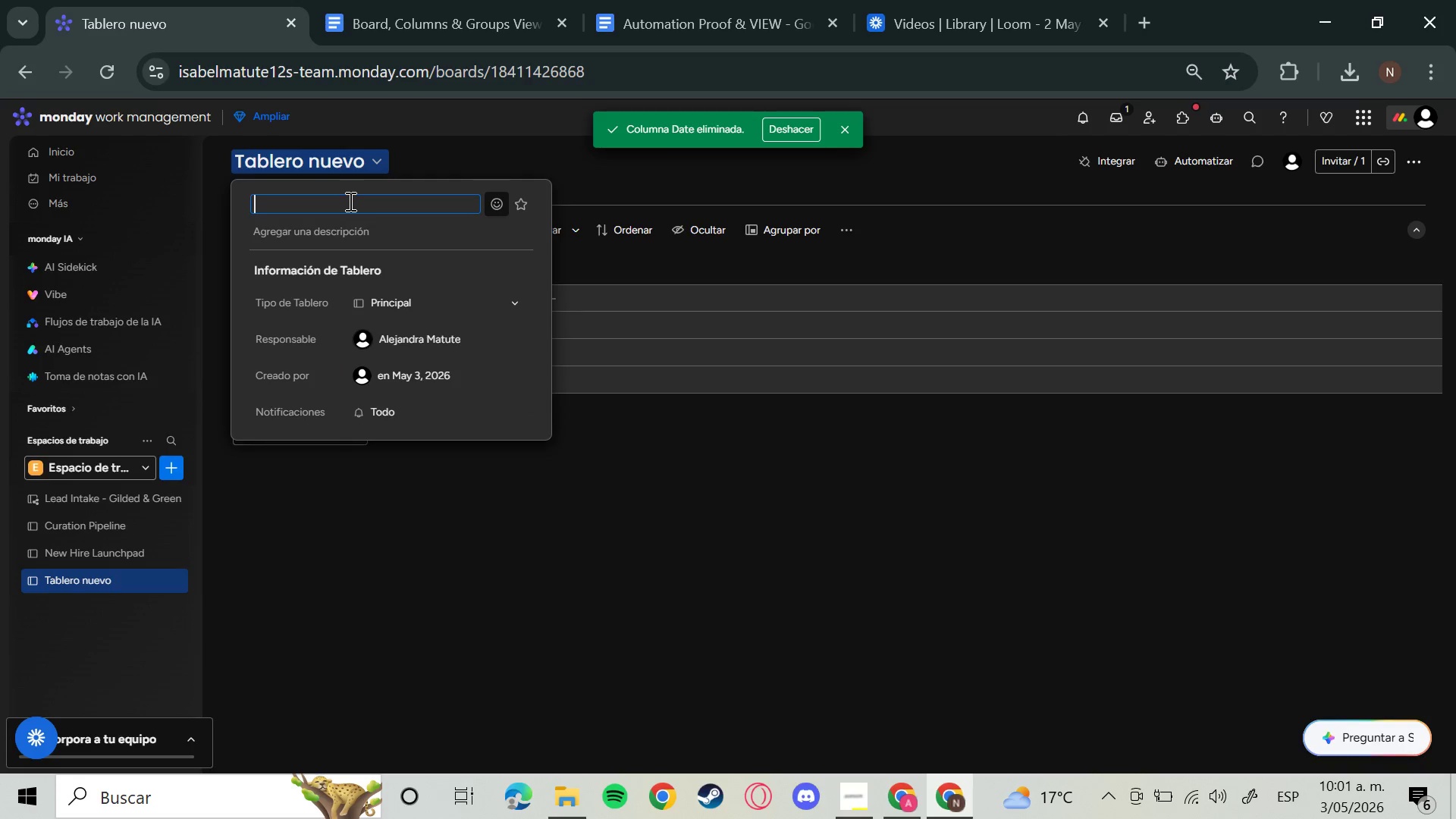 
type(Monthly Fulfillment)
 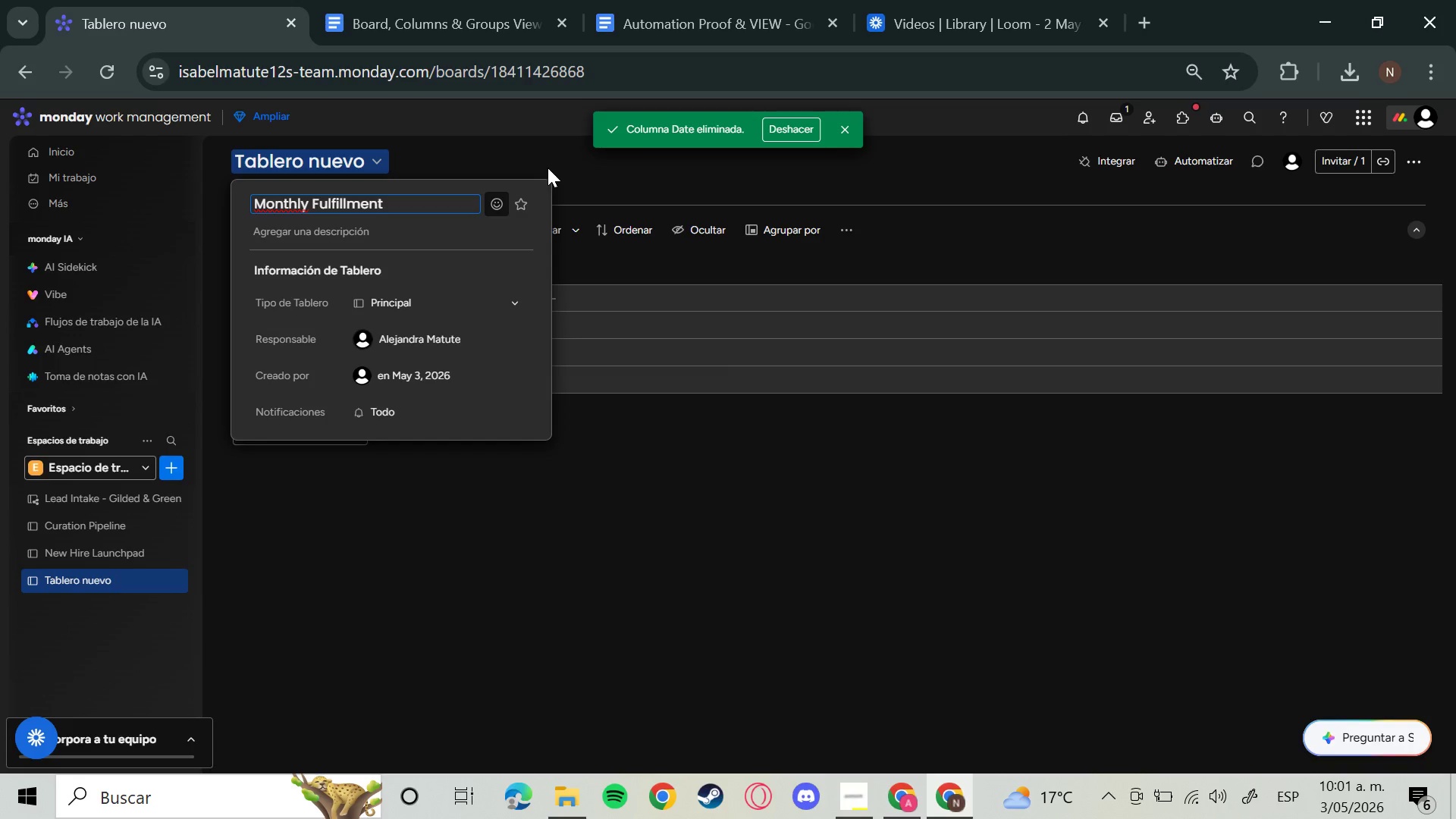 
wait(5.23)
 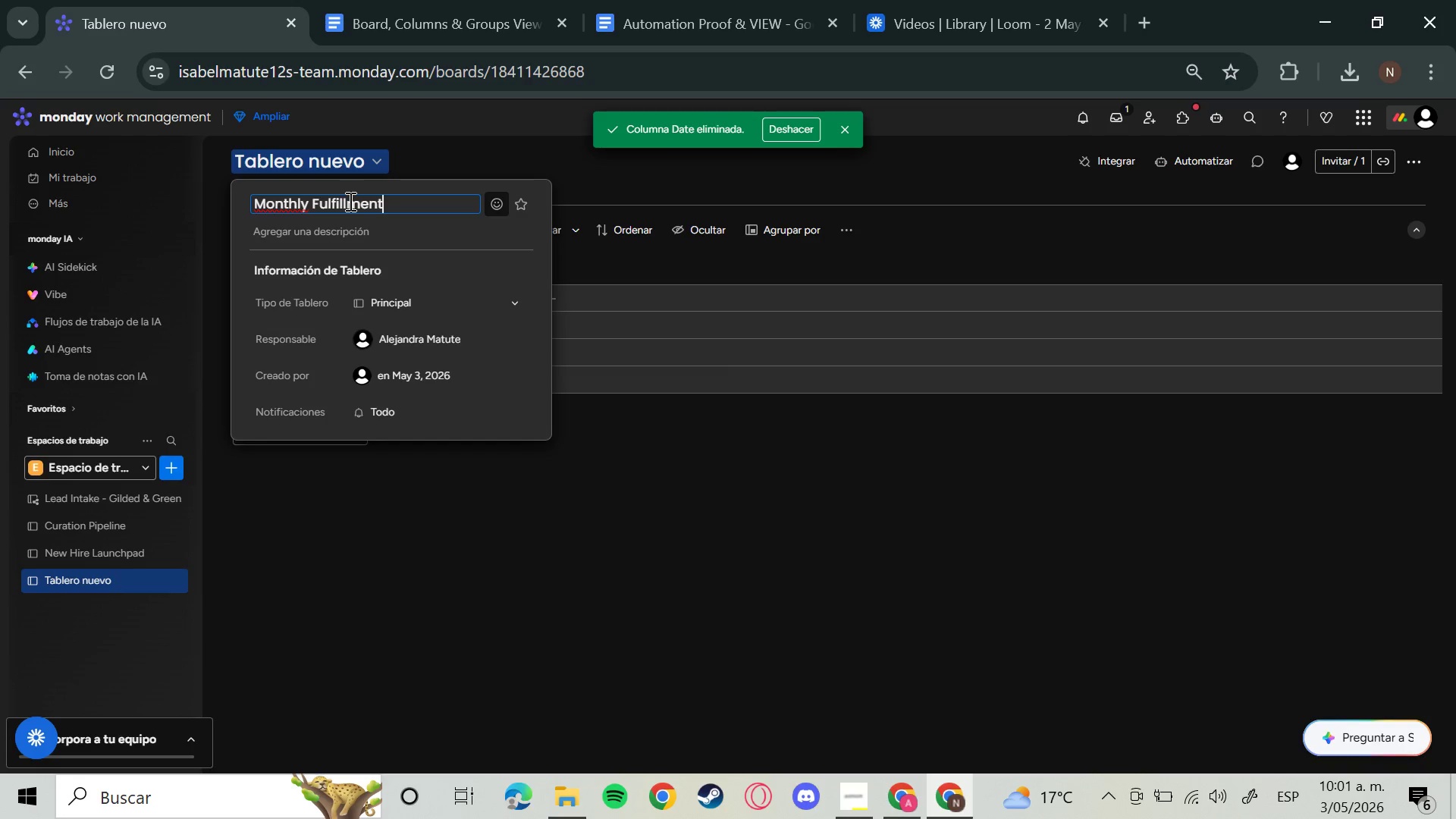 
key(Enter)
 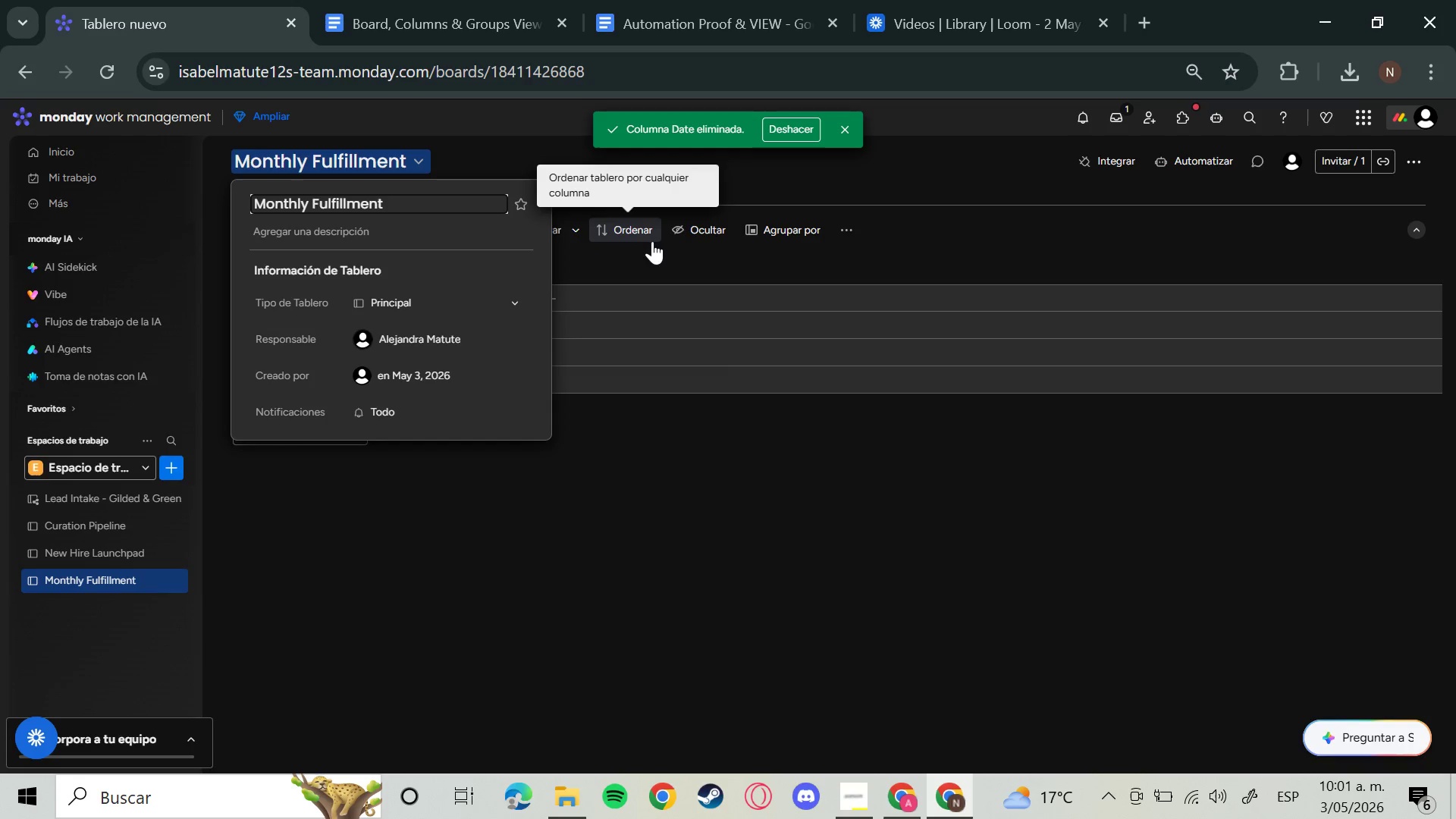 
left_click([1038, 225])
 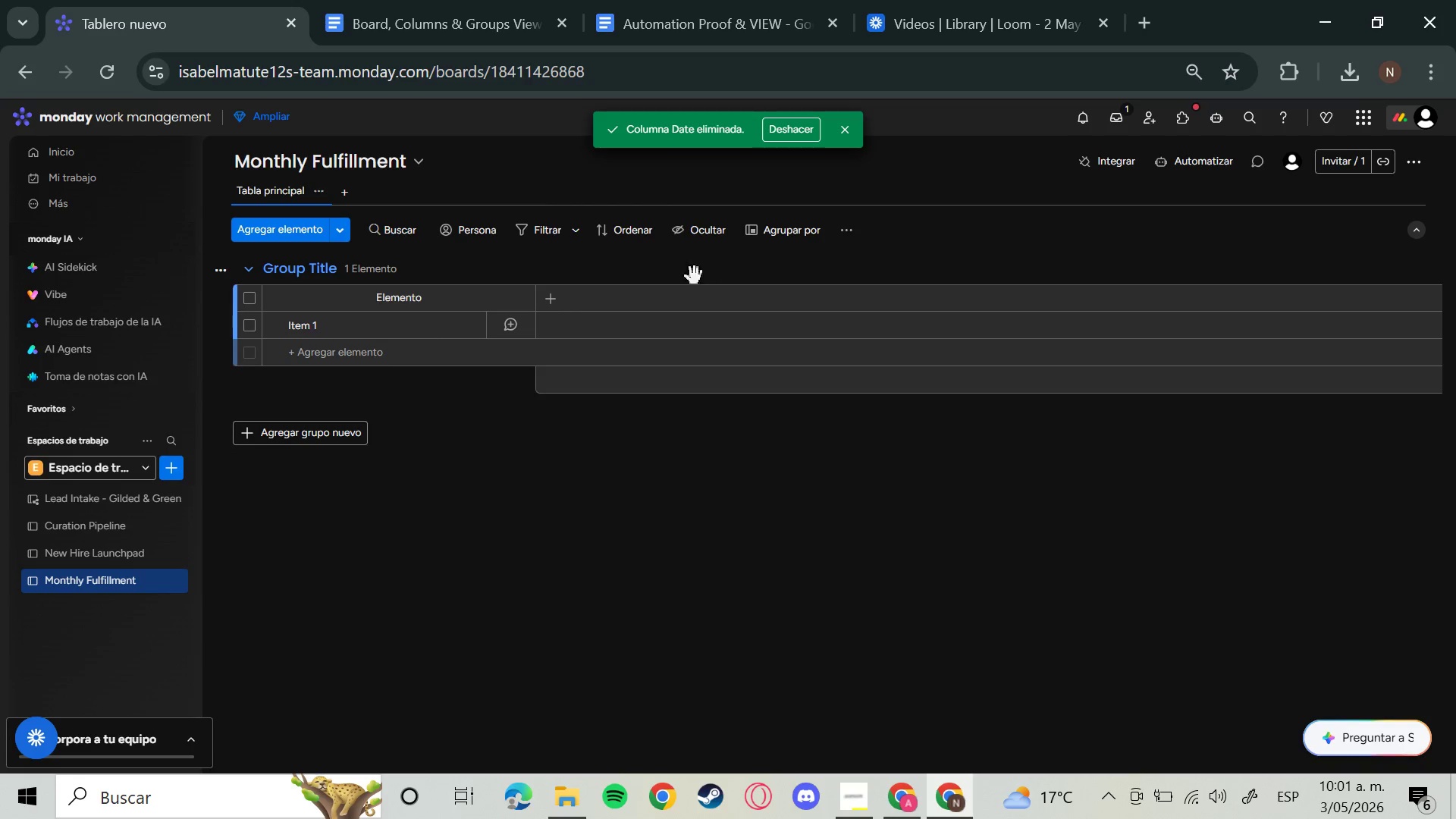 
mouse_move([500, 293])
 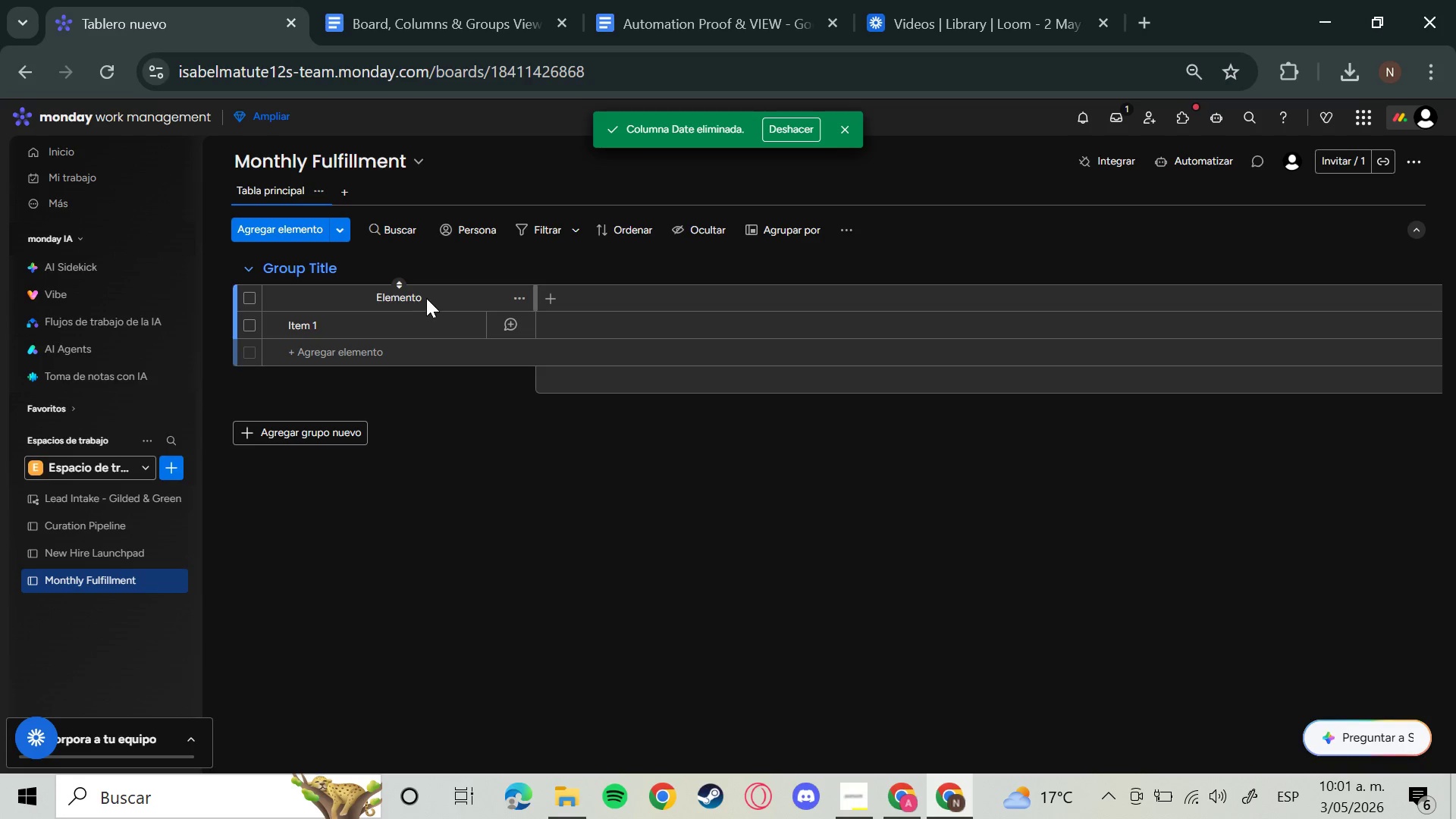 
left_click([415, 297])
 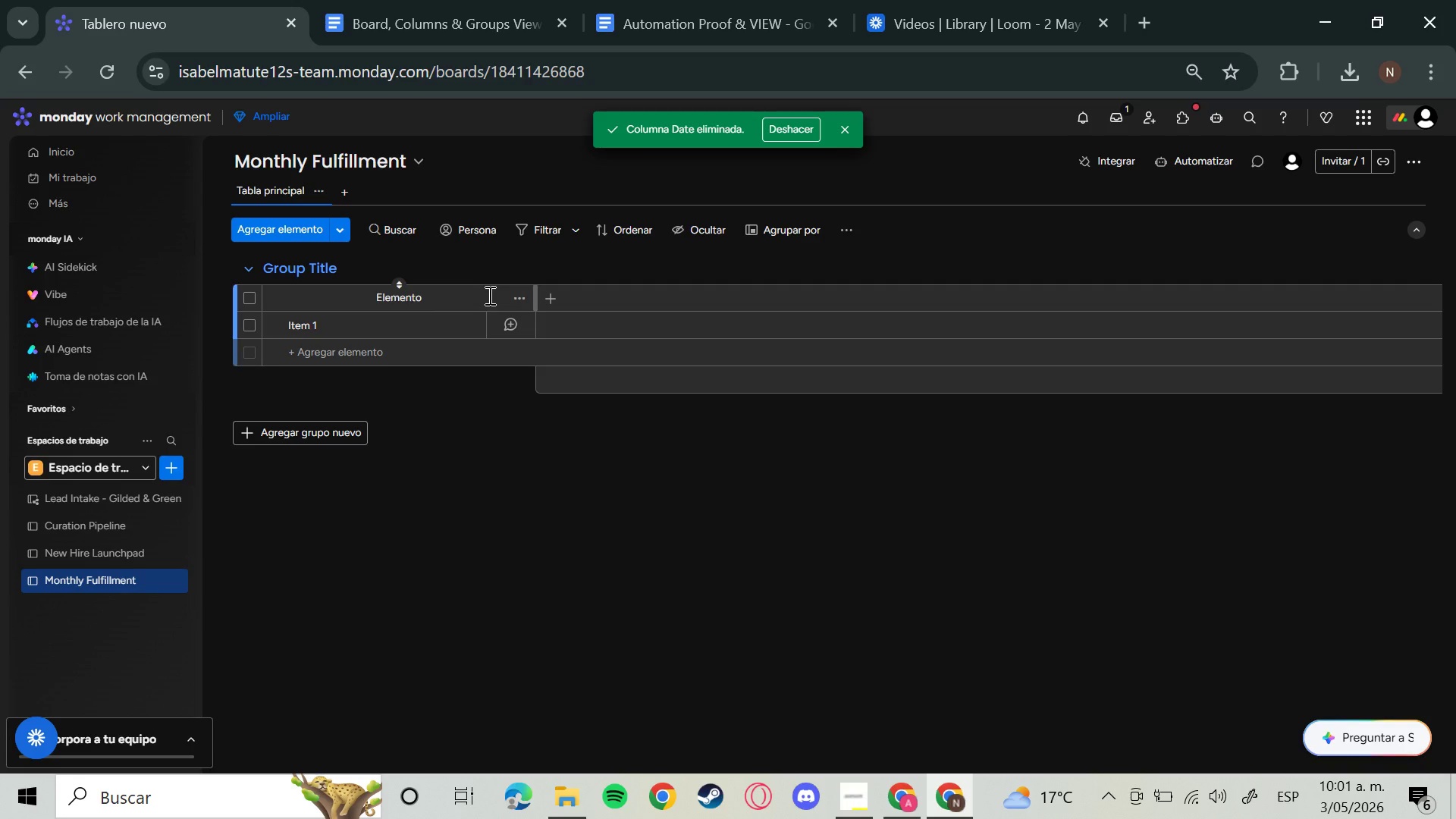 
left_click([473, 295])
 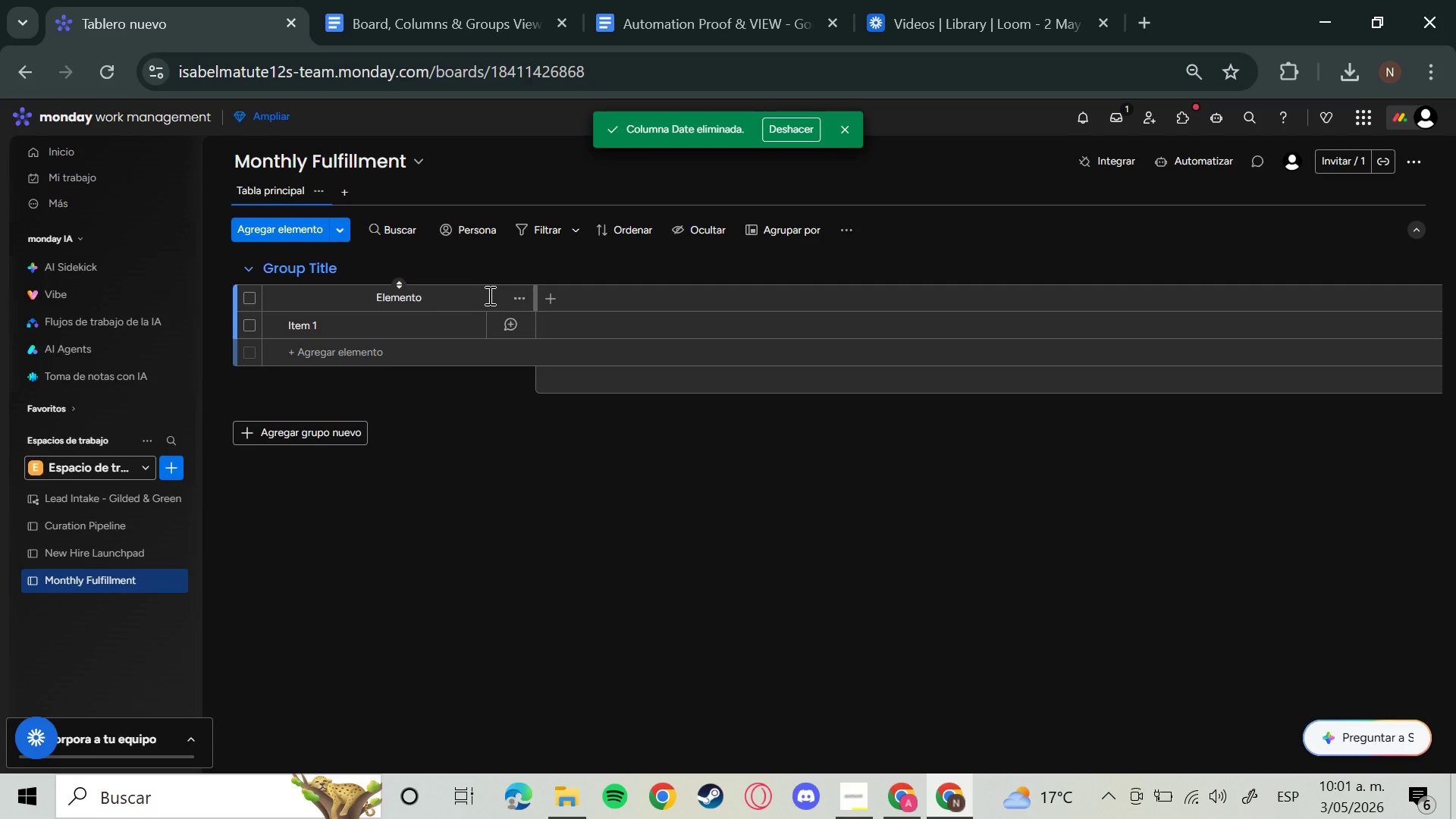 
hold_key(key=Backspace, duration=1.5)
 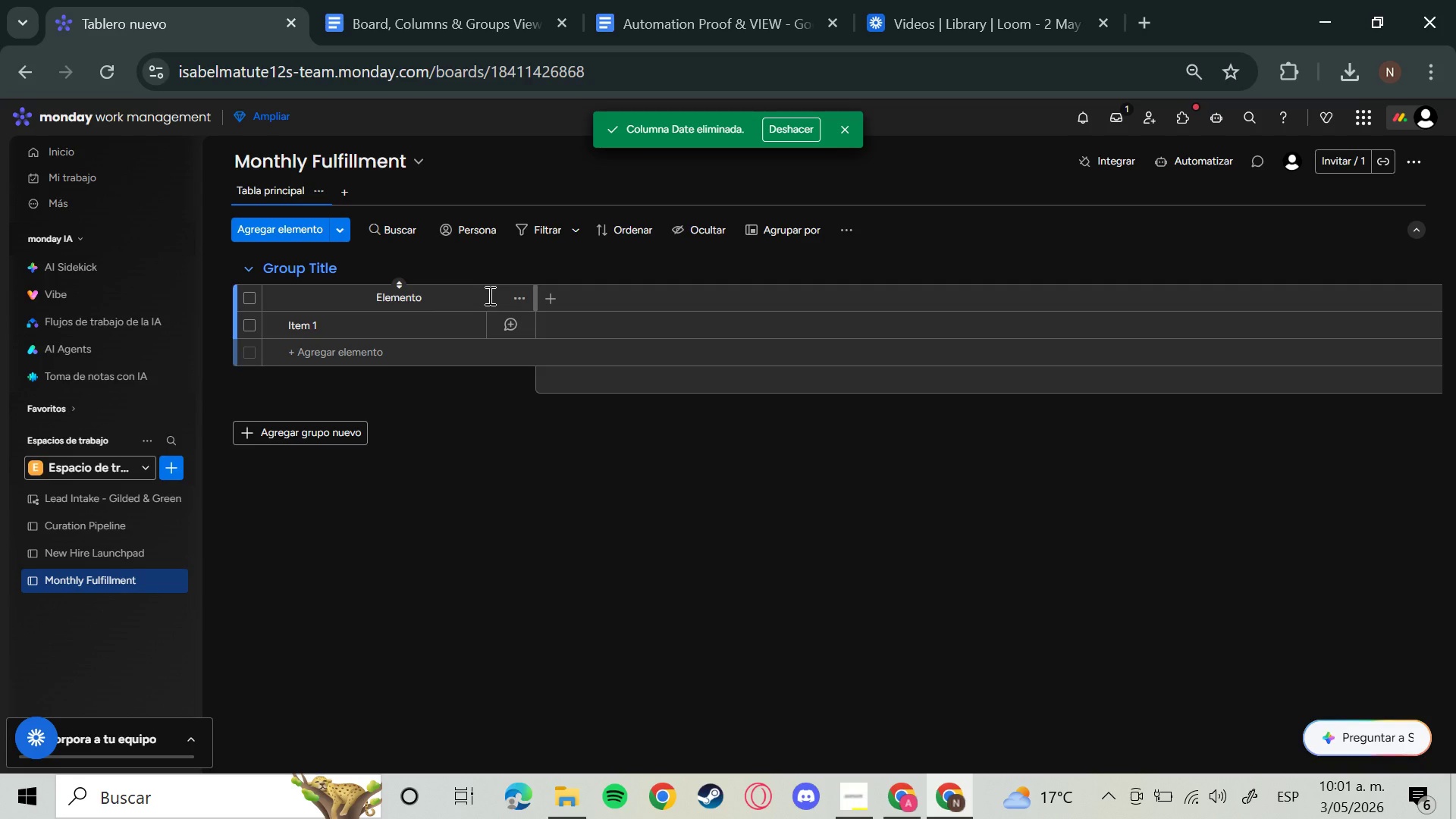 
hold_key(key=Backspace, duration=1.53)
 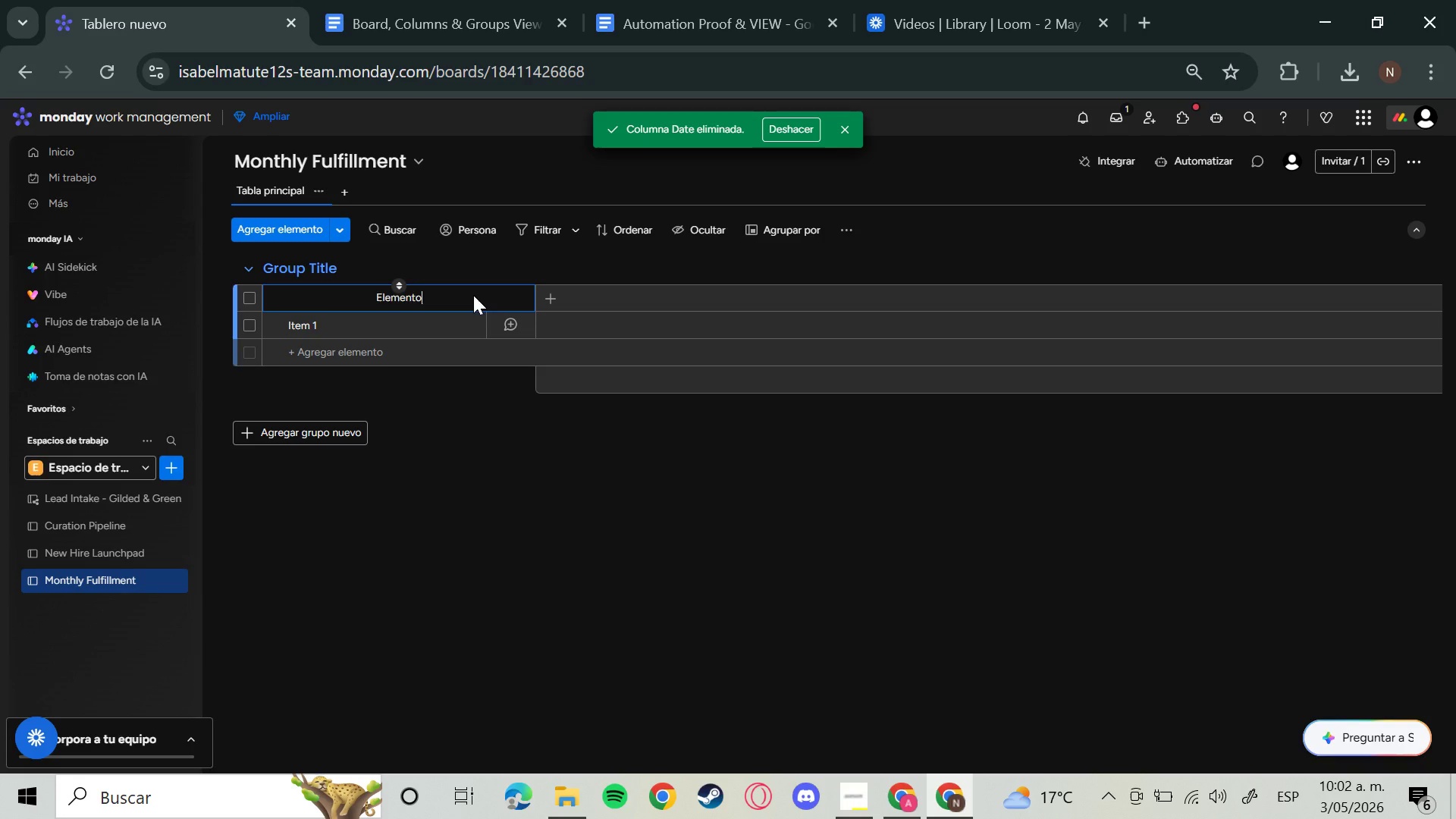 
hold_key(key=Backspace, duration=1.53)
 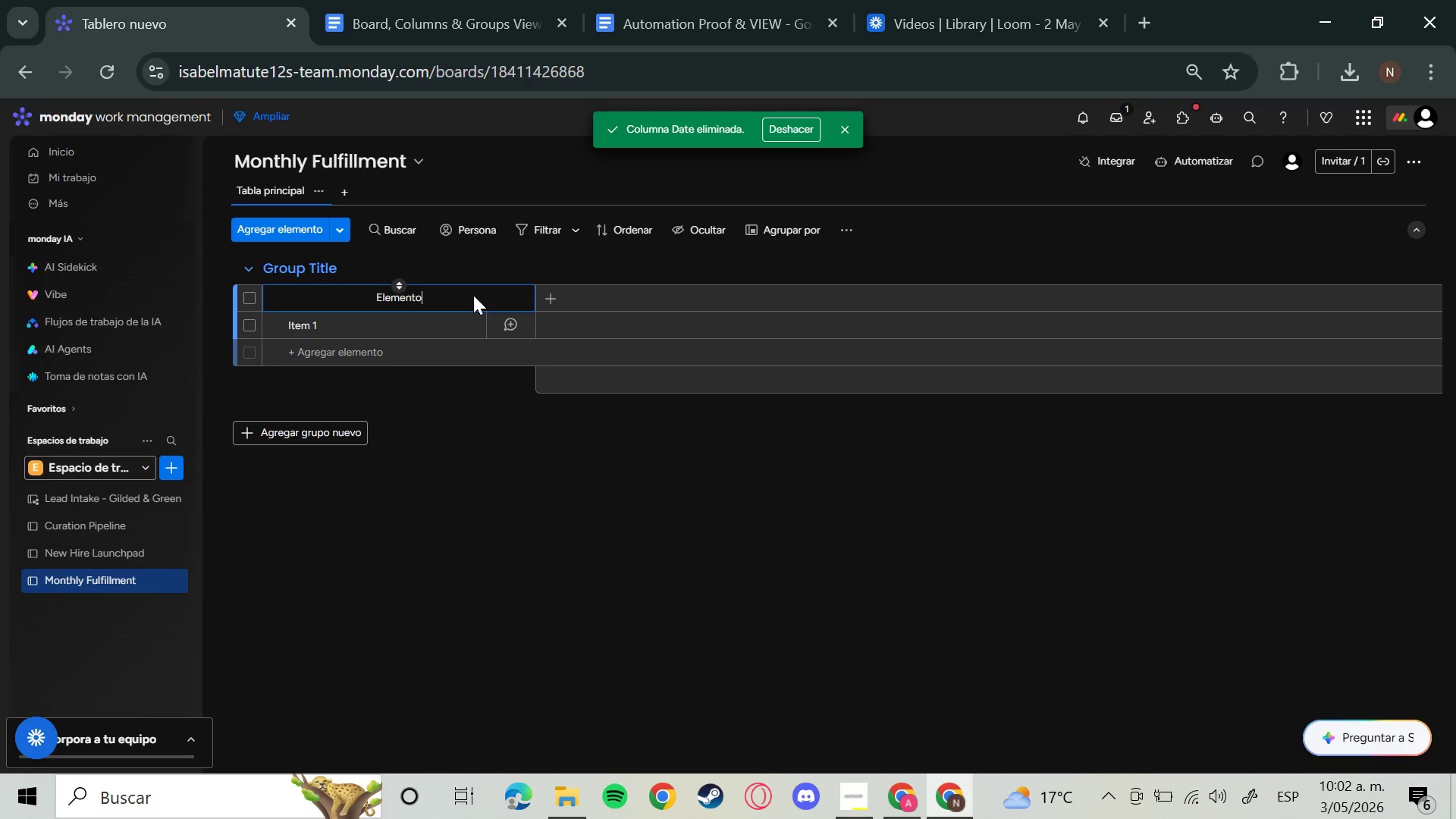 
hold_key(key=Backspace, duration=1.53)
 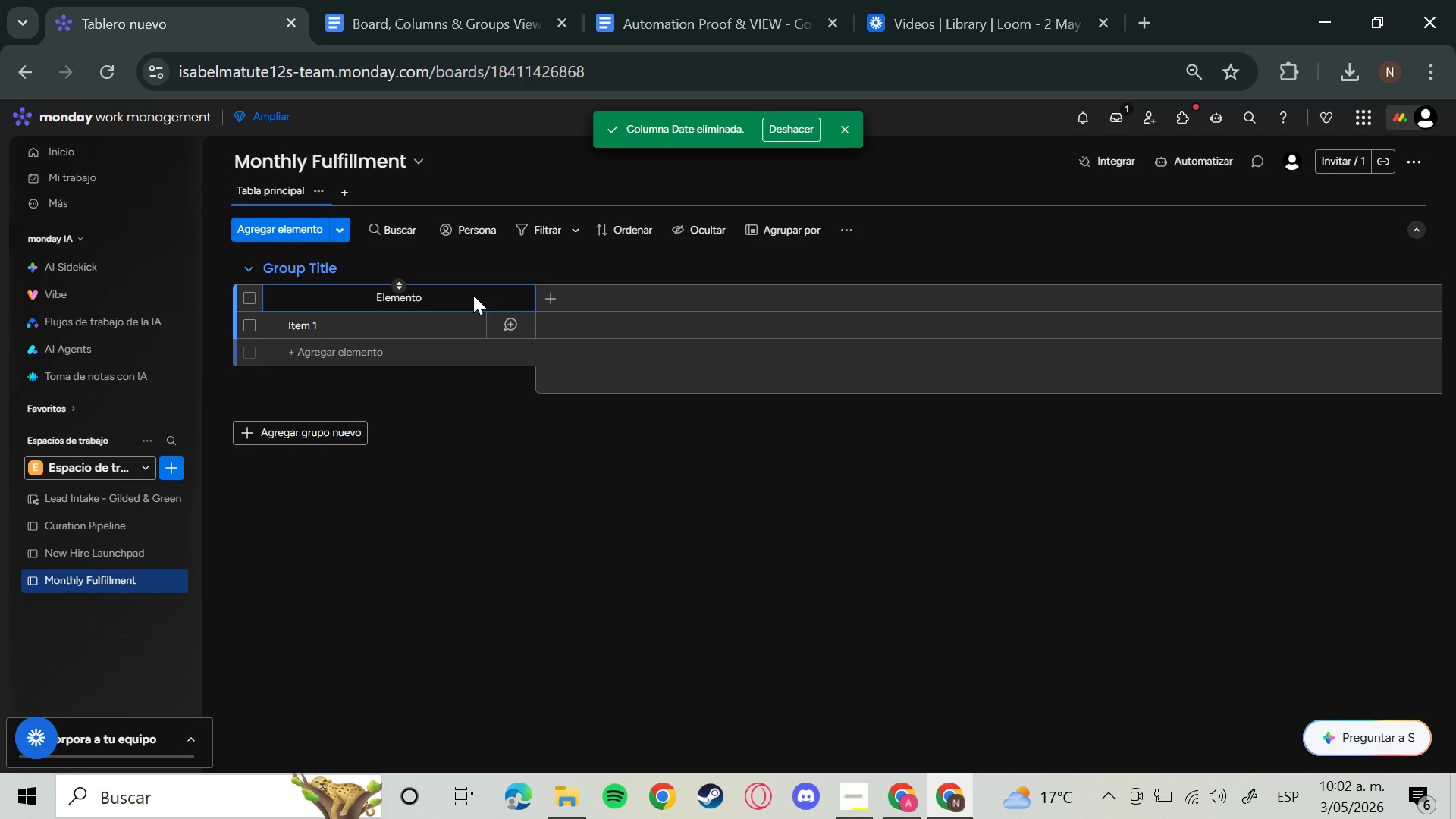 
hold_key(key=Backspace, duration=1.5)
 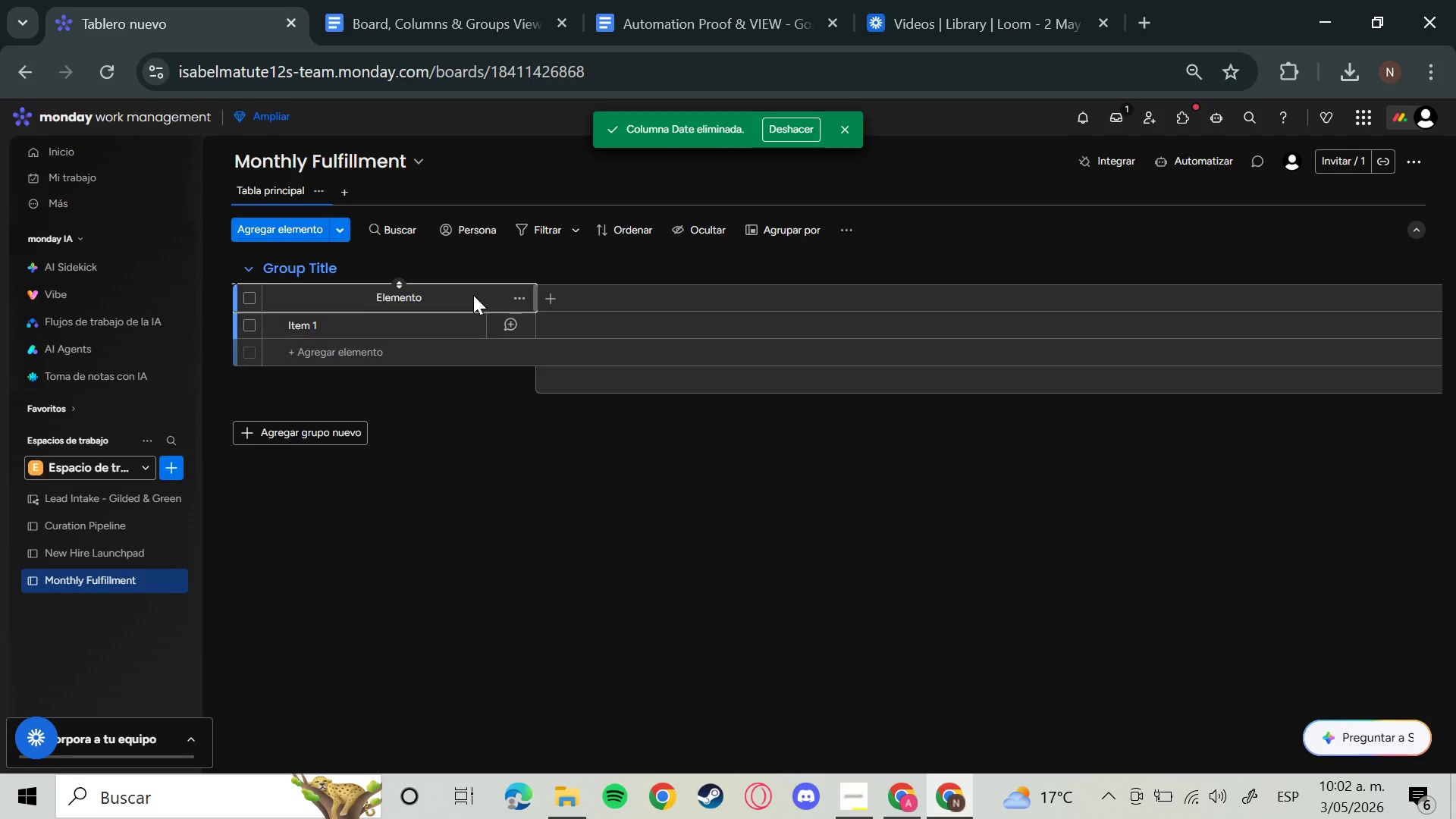 
hold_key(key=Backspace, duration=1.53)
 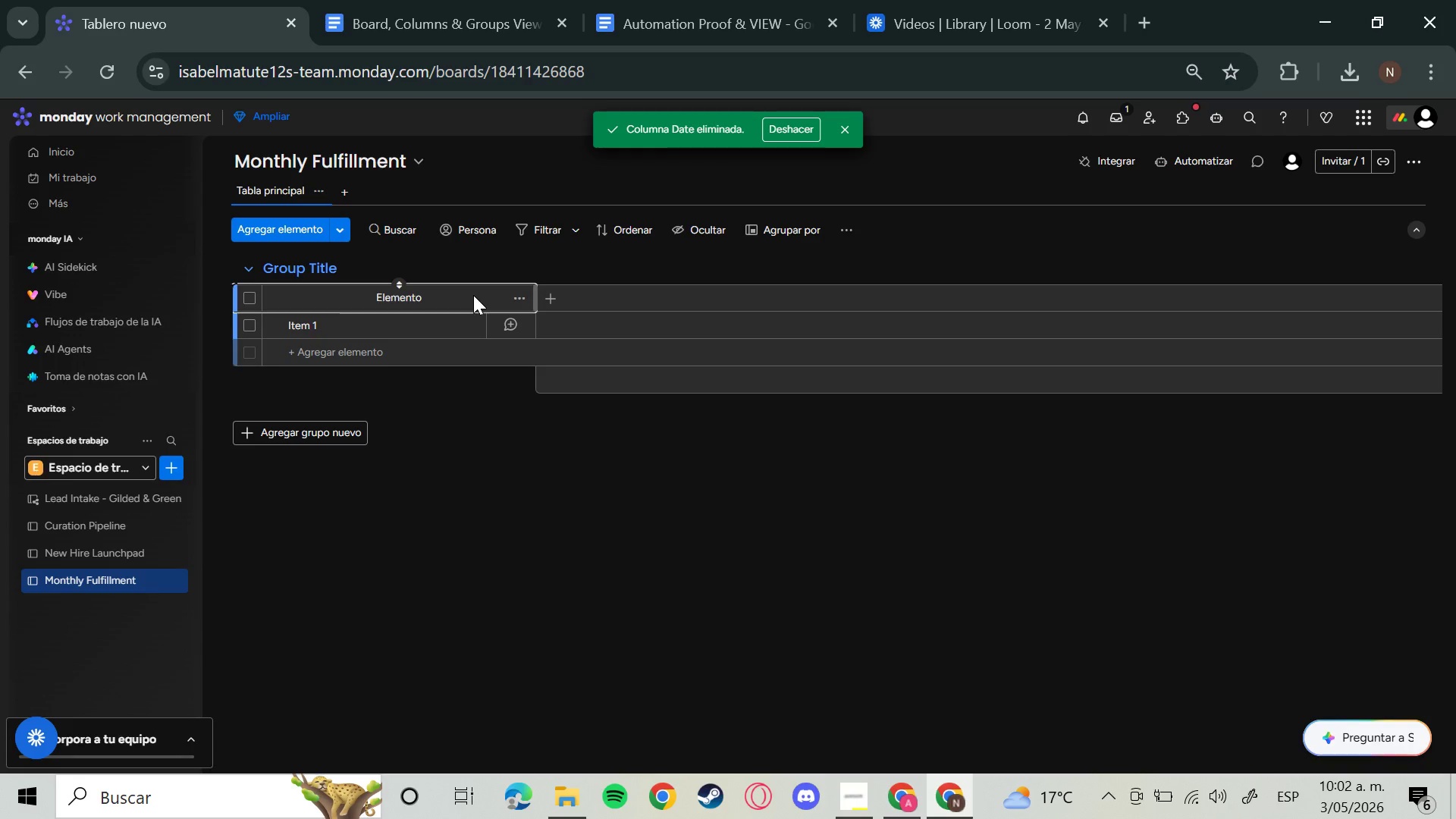 
hold_key(key=Backspace, duration=1.53)
 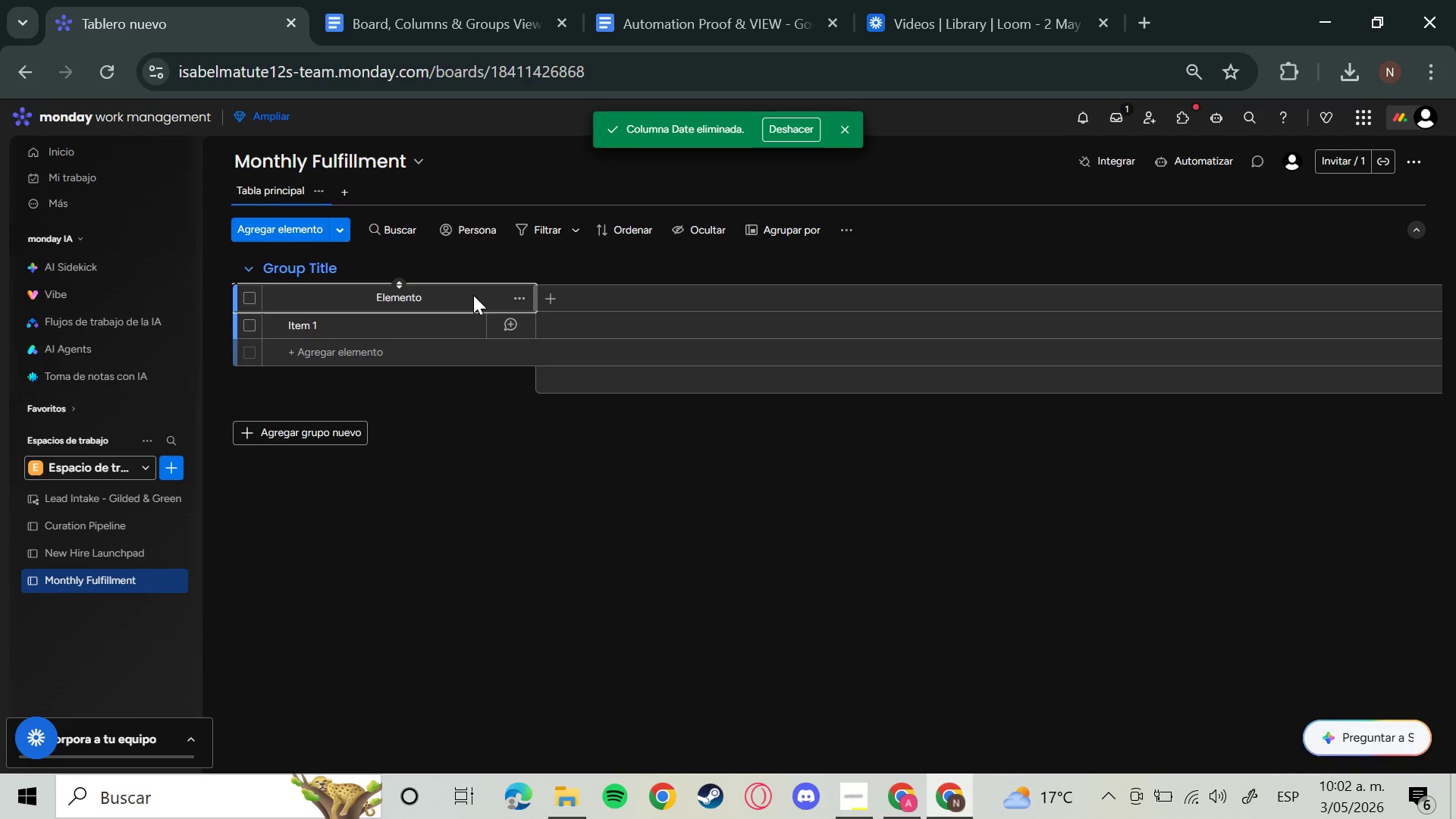 
hold_key(key=Backspace, duration=0.56)
 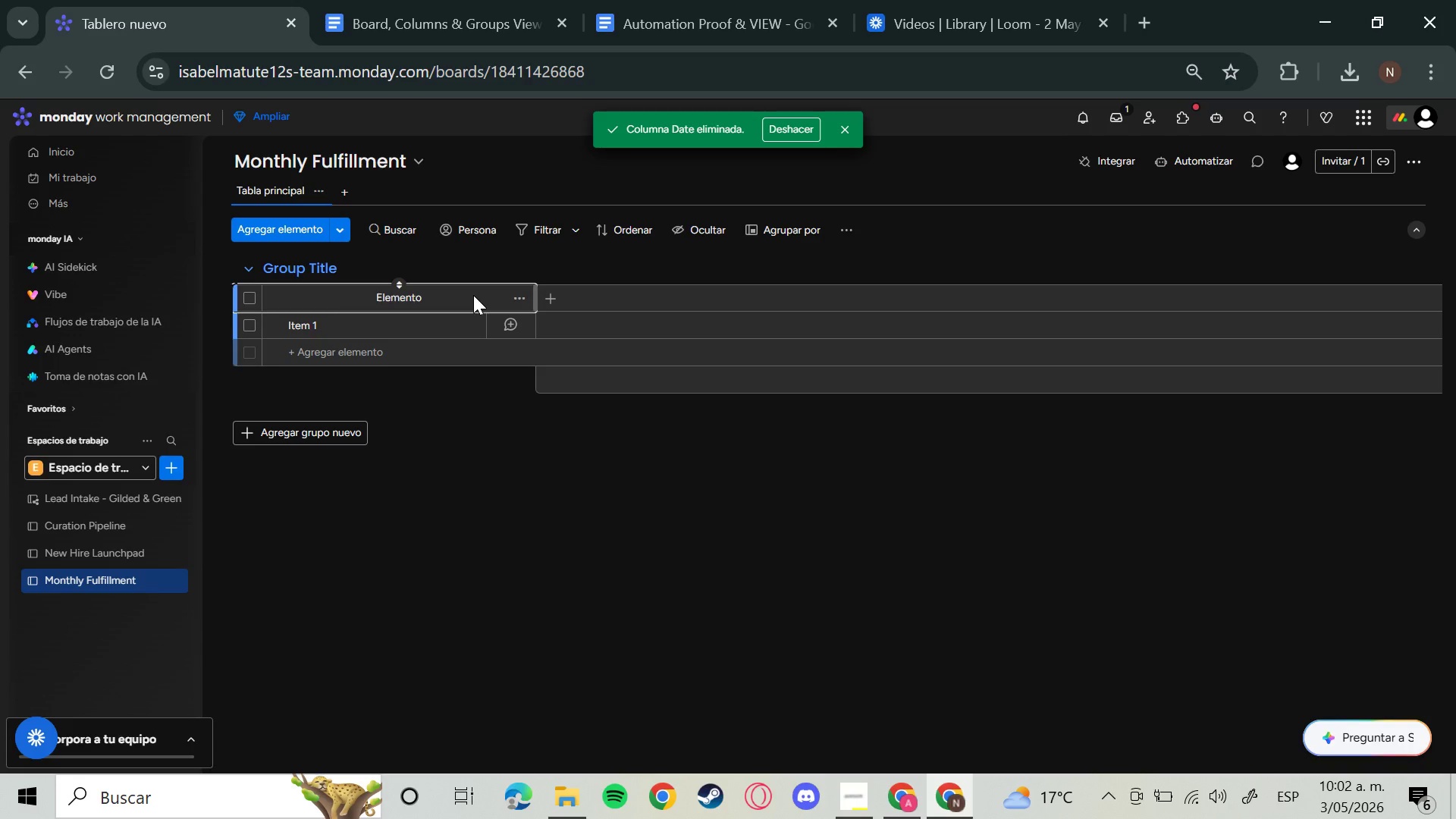 
left_click([439, 299])
 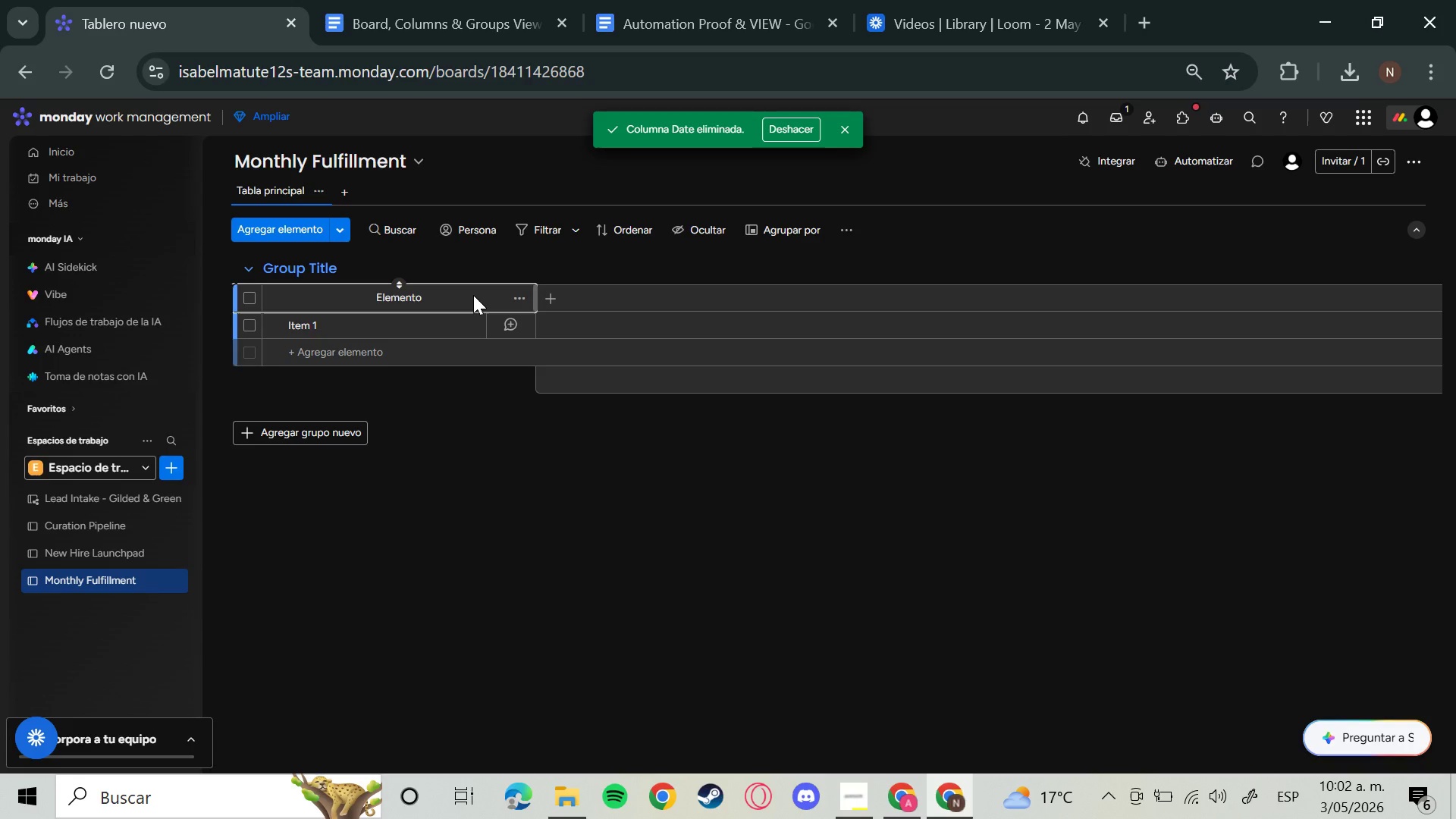 
left_click([414, 294])
 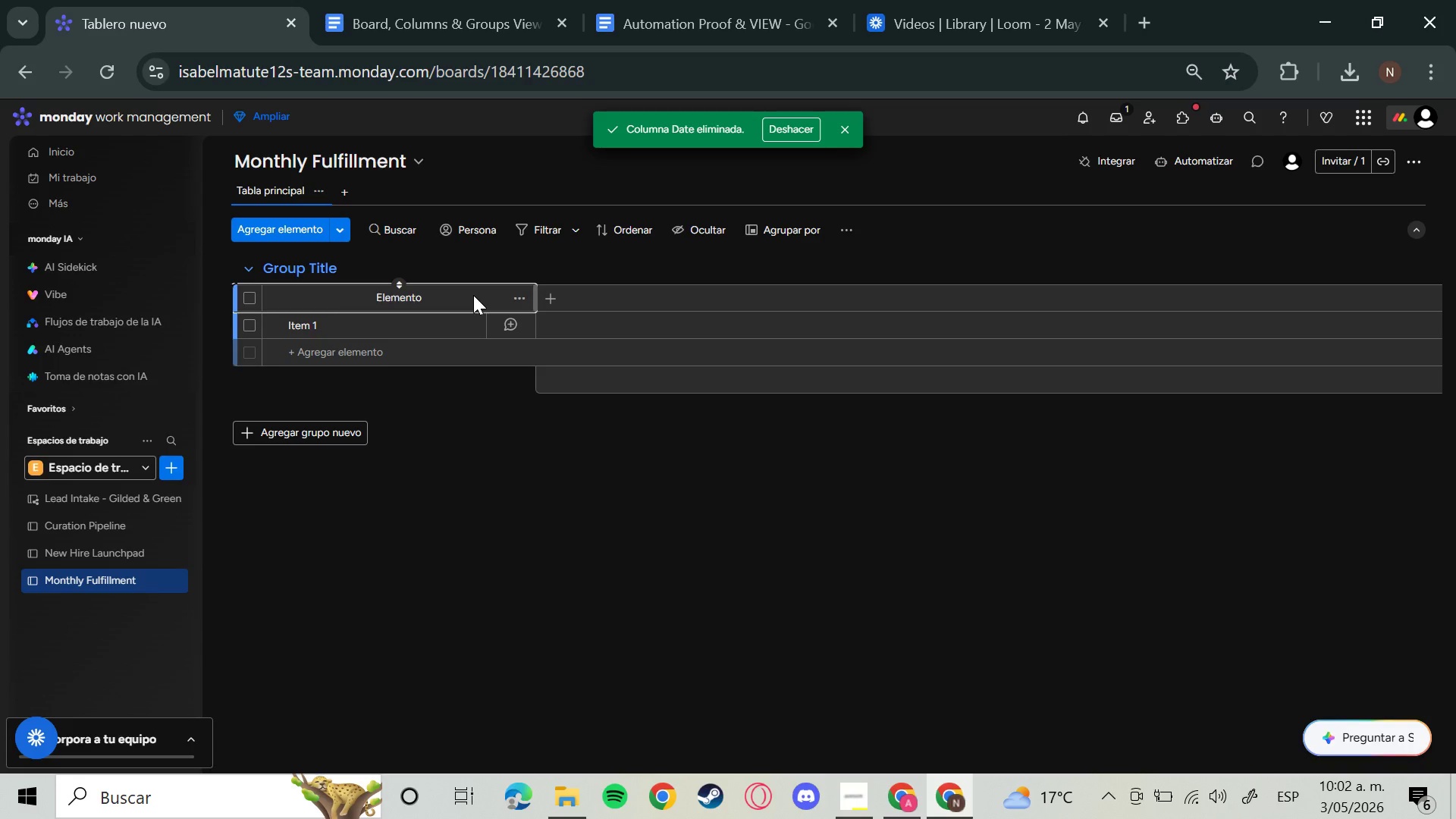 
left_click([423, 297])
 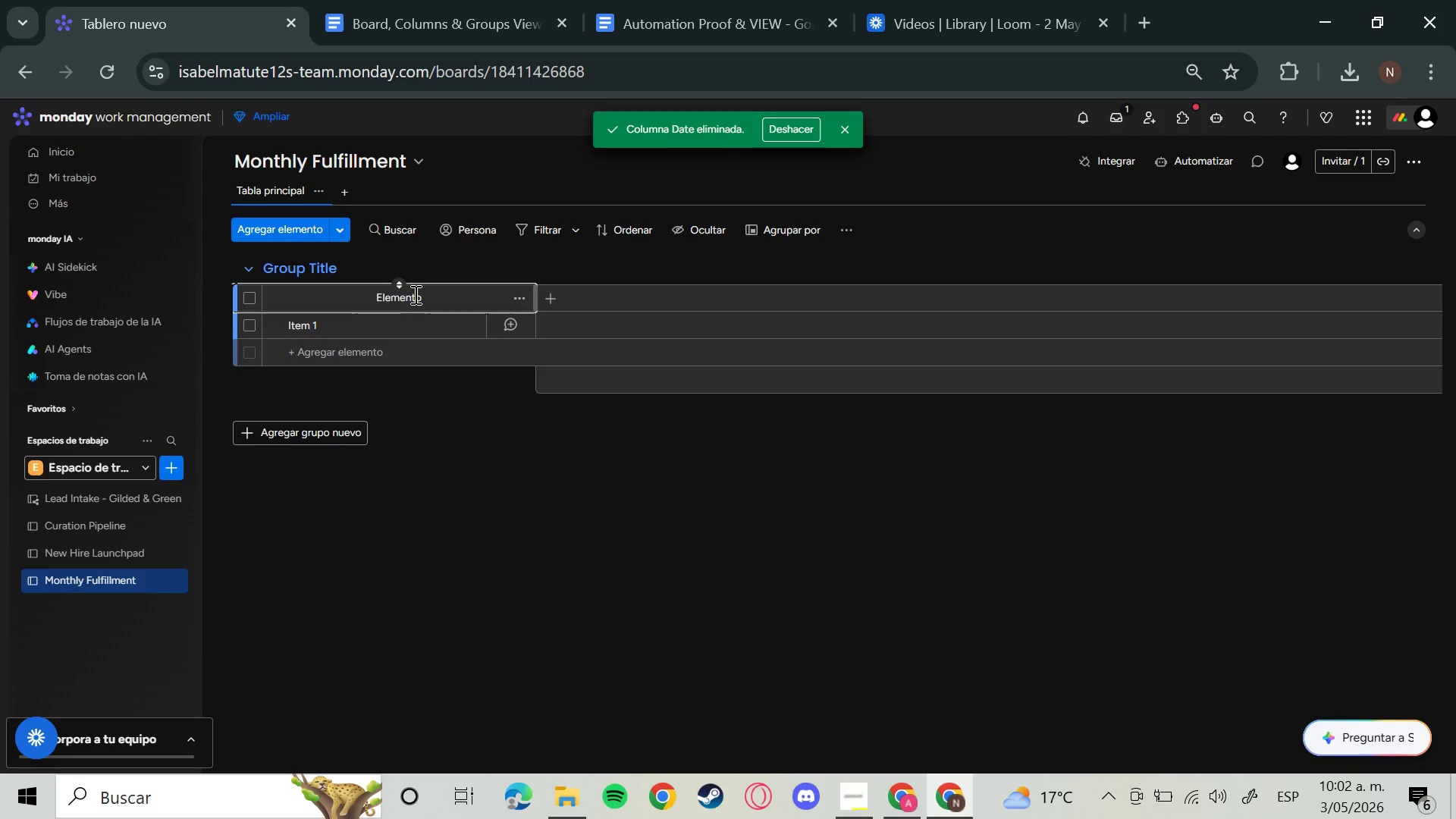 
left_click([423, 297])
 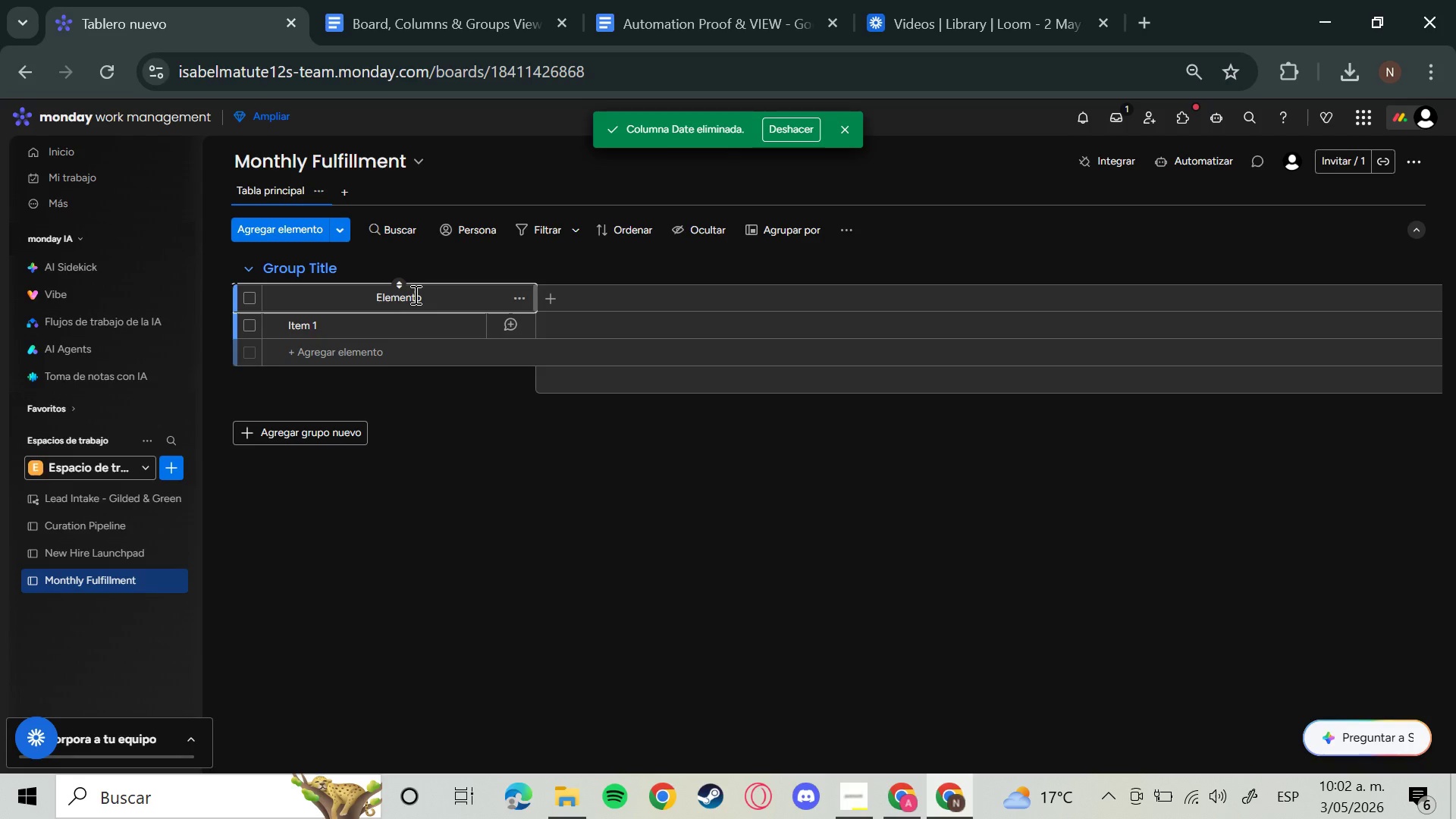 
left_click([423, 297])
 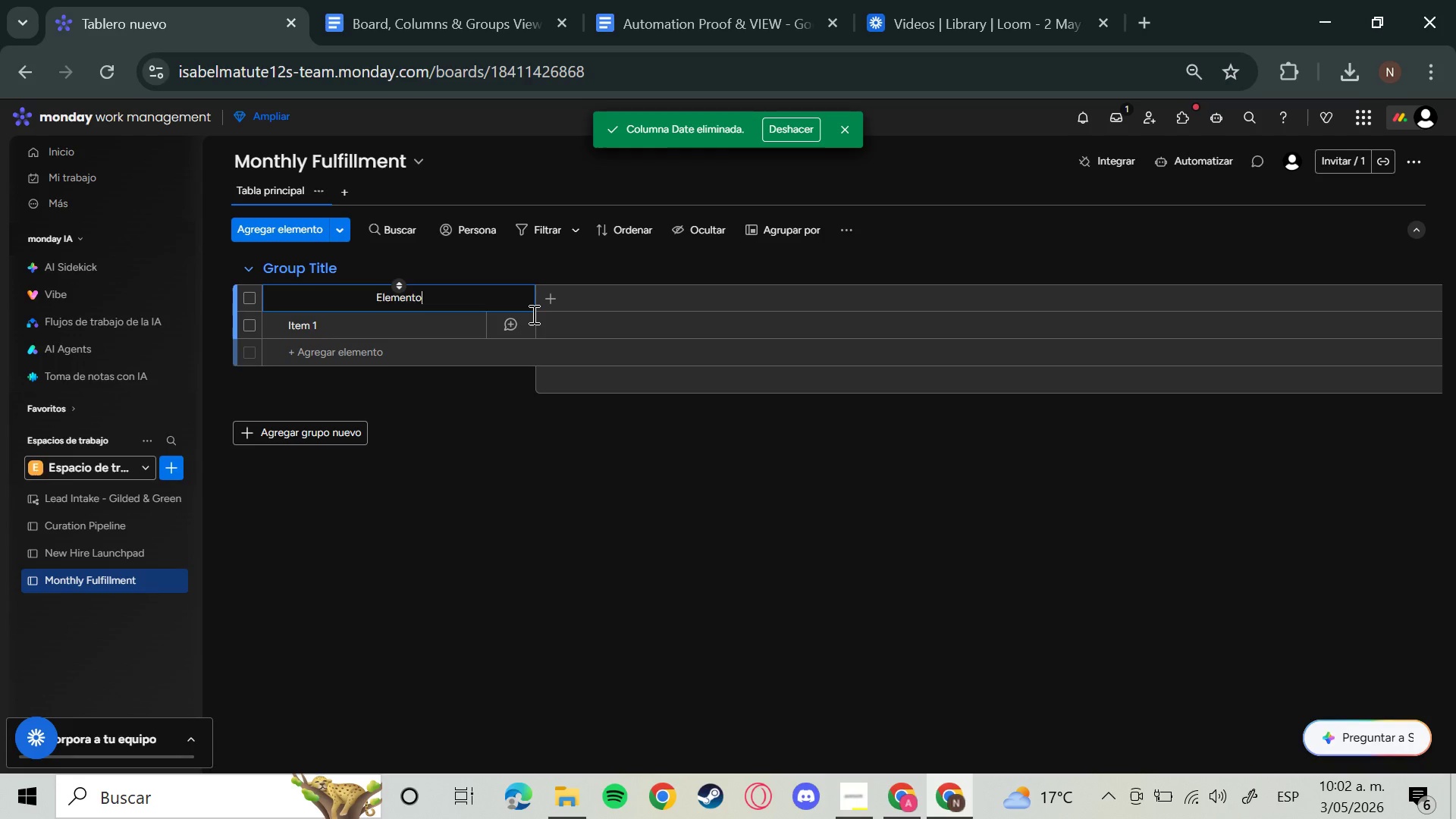 
key(Backspace)
key(Backspace)
key(Backspace)
key(Backspace)
key(Backspace)
key(Backspace)
key(Backspace)
key(Backspace)
key(Backspace)
type(Ordr ID)
 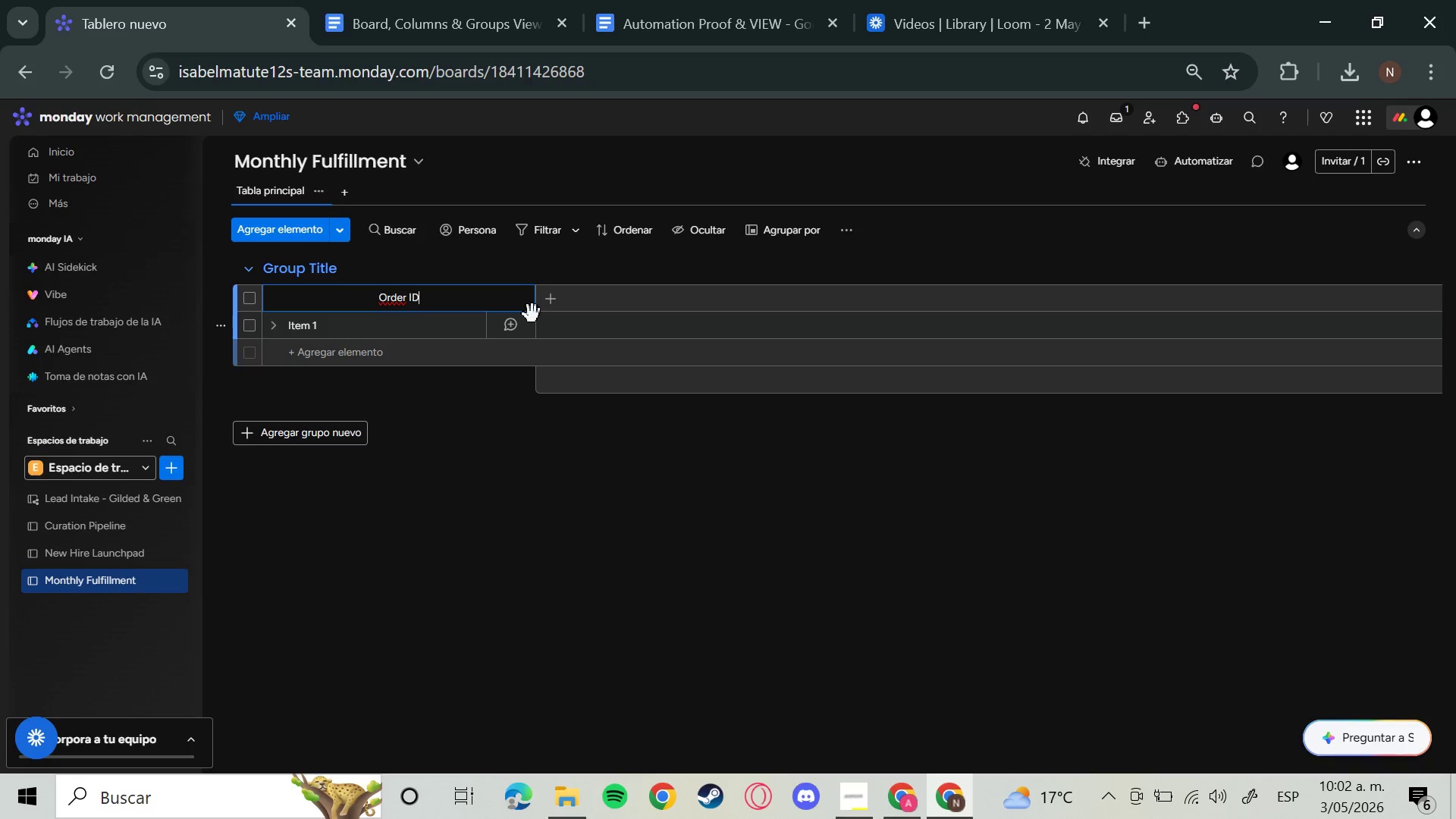 
hold_key(key=E, duration=0.33)
 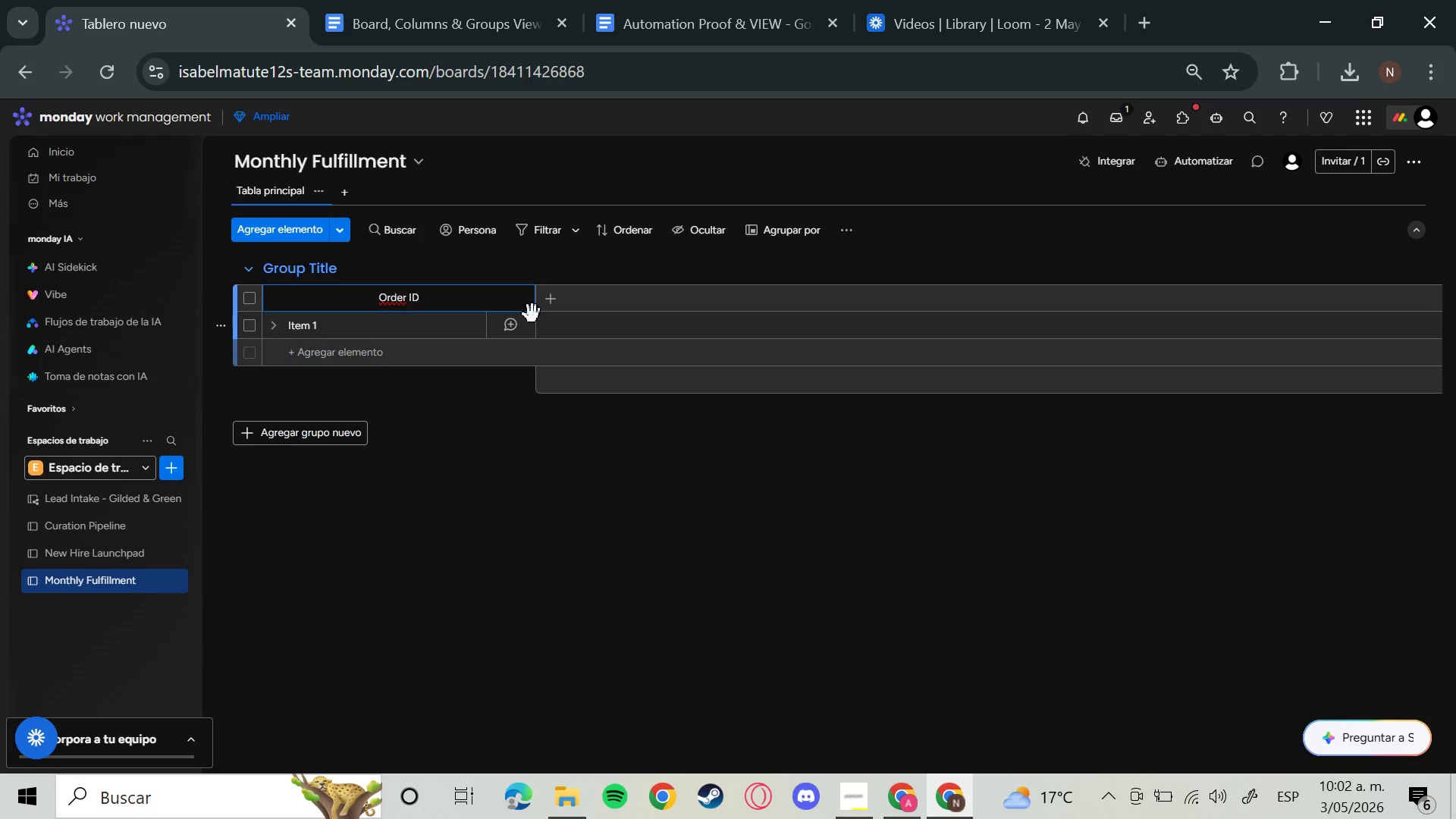 
key(Enter)
 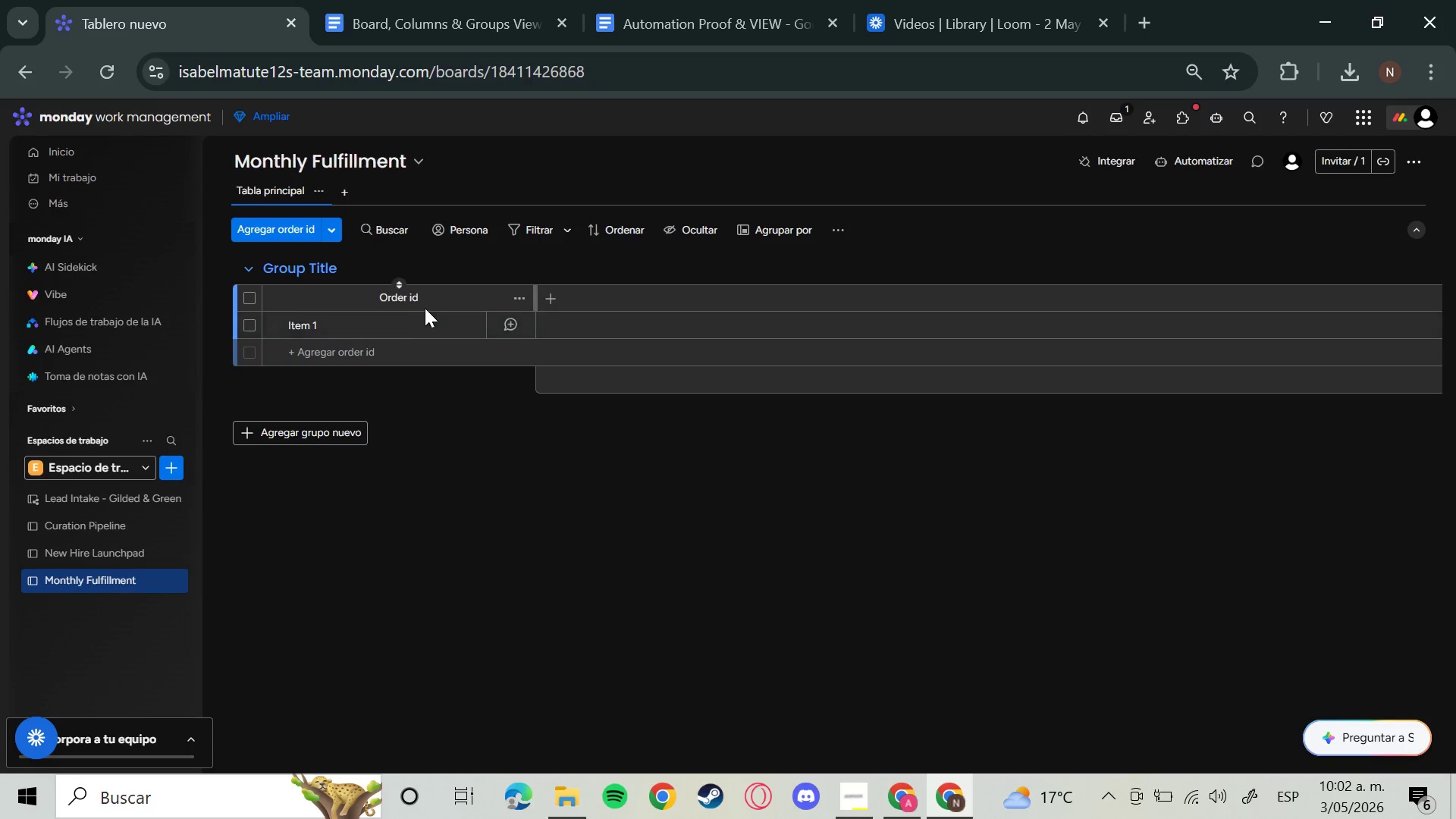 
left_click([418, 302])
 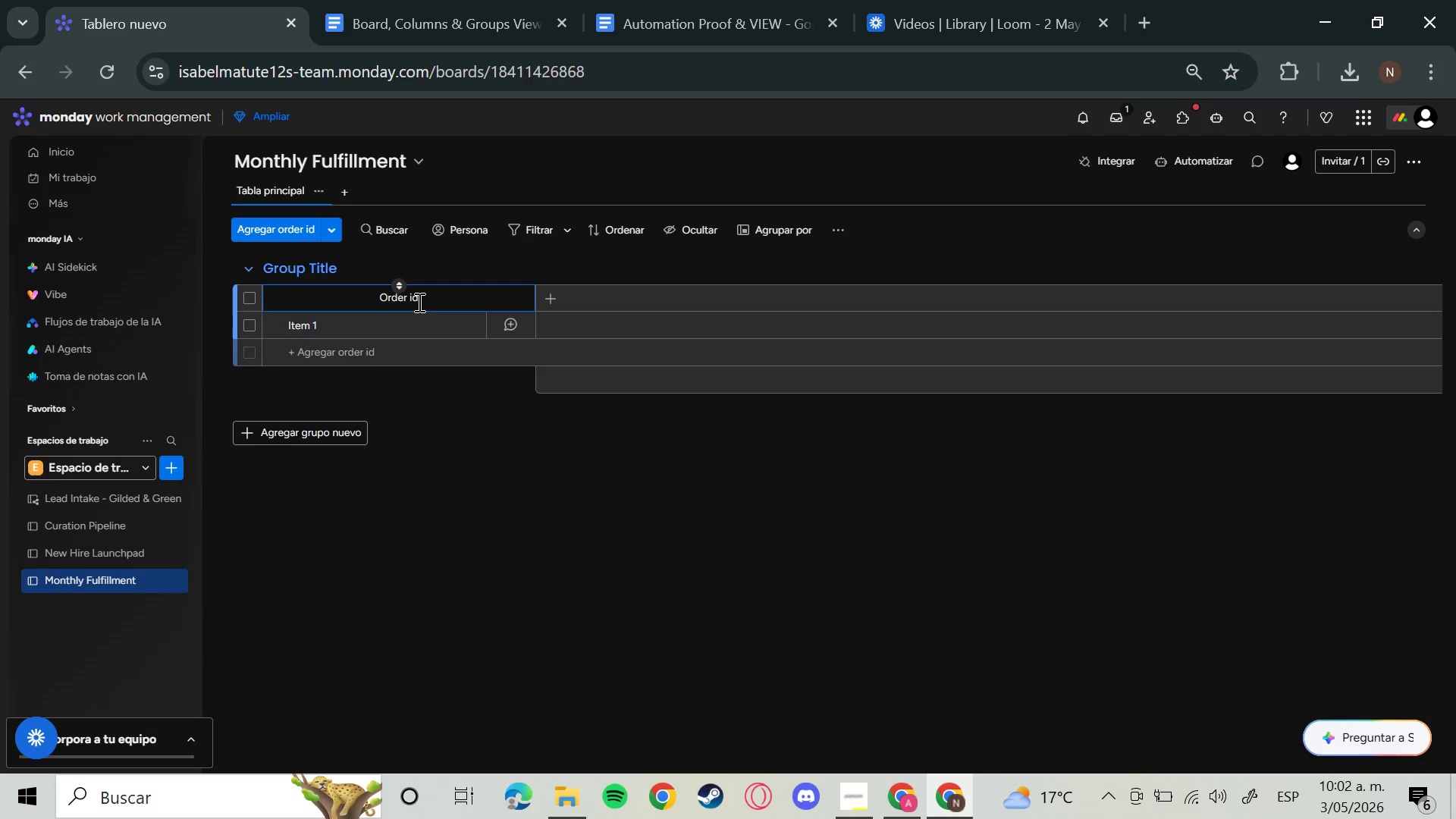 
key(Backspace)
key(Backspace)
type(ID)
 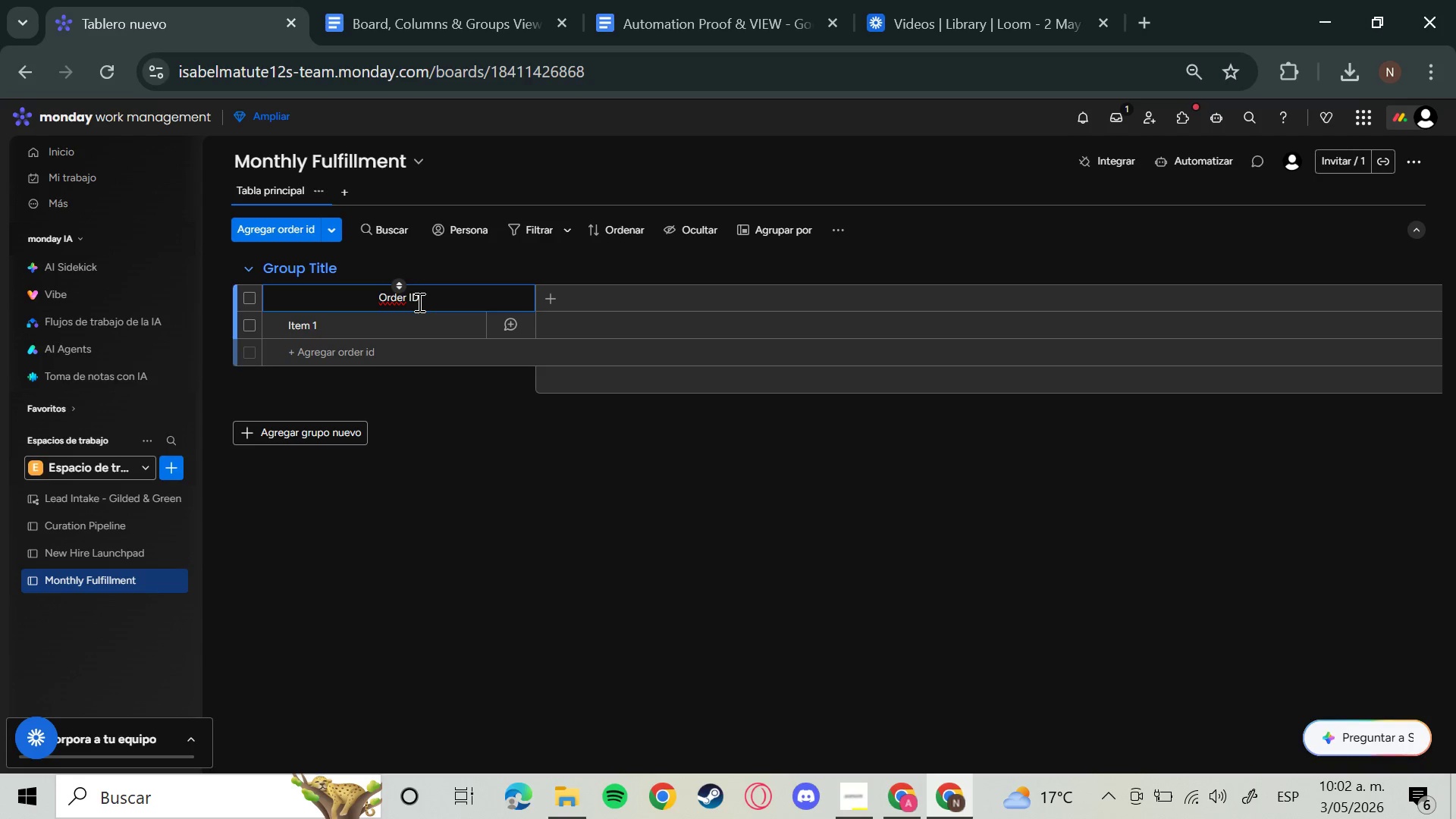 
key(Enter)
 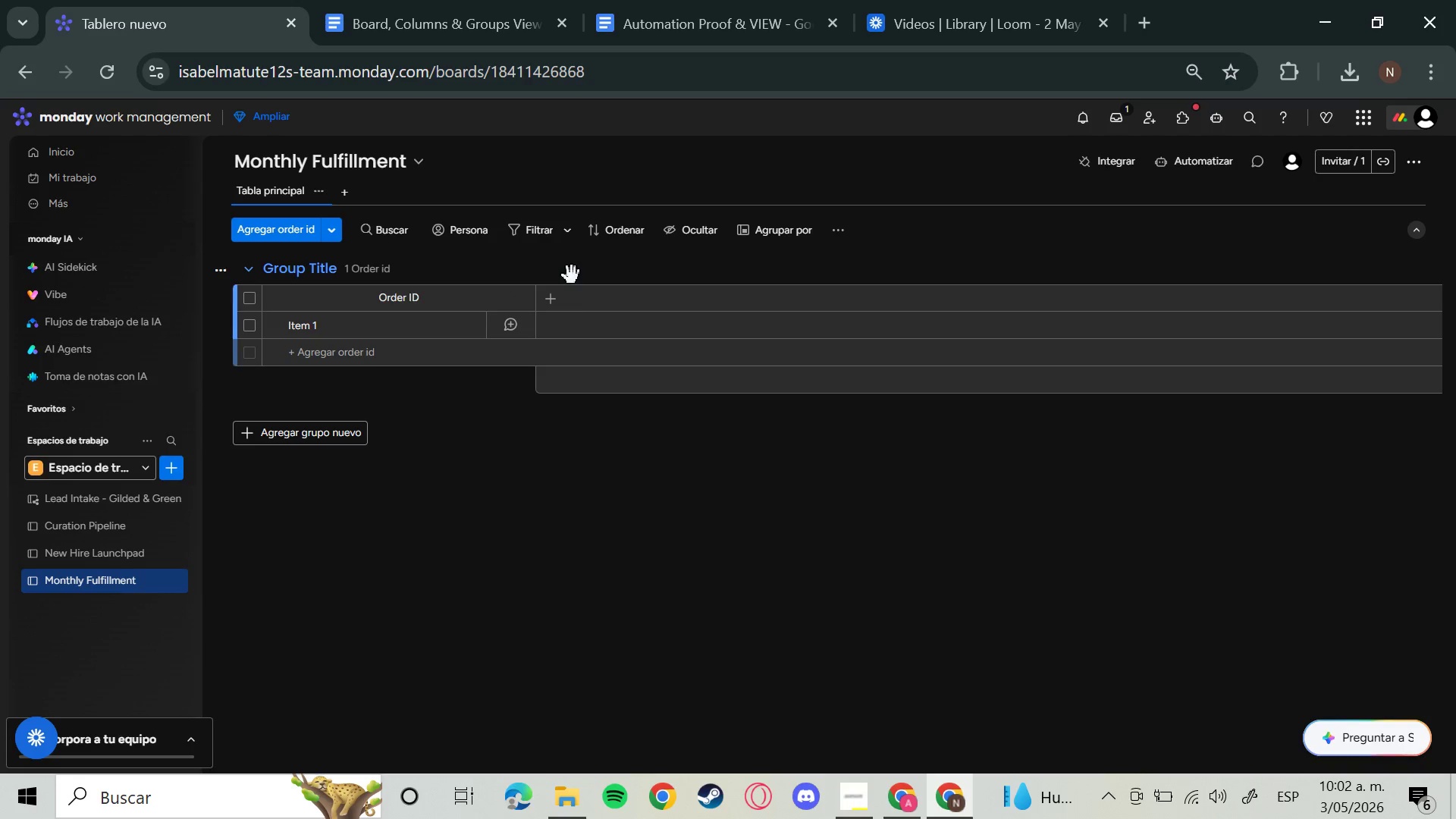 
left_click([554, 297])
 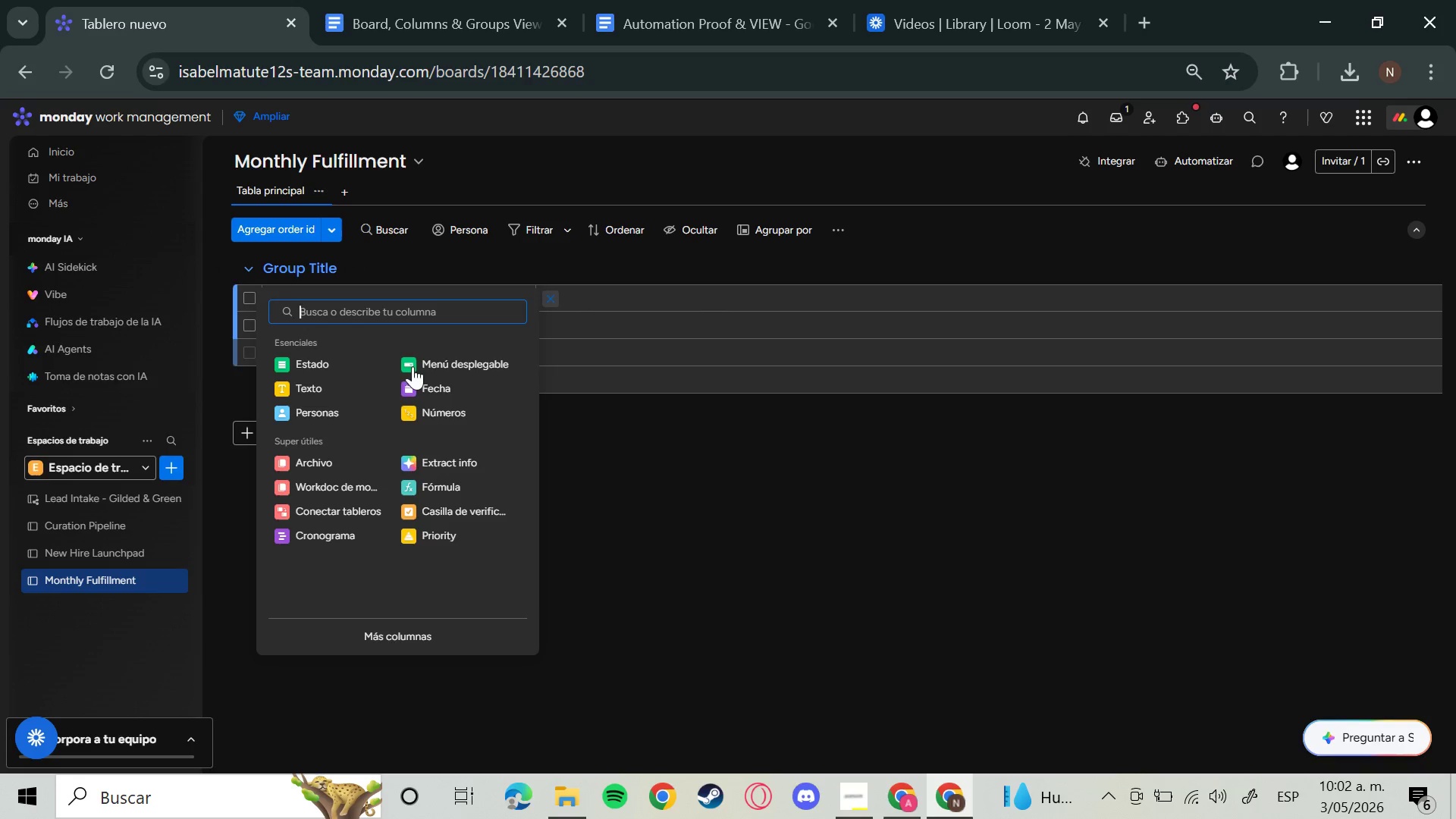 
left_click([309, 384])
 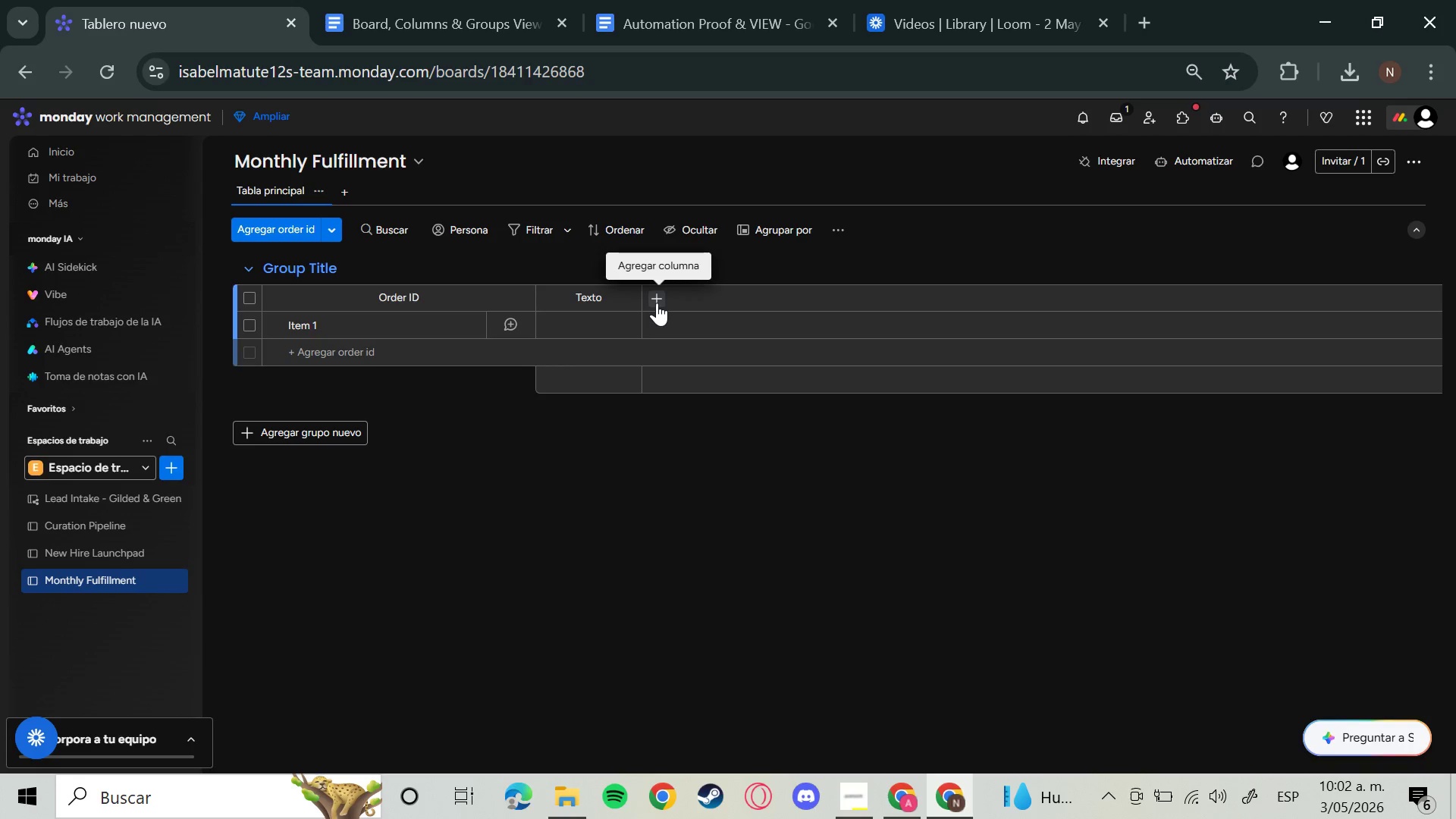 
left_click([657, 303])
 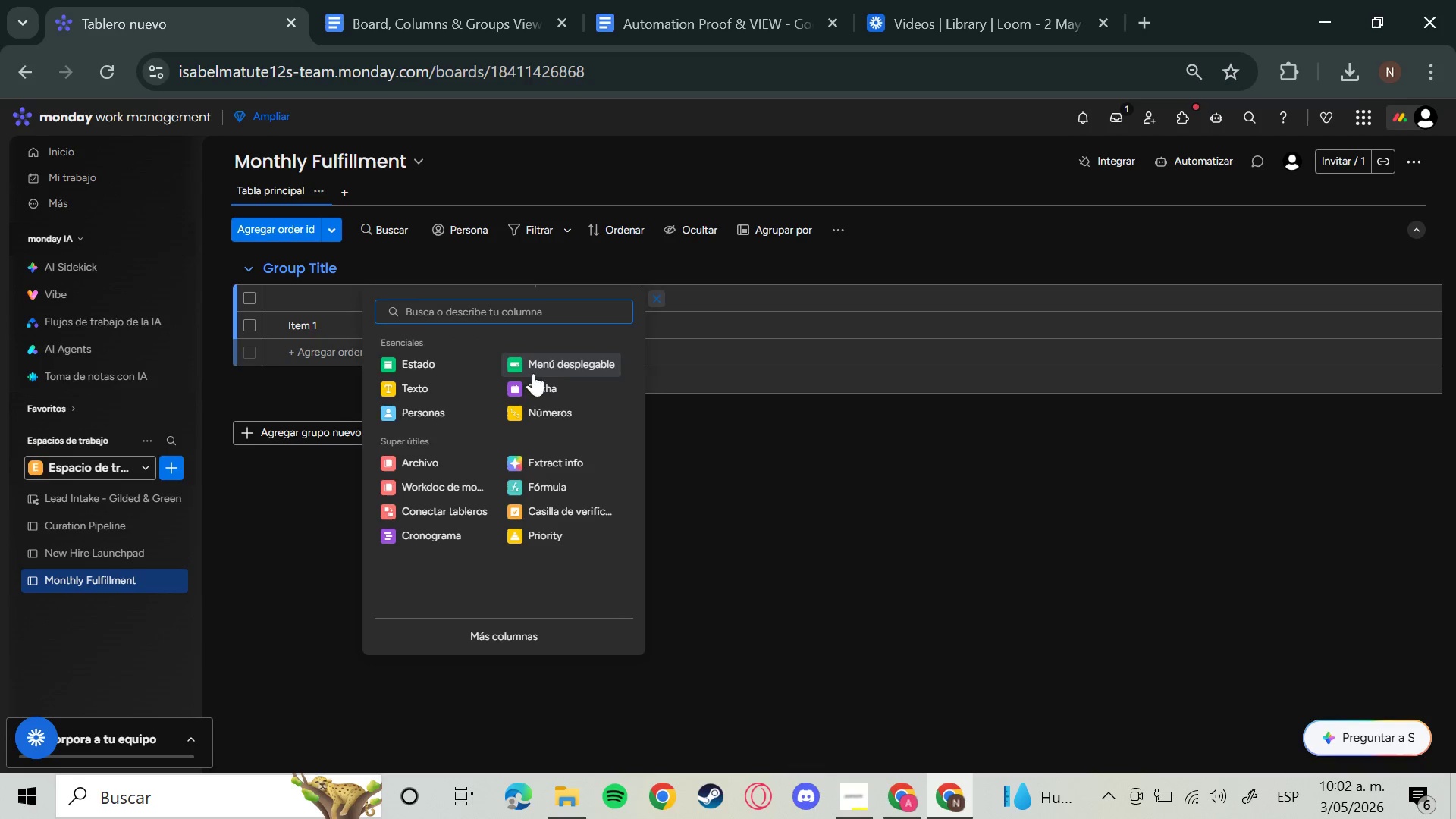 
left_click([457, 376])
 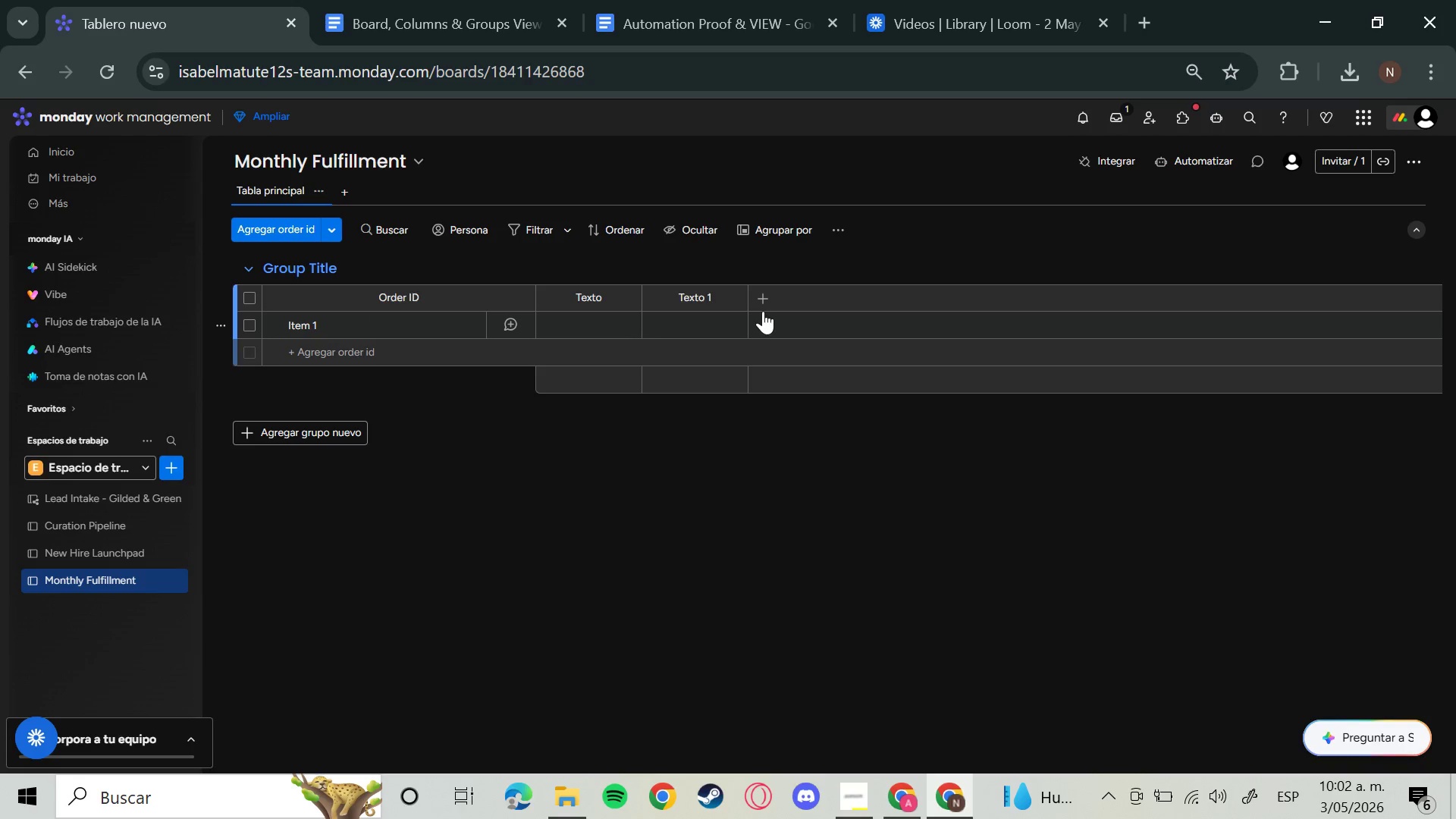 
left_click([736, 305])
 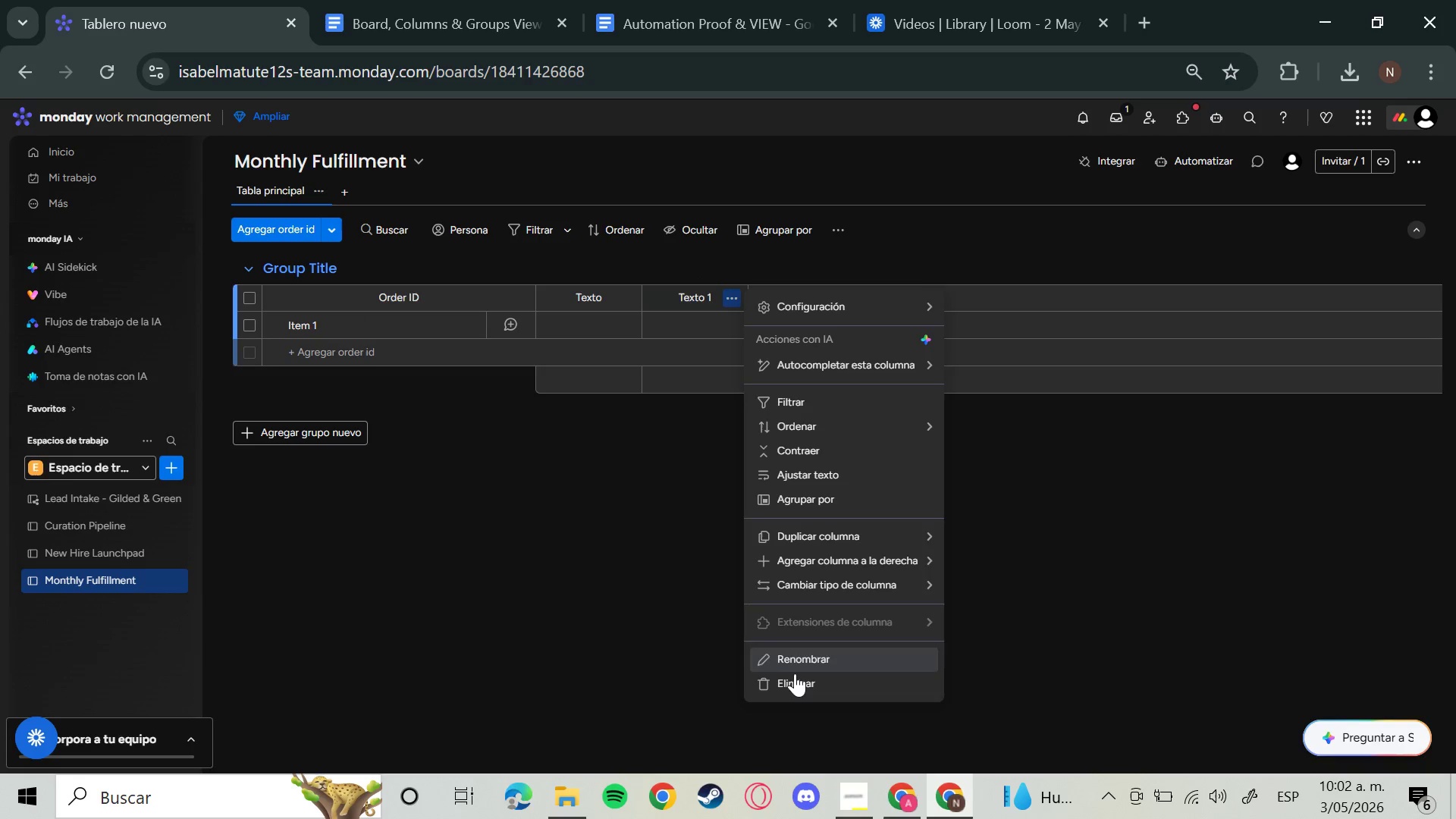 
left_click([792, 680])
 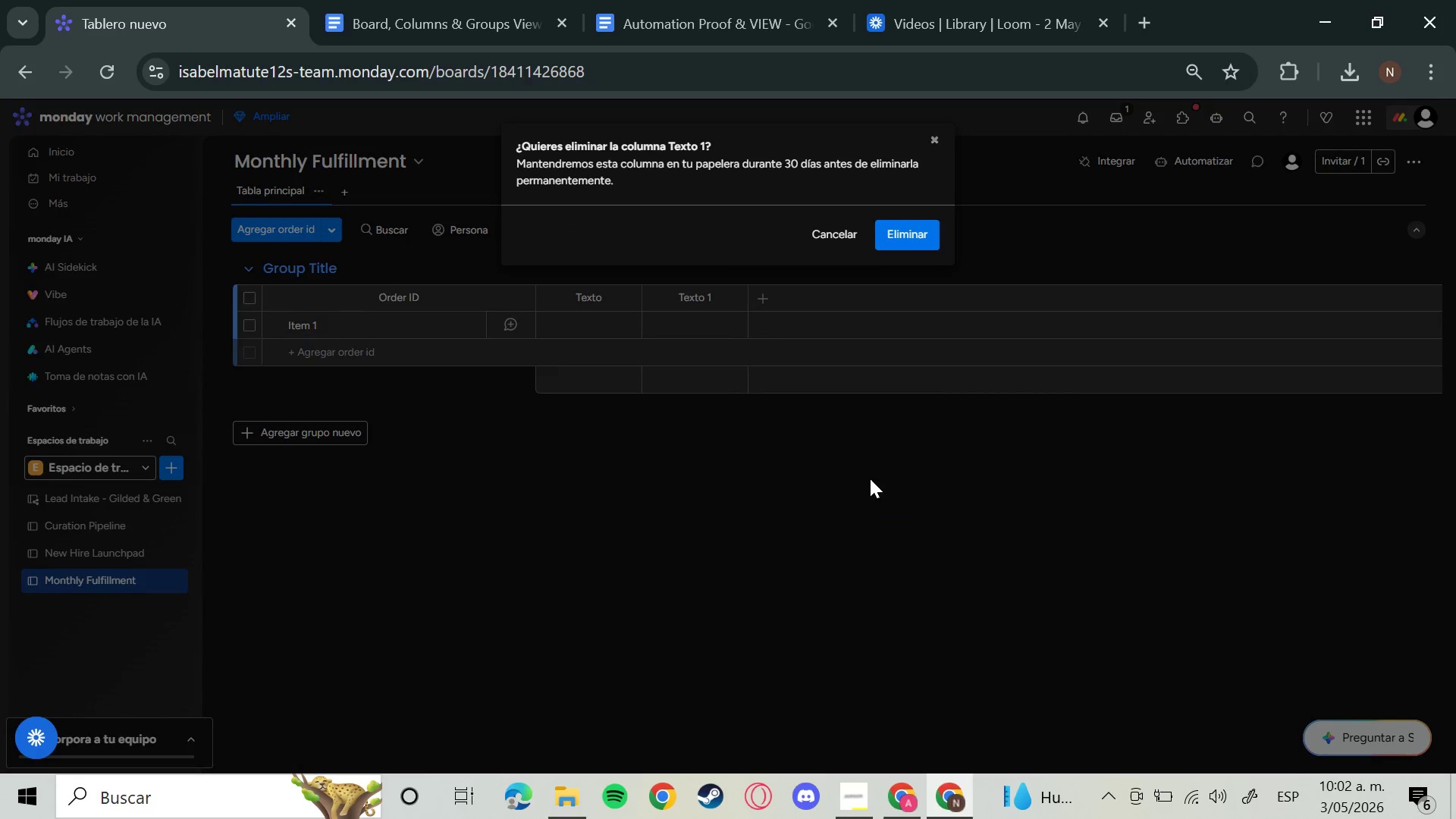 
scroll: coordinate [871, 453], scroll_direction: down, amount: 1.0
 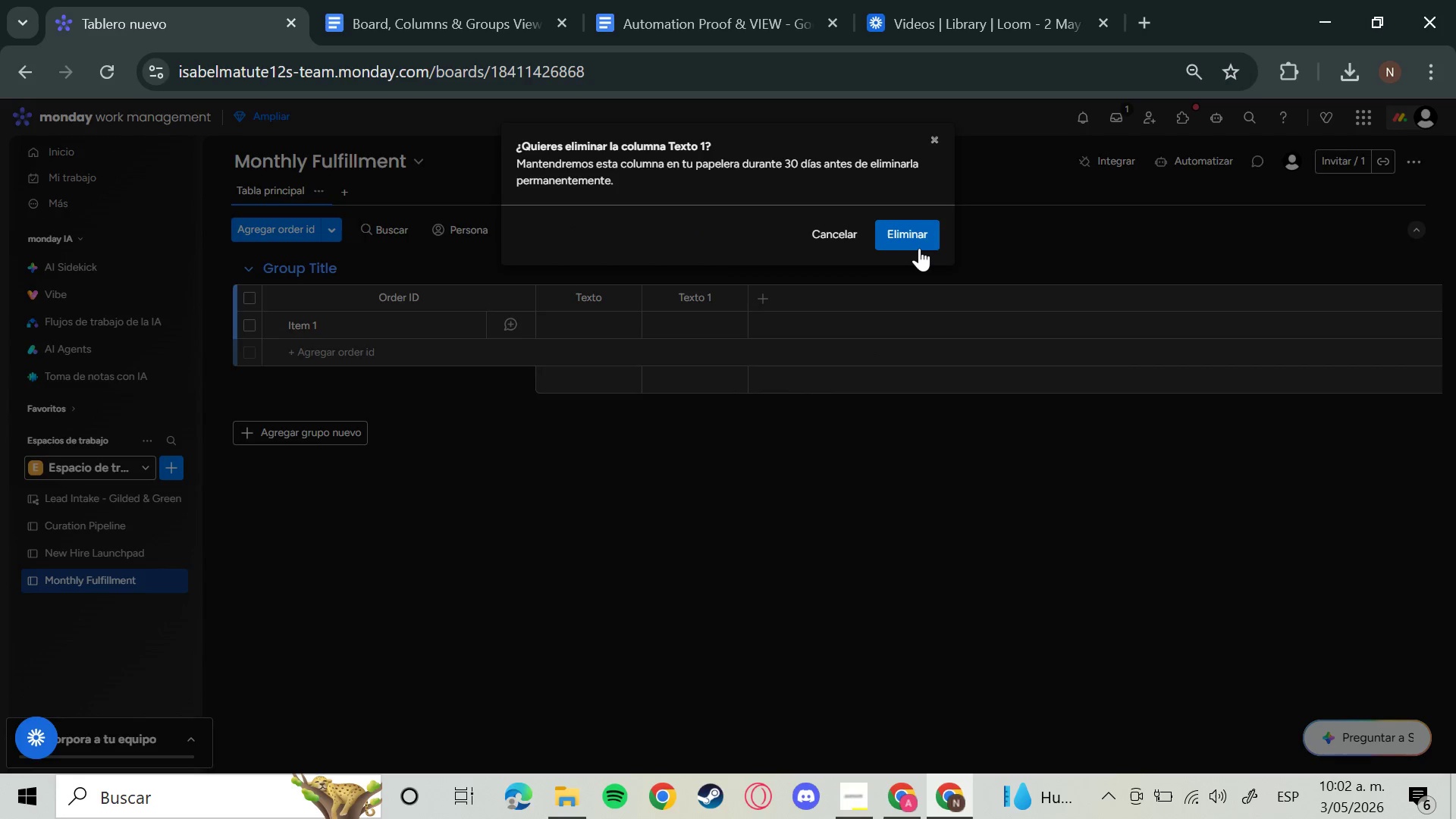 
left_click([919, 248])
 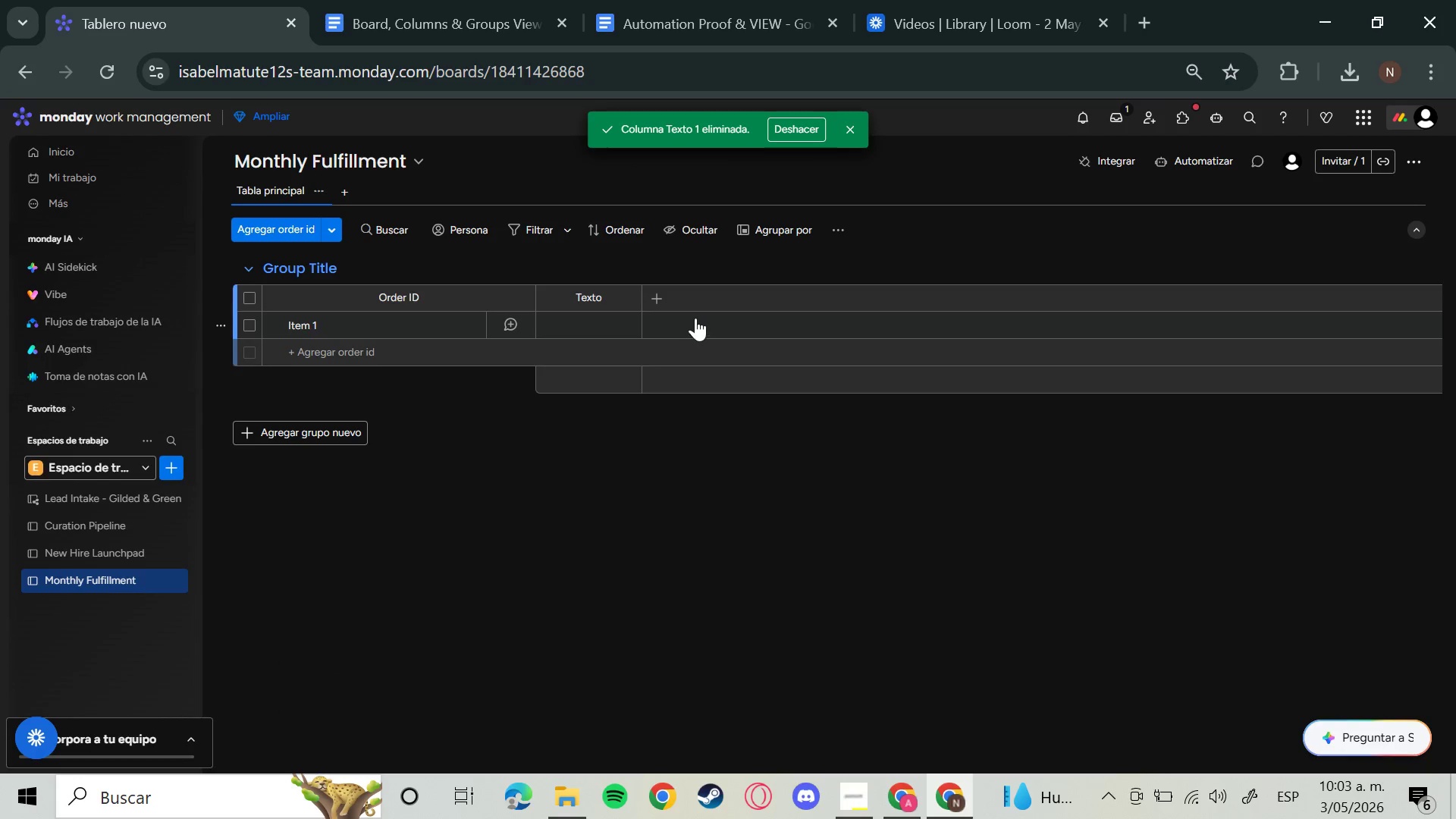 
left_click([659, 300])
 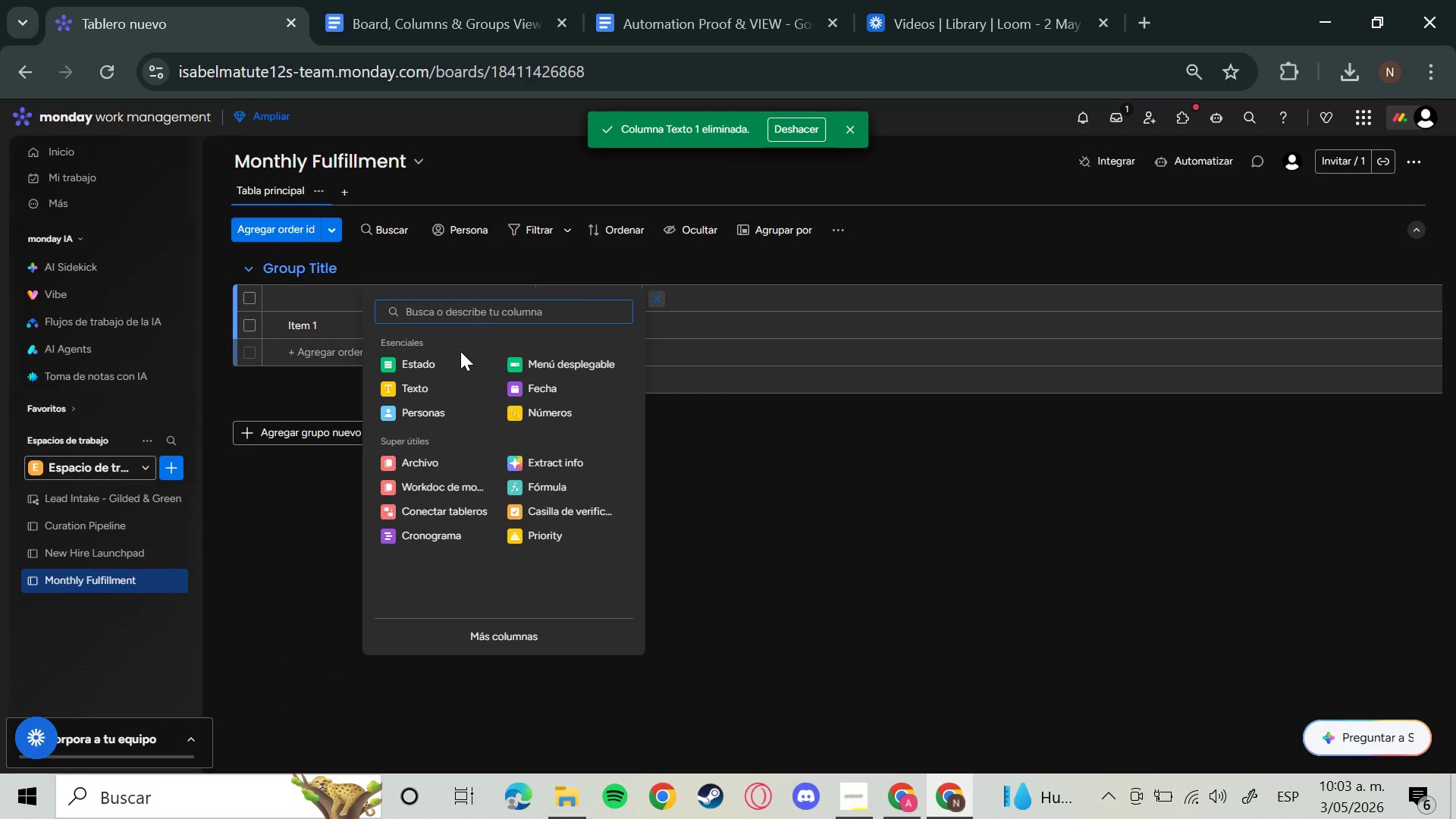 
left_click([457, 356])
 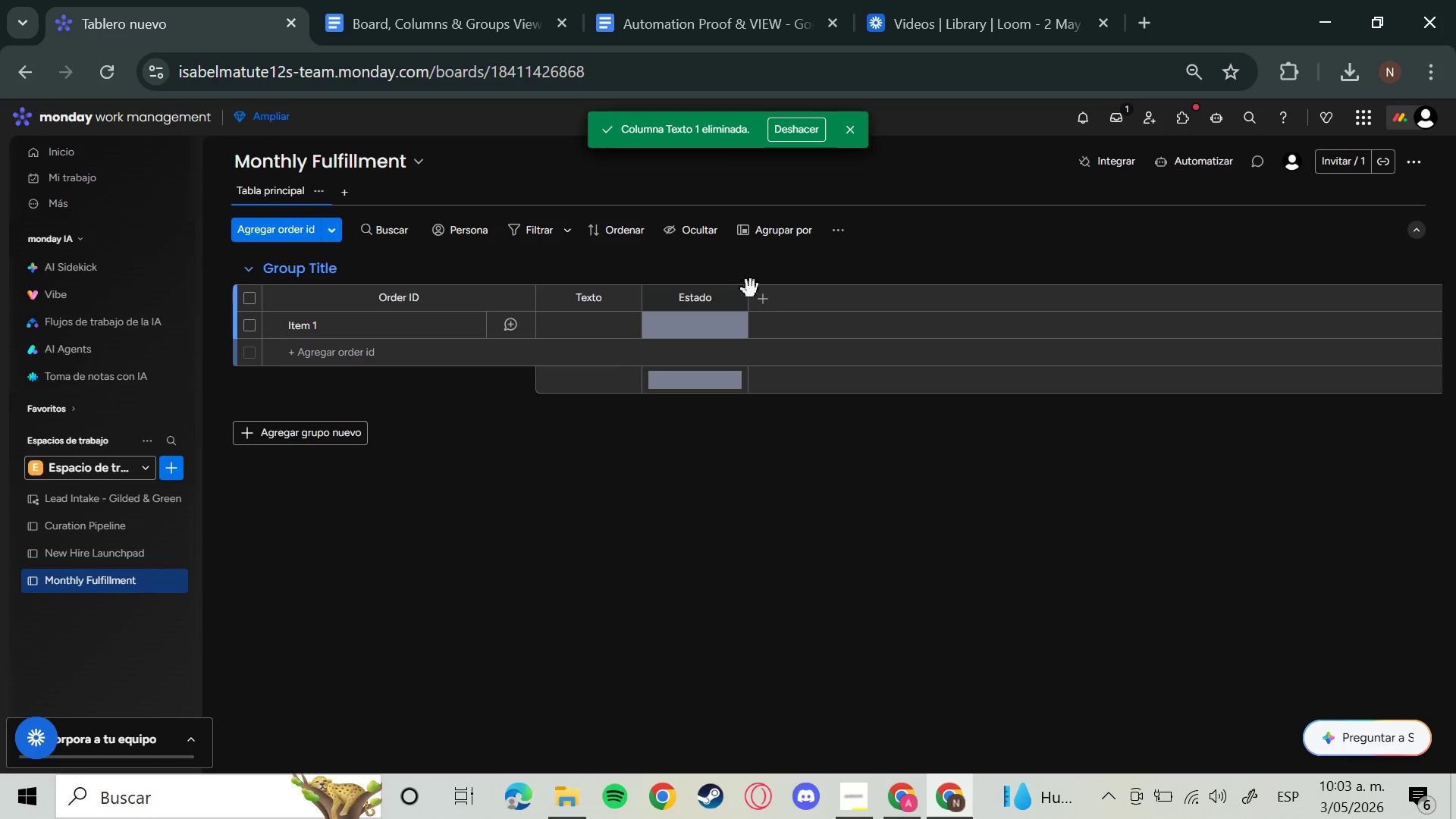 
left_click([763, 300])
 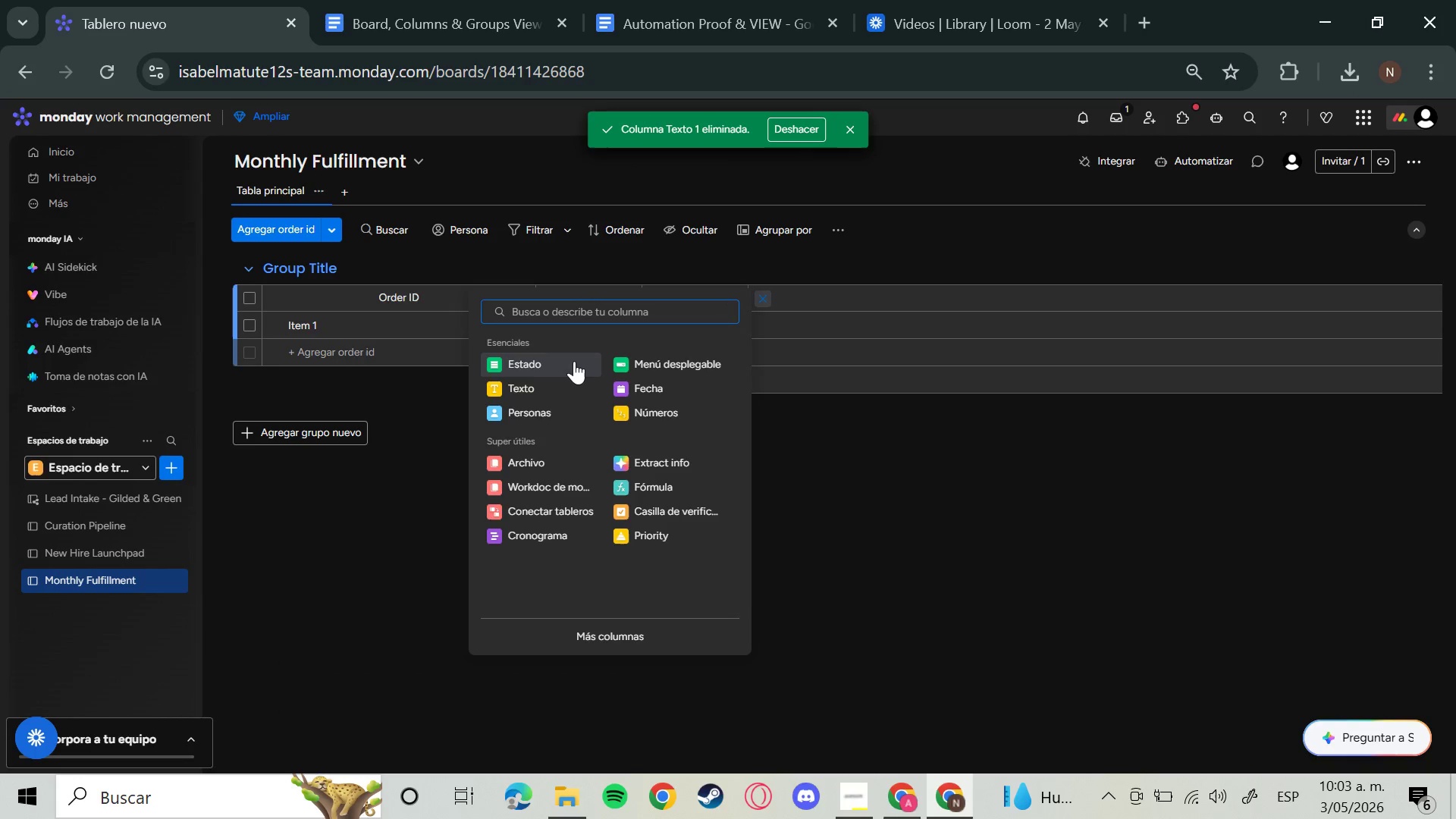 
left_click([574, 361])
 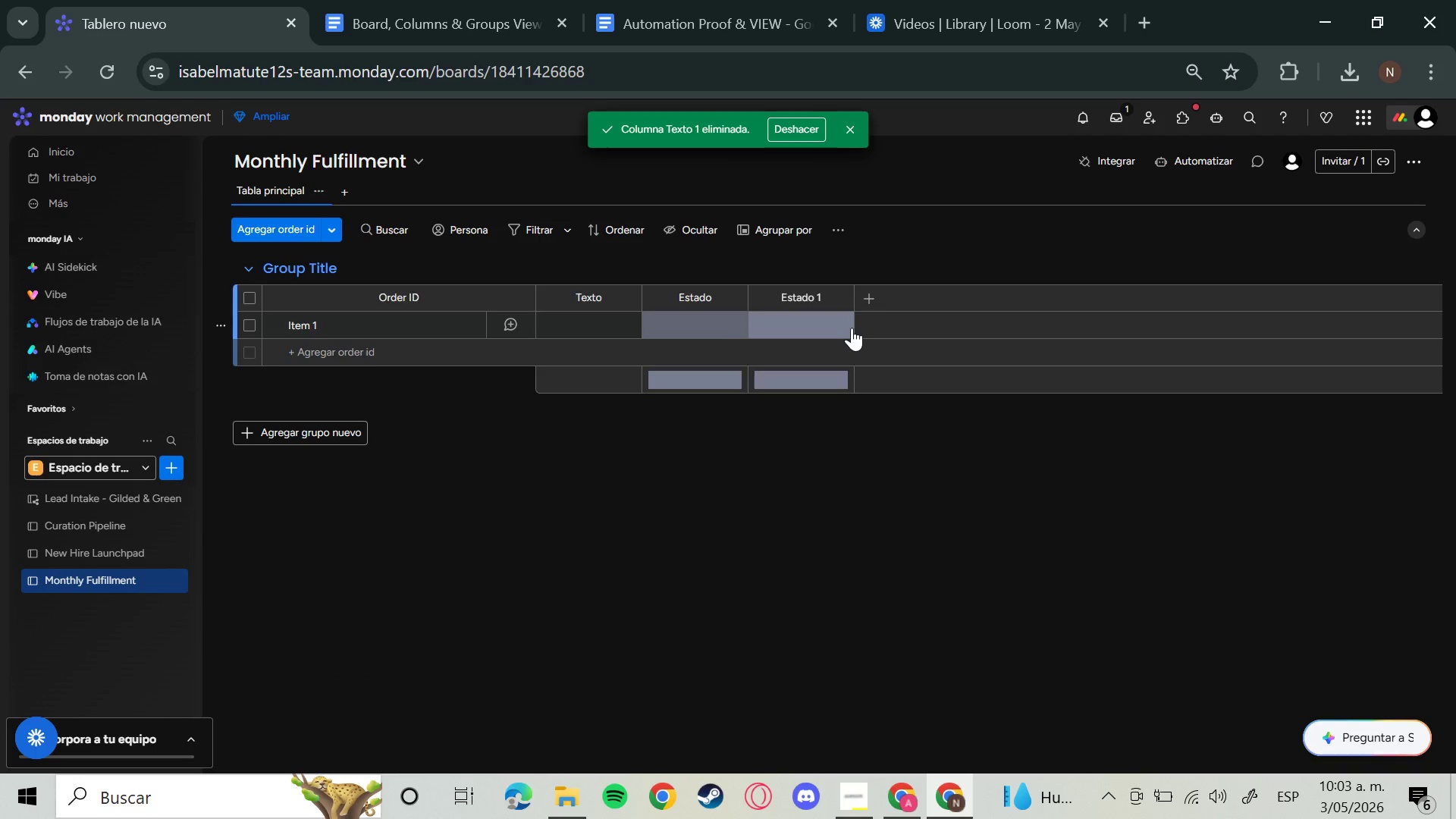 
left_click([865, 300])
 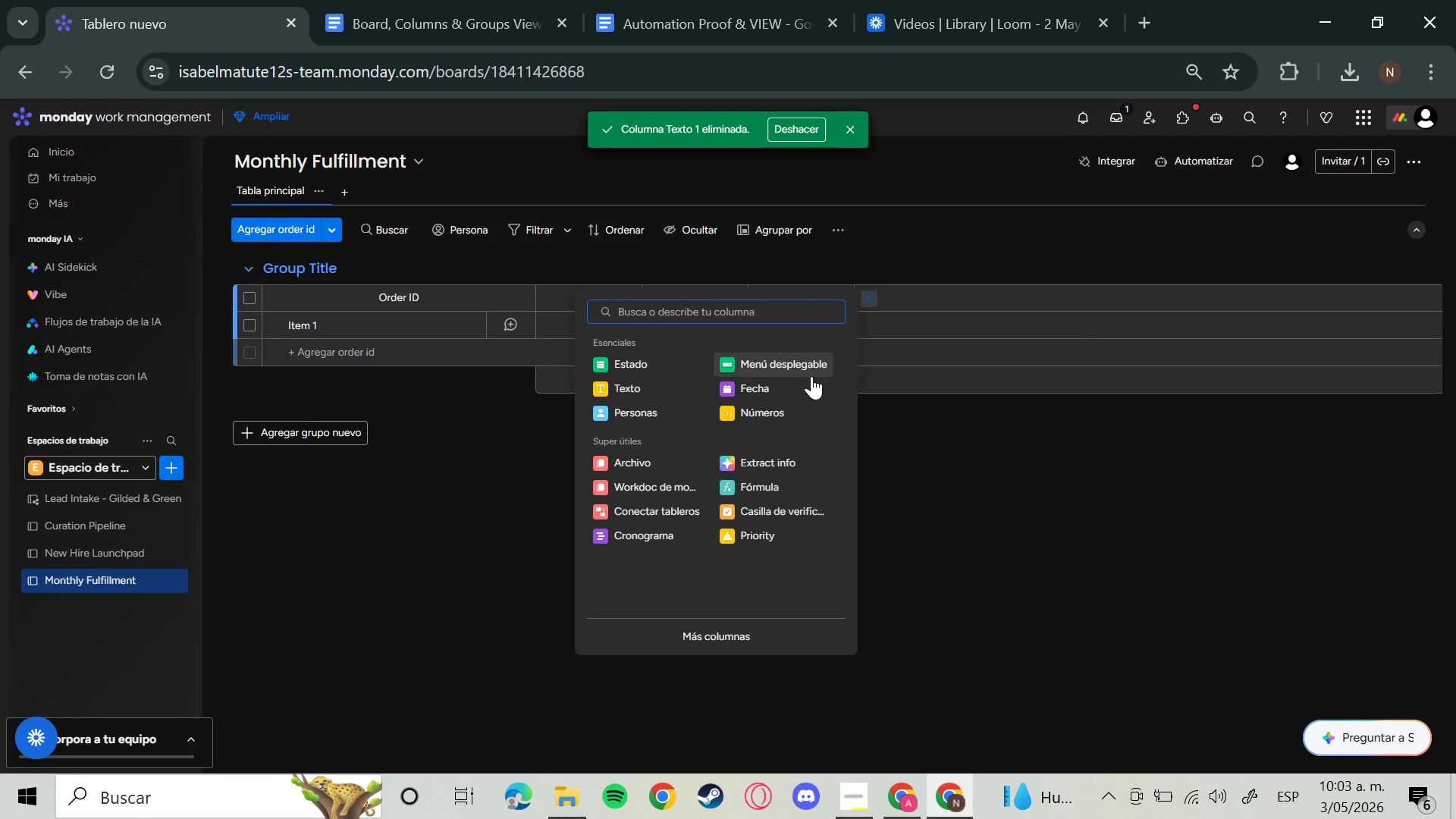 
left_click([799, 384])
 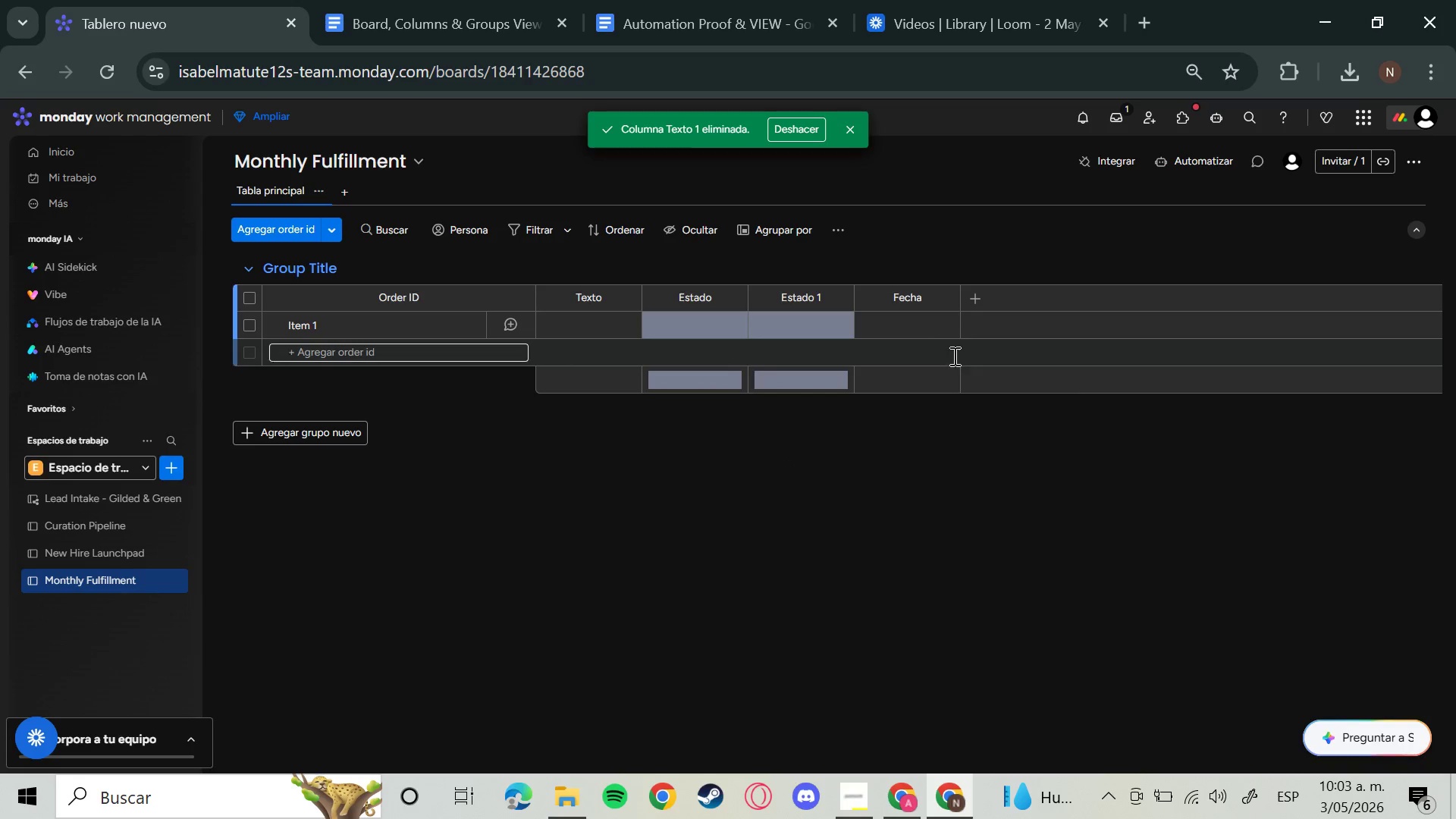 
left_click([983, 287])
 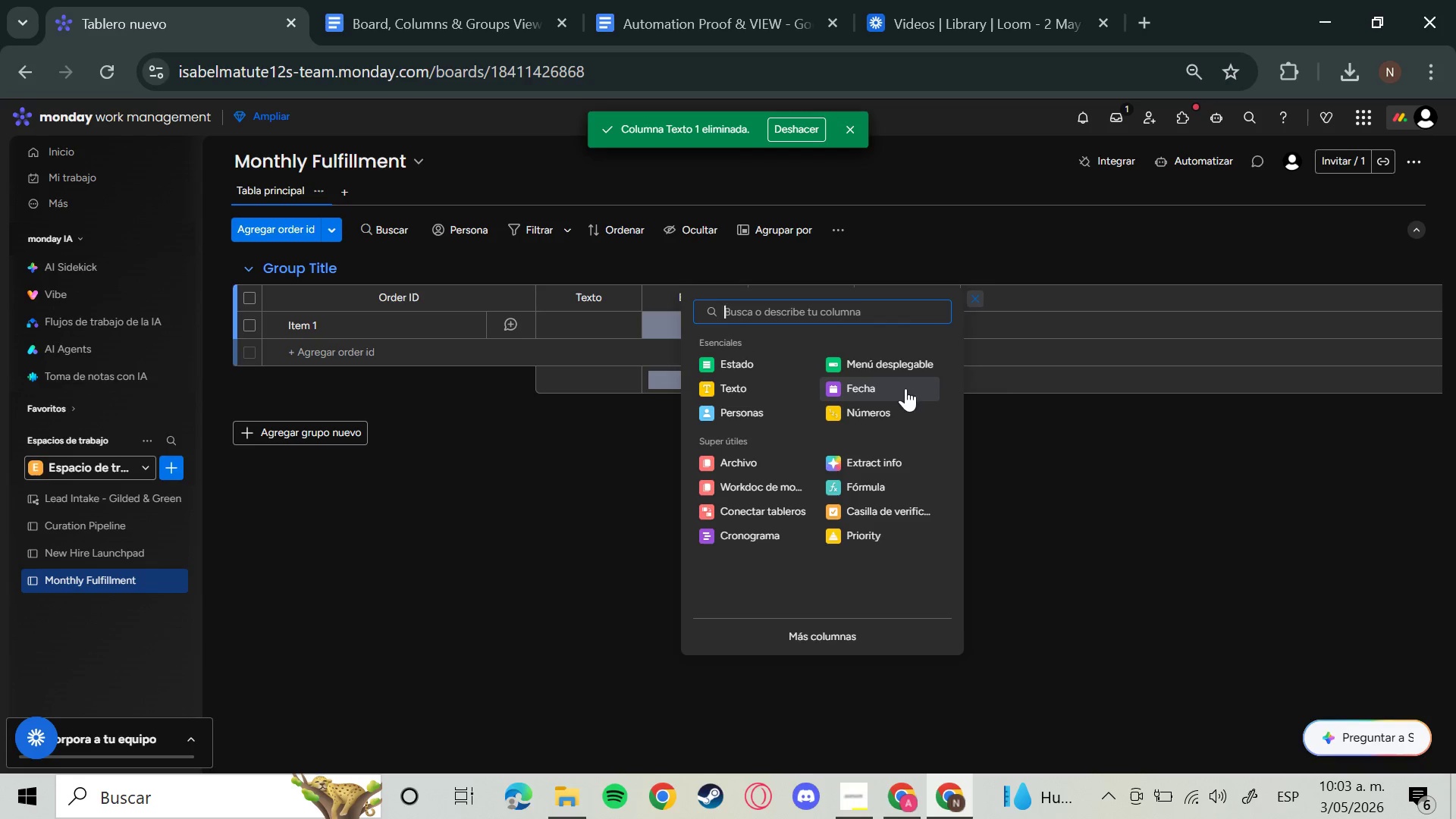 
left_click([888, 406])
 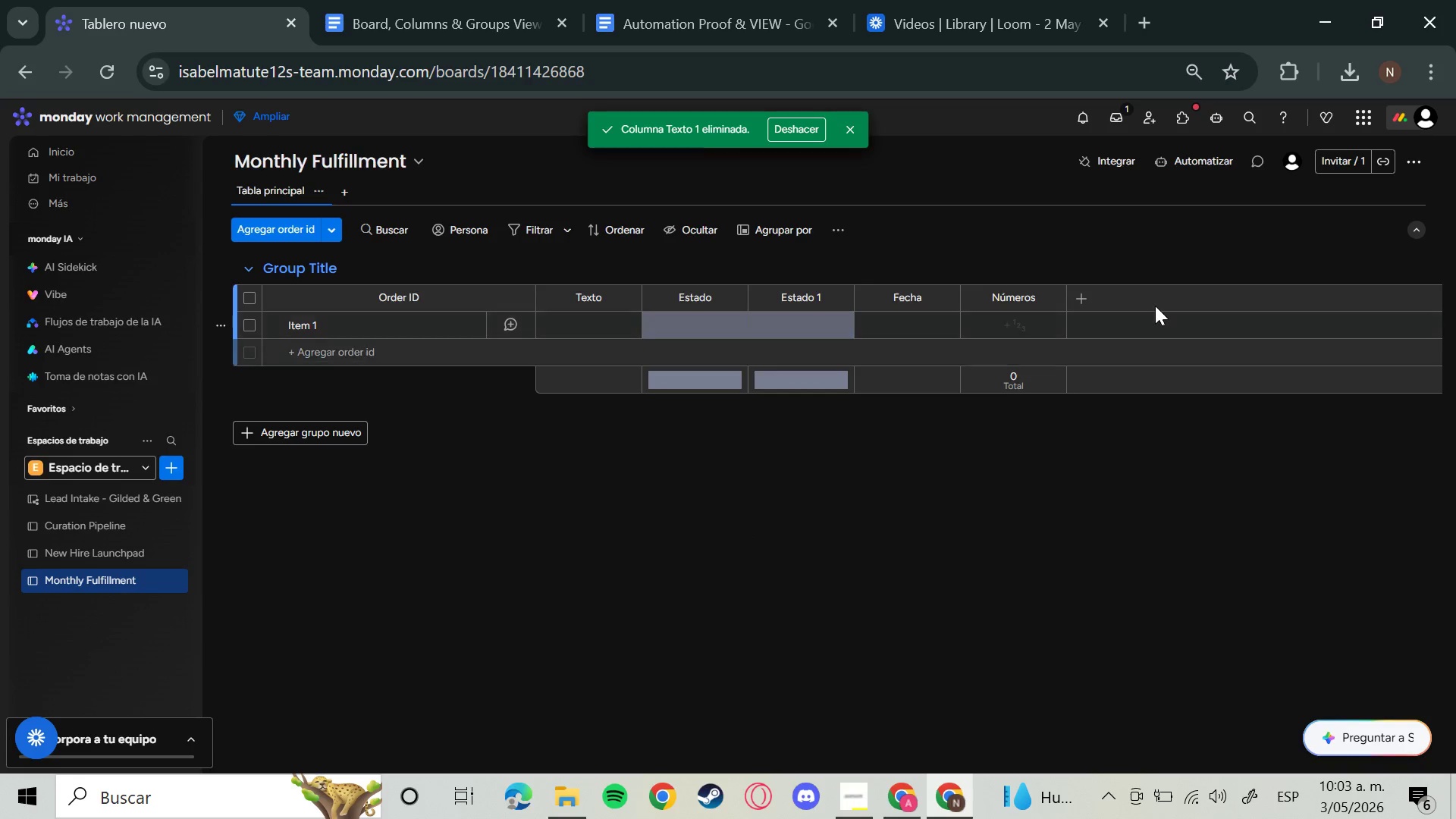 
left_click([1080, 293])
 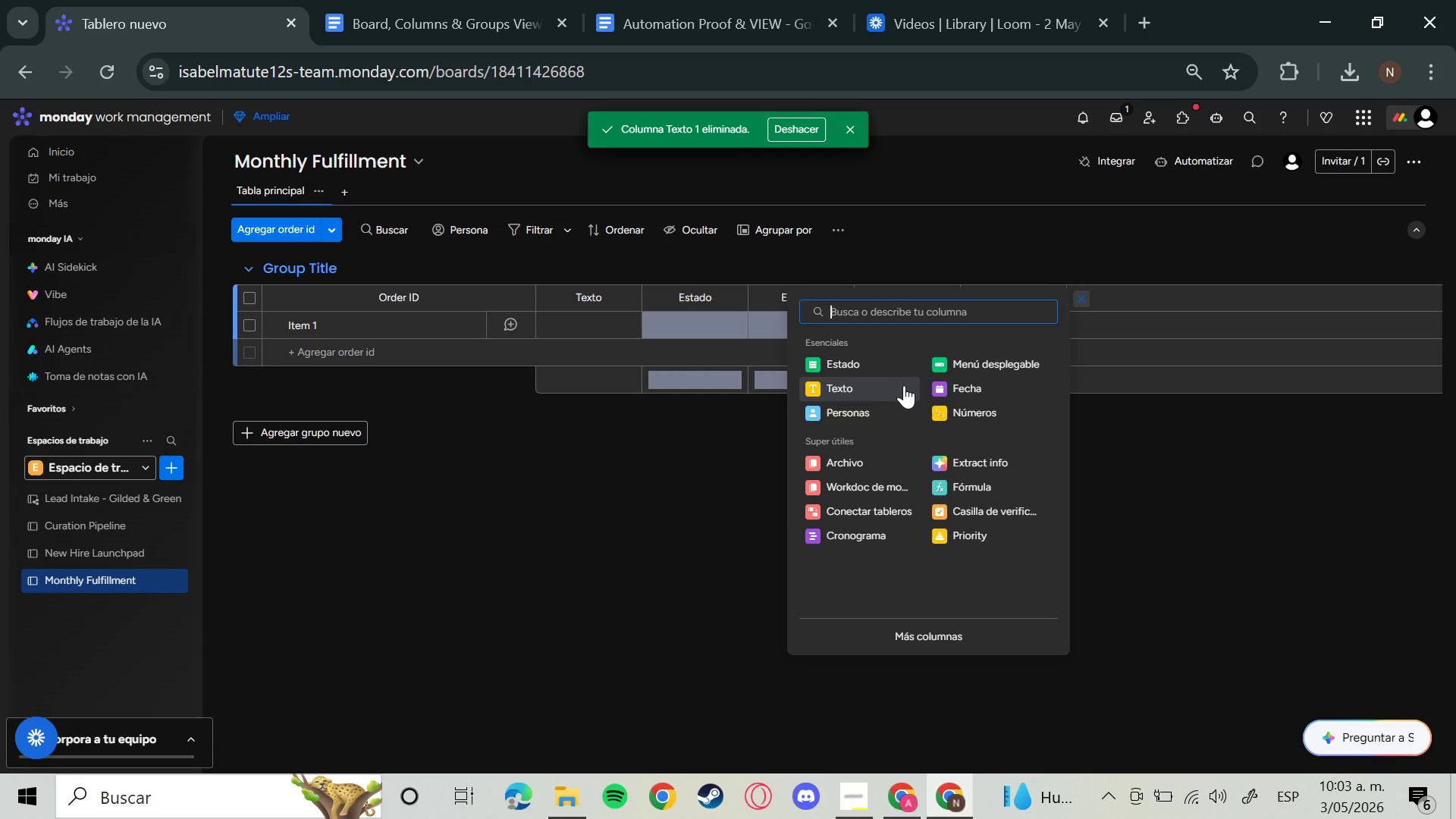 
left_click([861, 412])
 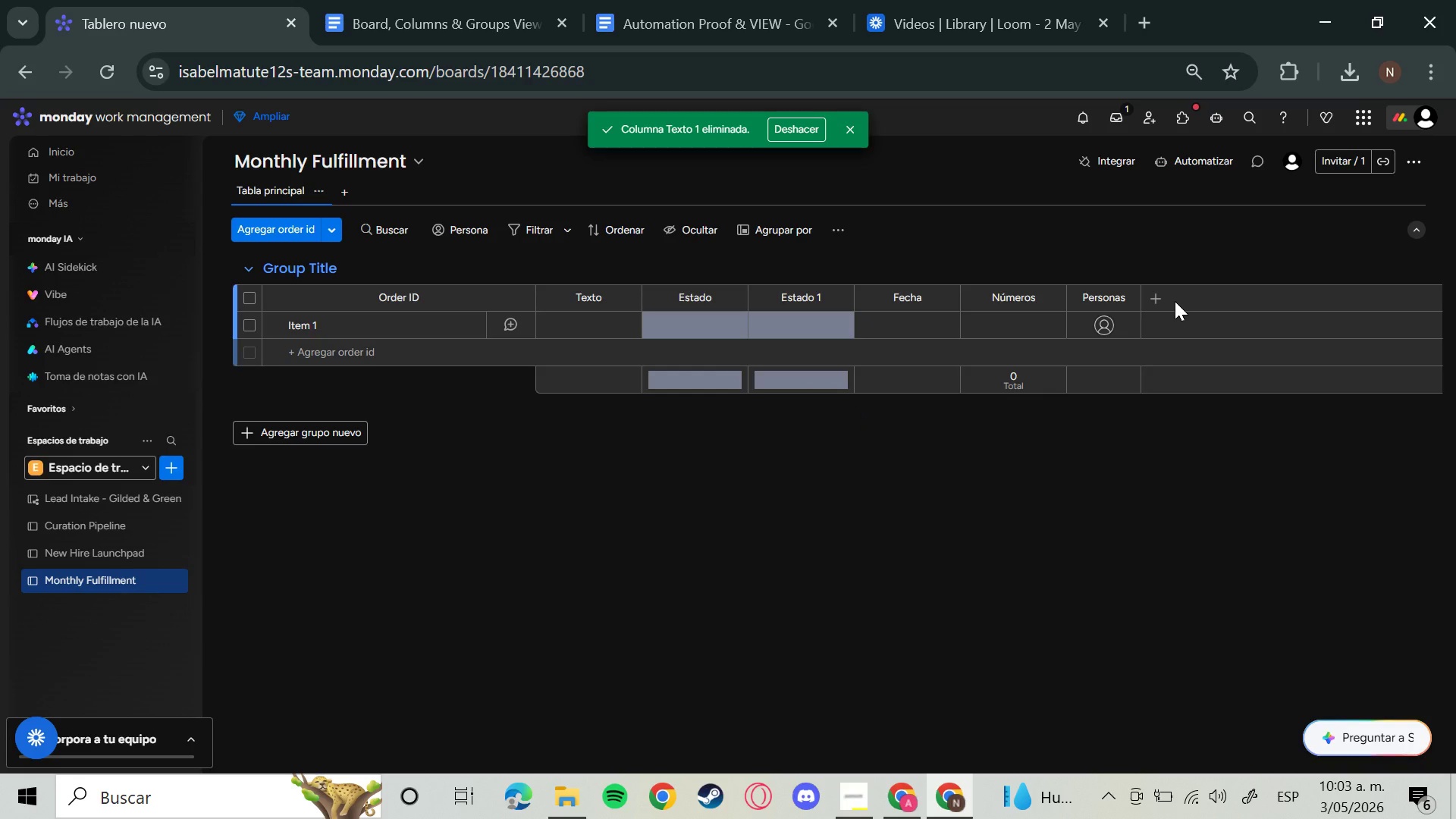 
left_click([1168, 303])
 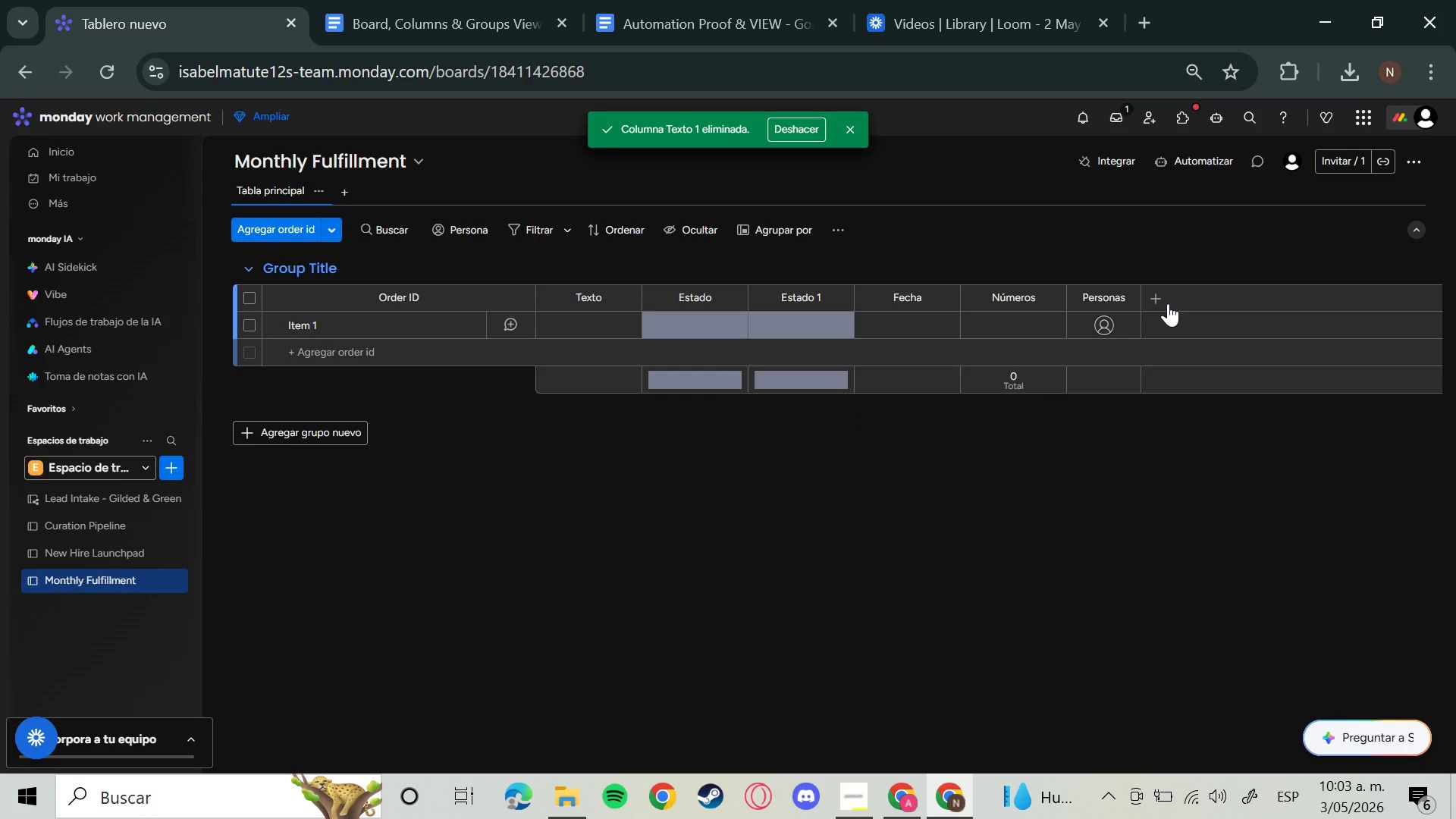 
left_click([1162, 303])
 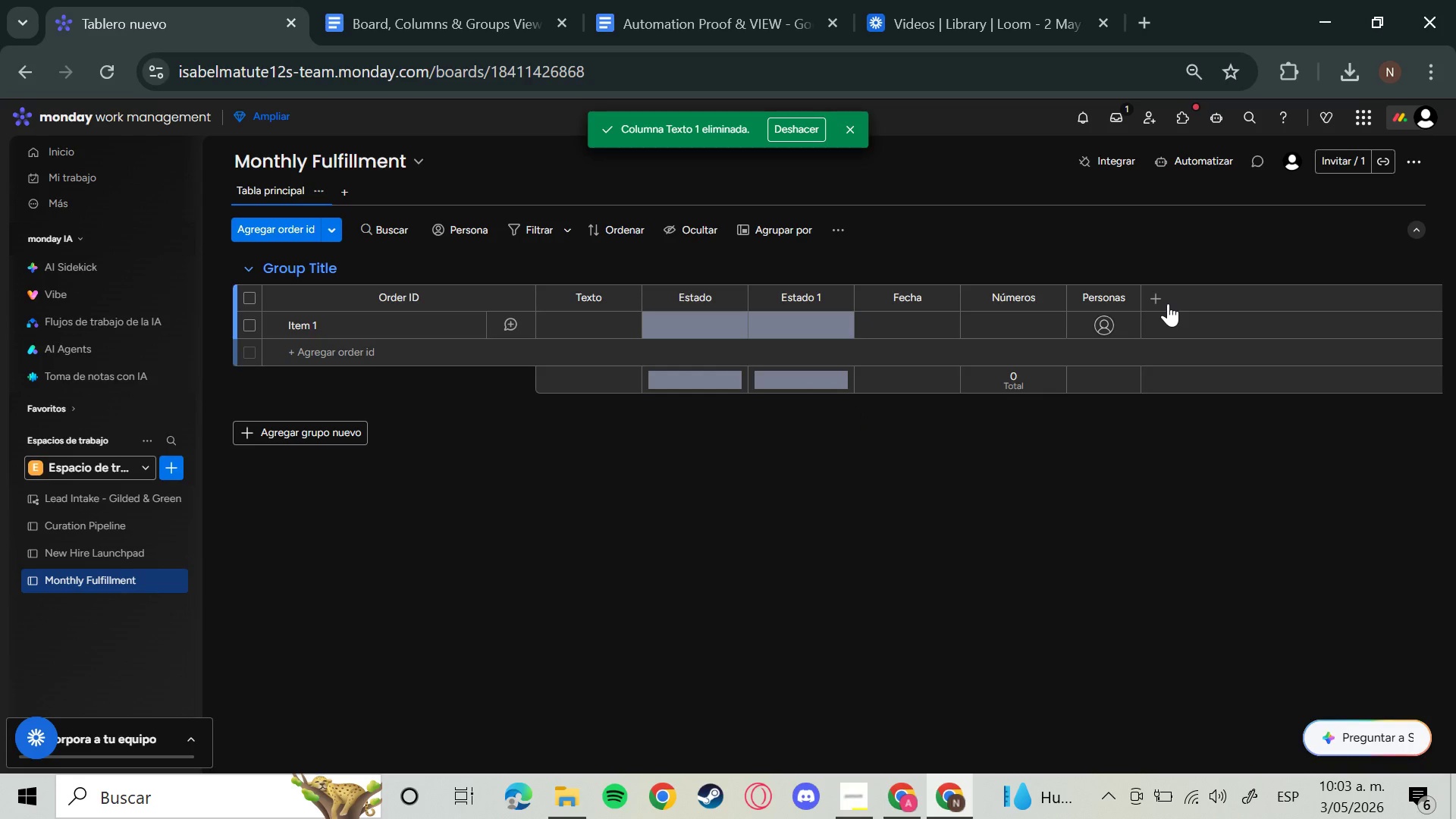 
left_click([1155, 303])
 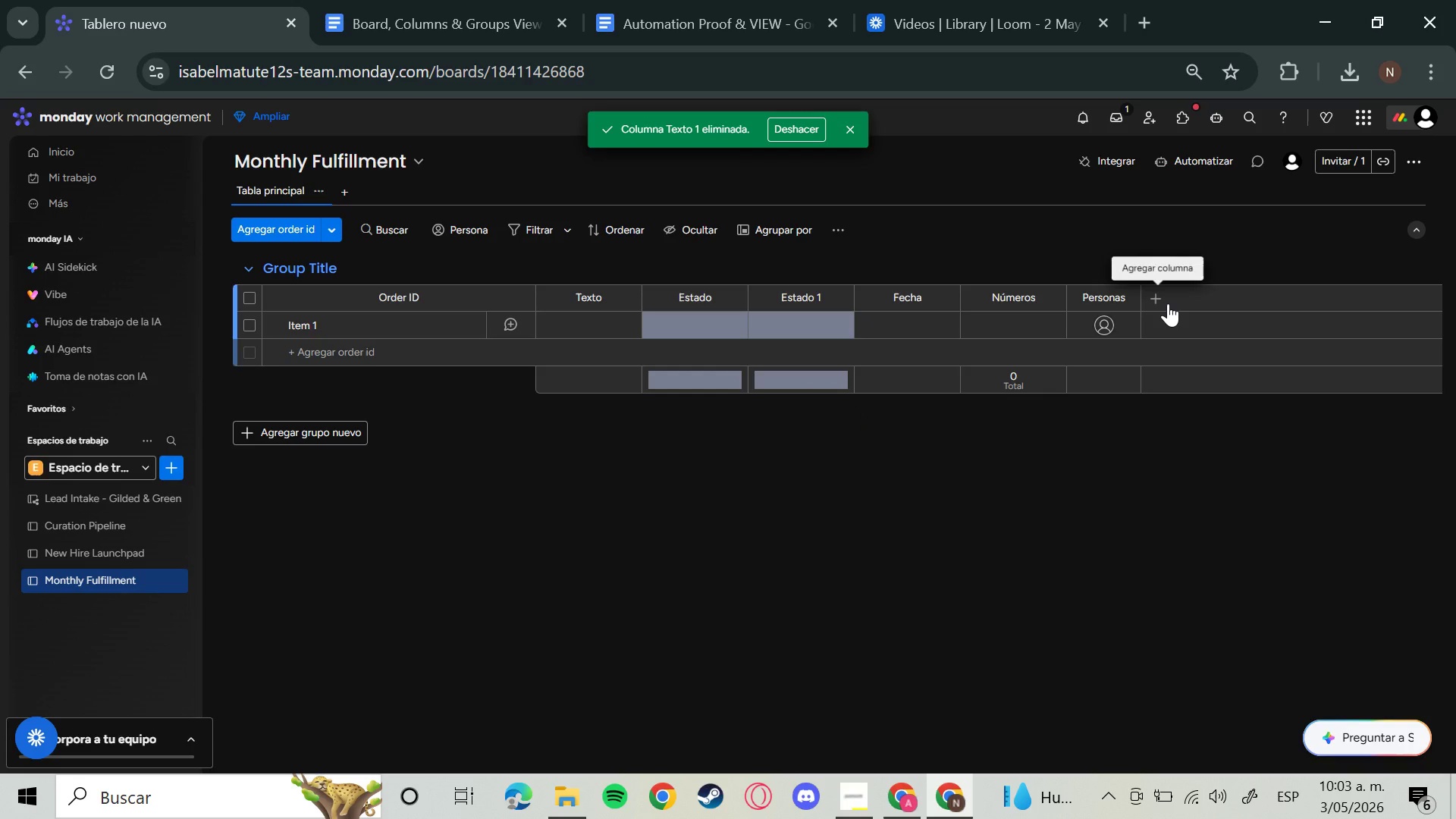 
mouse_move([937, 381])
 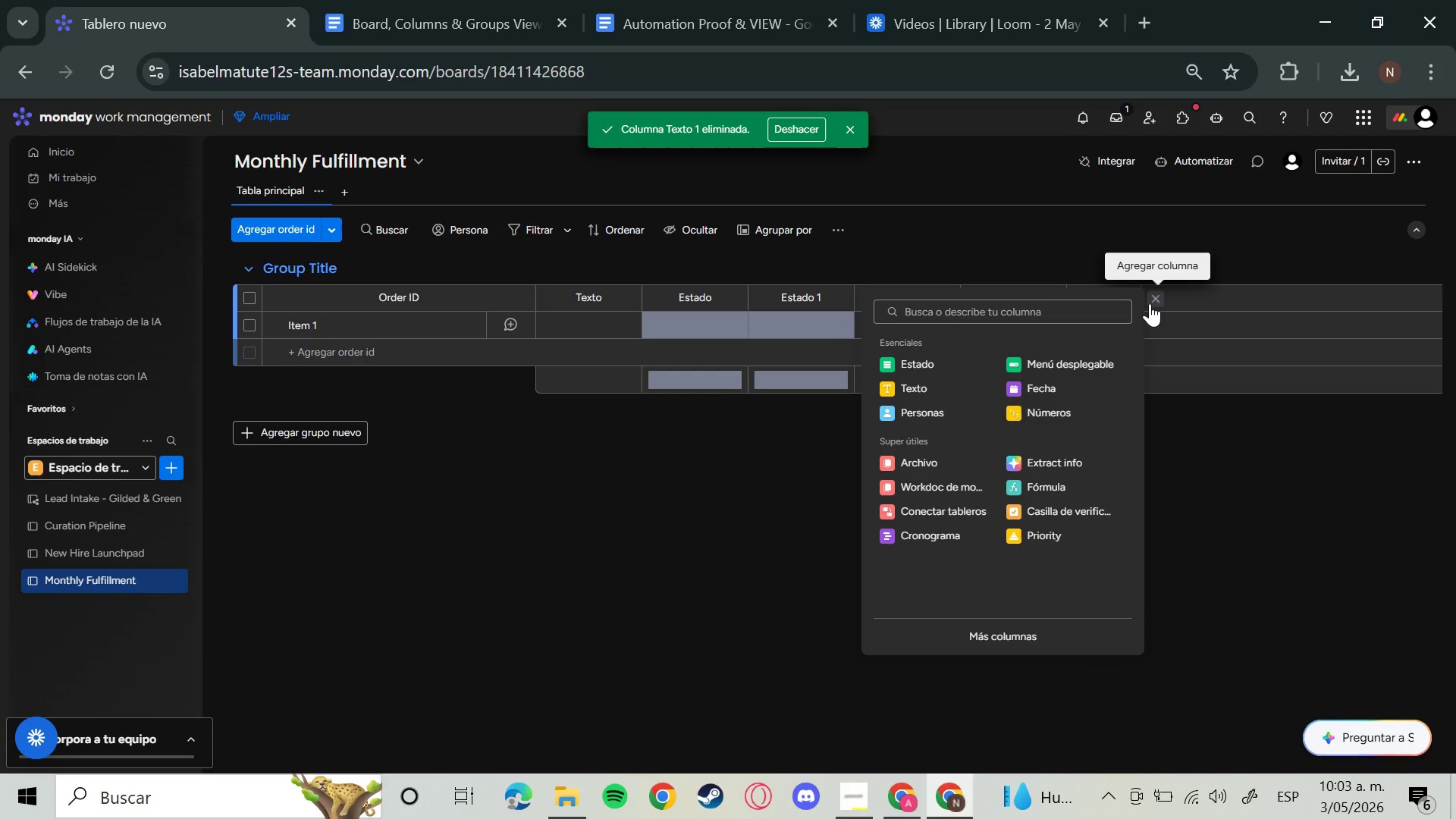 
left_click([920, 393])
 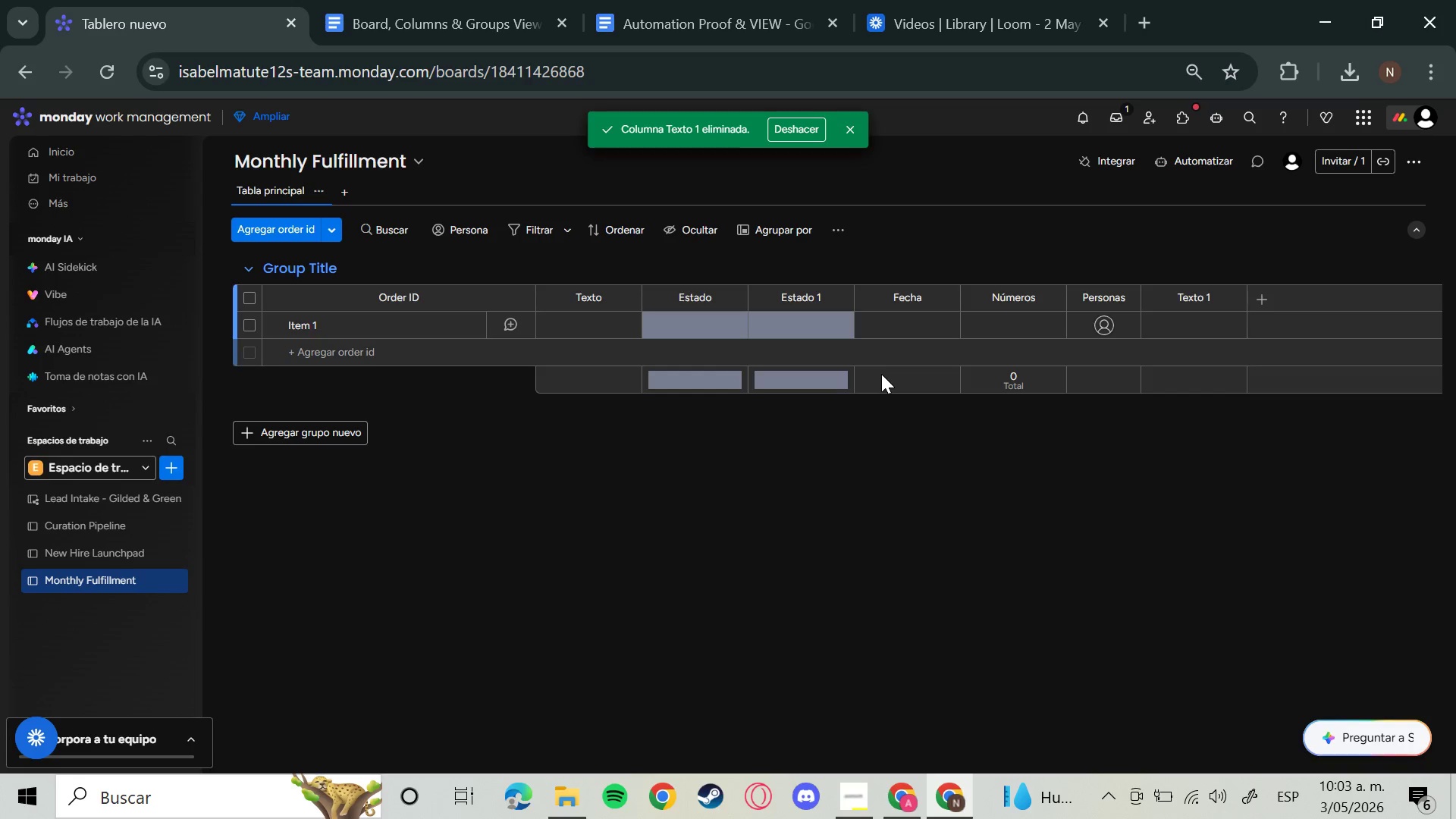 
wait(23.59)
 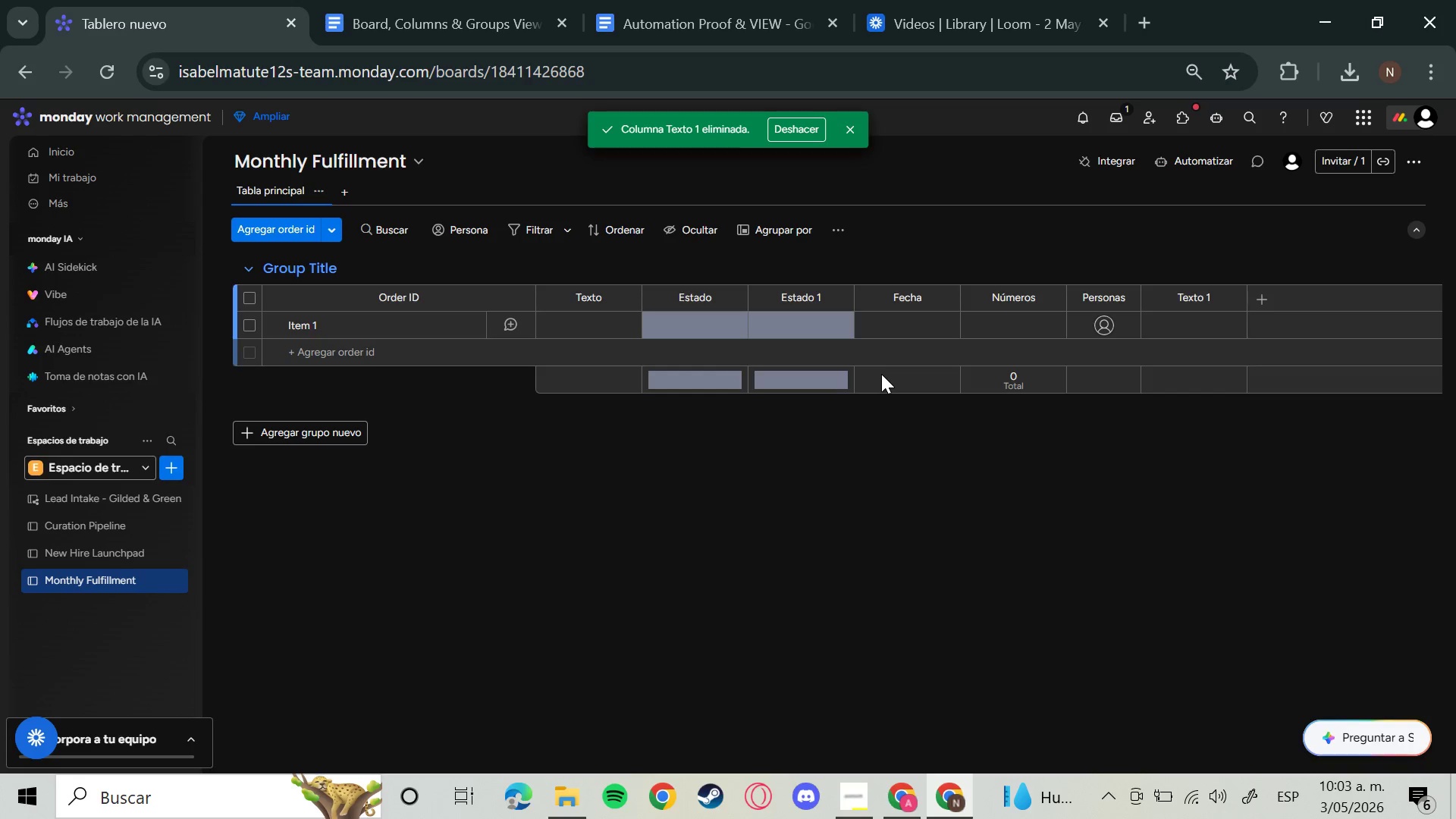 
left_click([594, 300])
 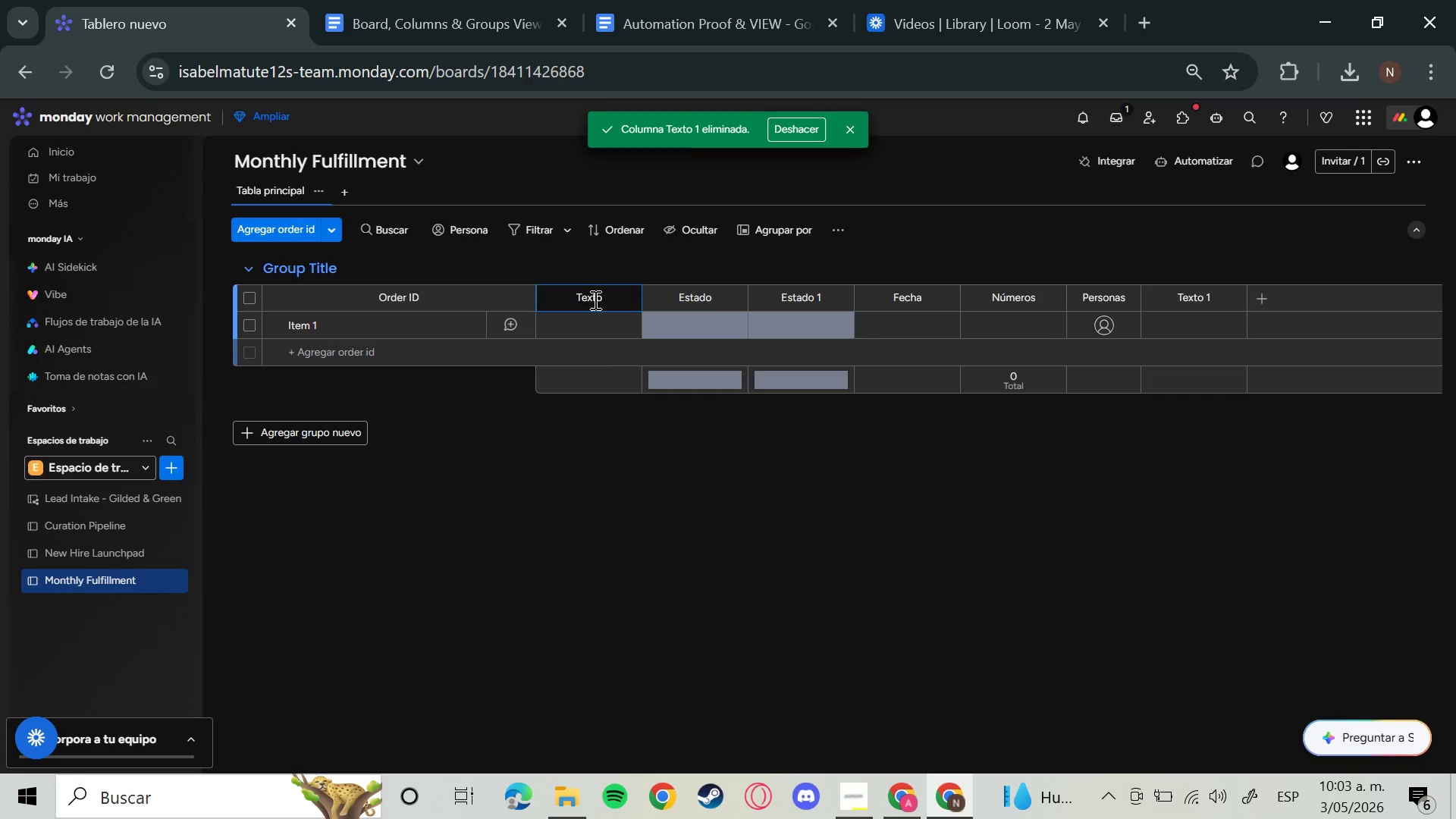 
key(Backspace)
key(Backspace)
key(Backspace)
key(Backspace)
key(Backspace)
type(Customer Name)
 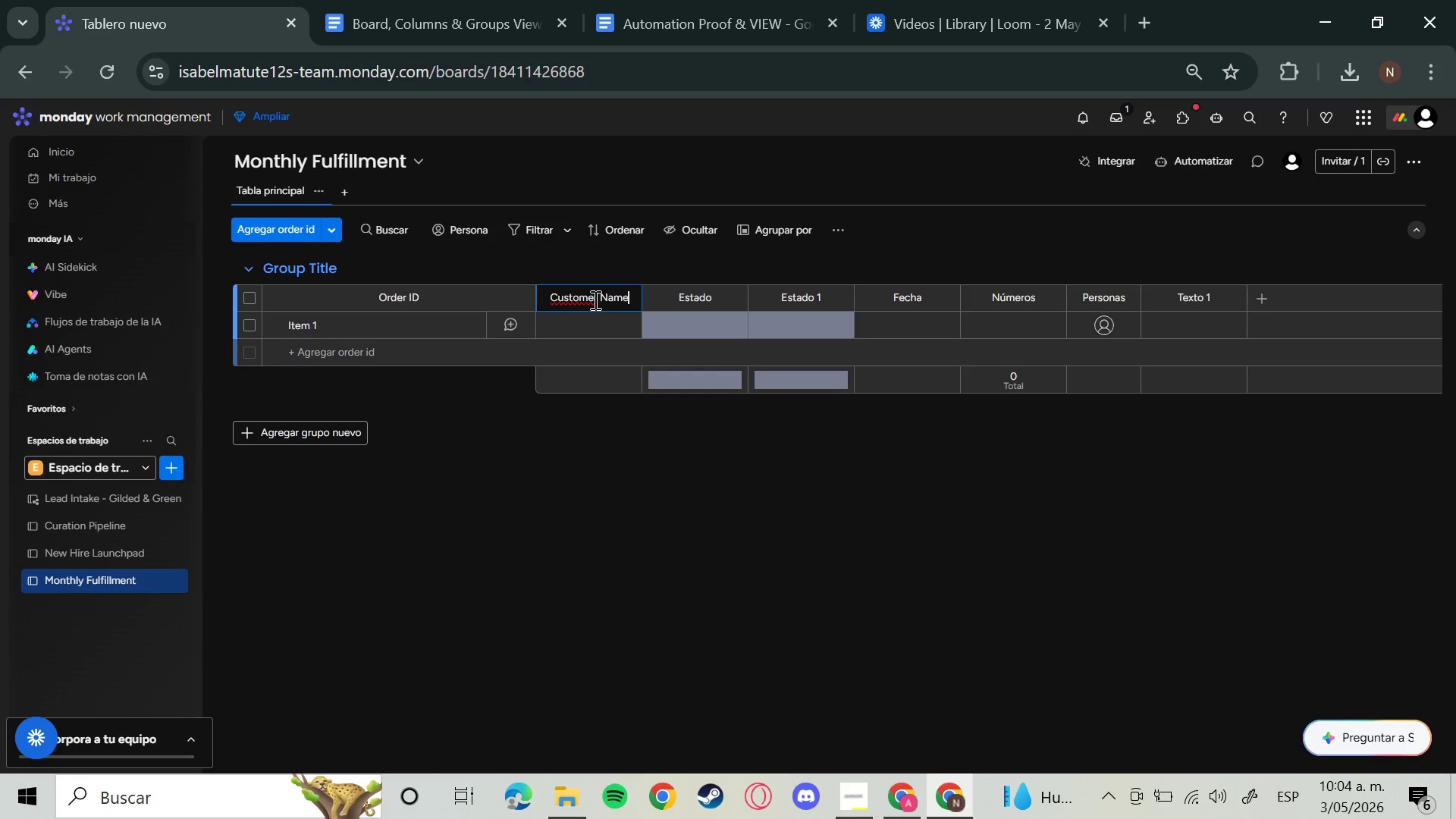 
key(Enter)
 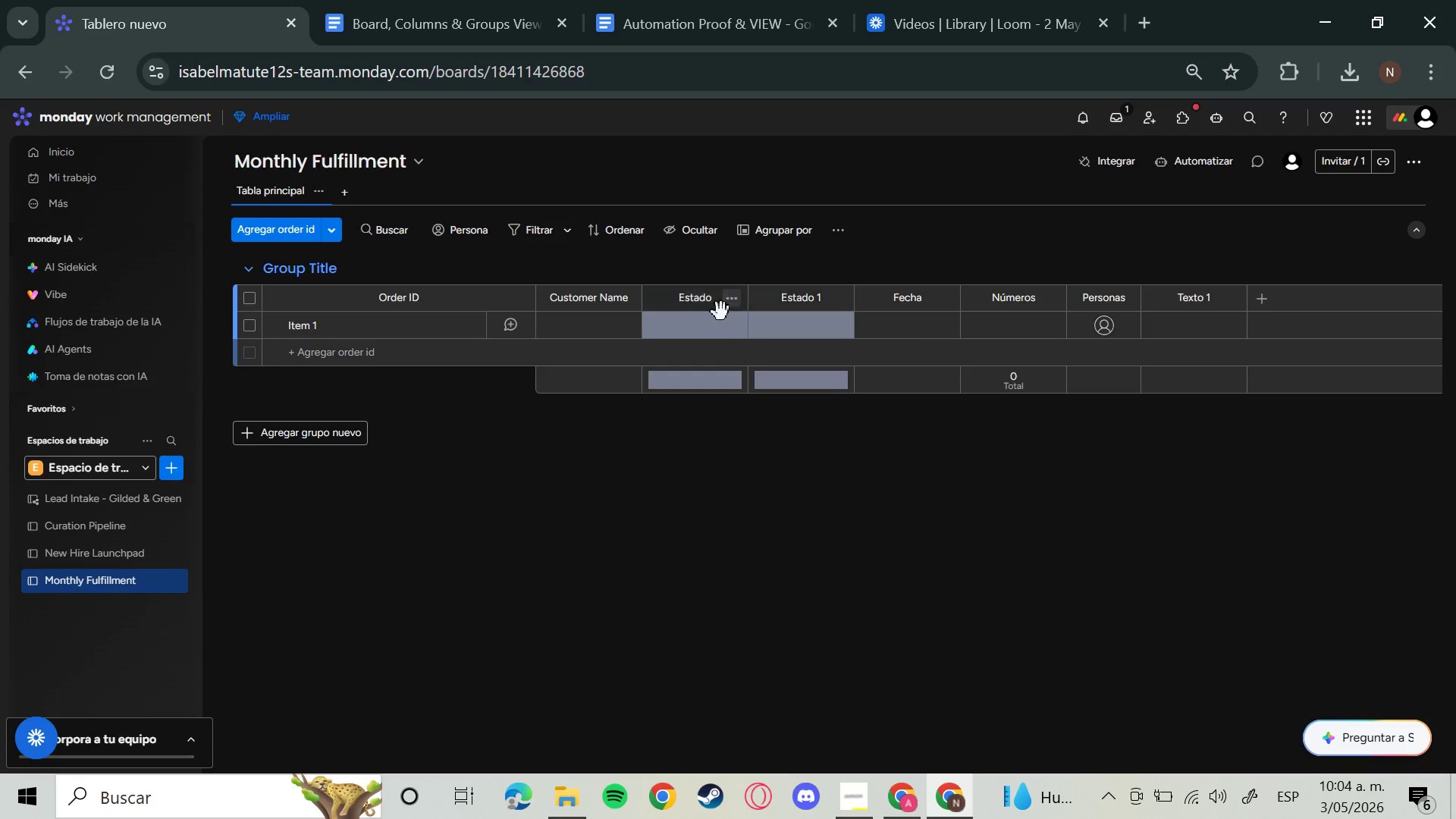 
left_click([701, 299])
 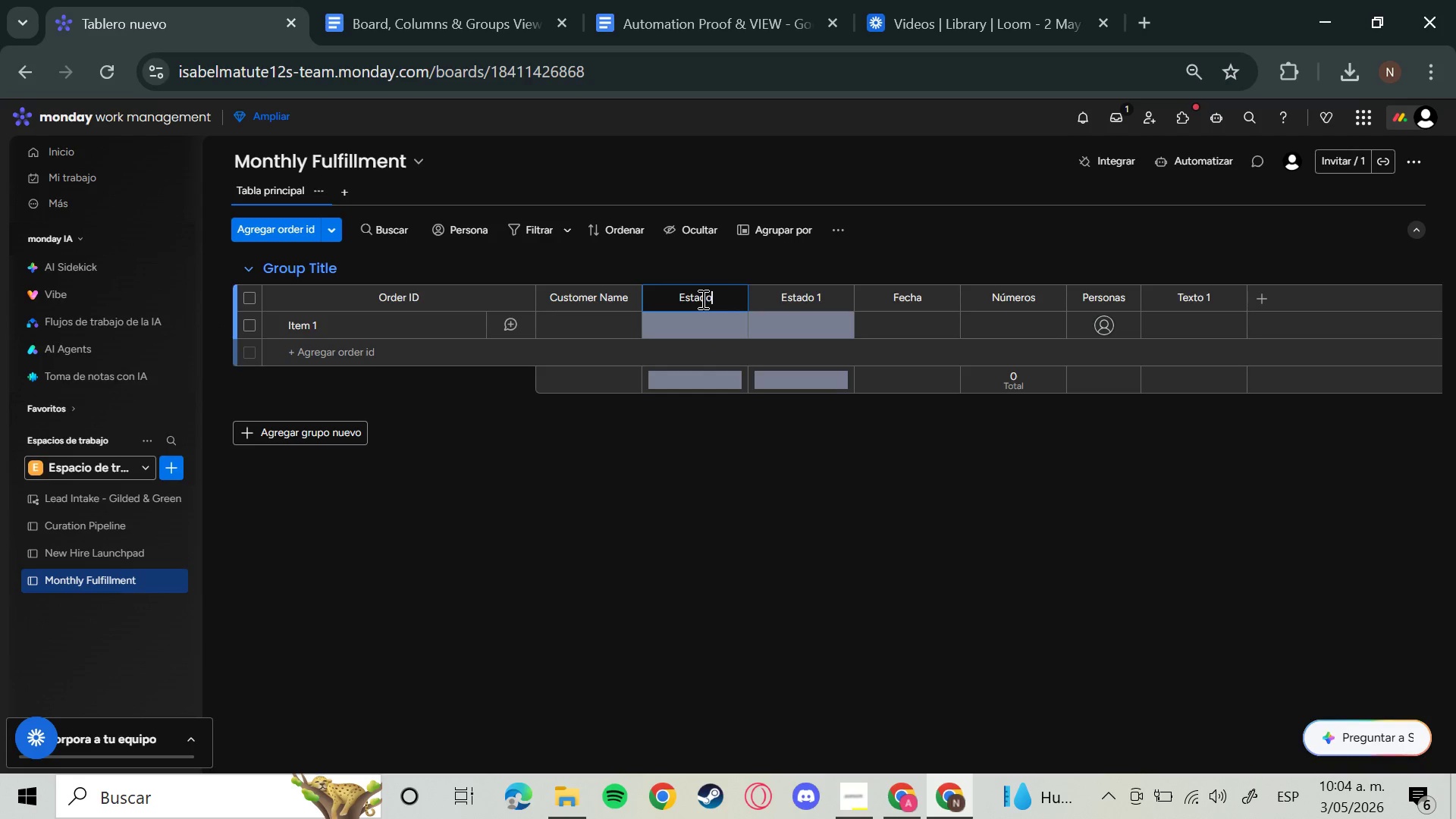 
hold_key(key=Backspace, duration=0.7)
 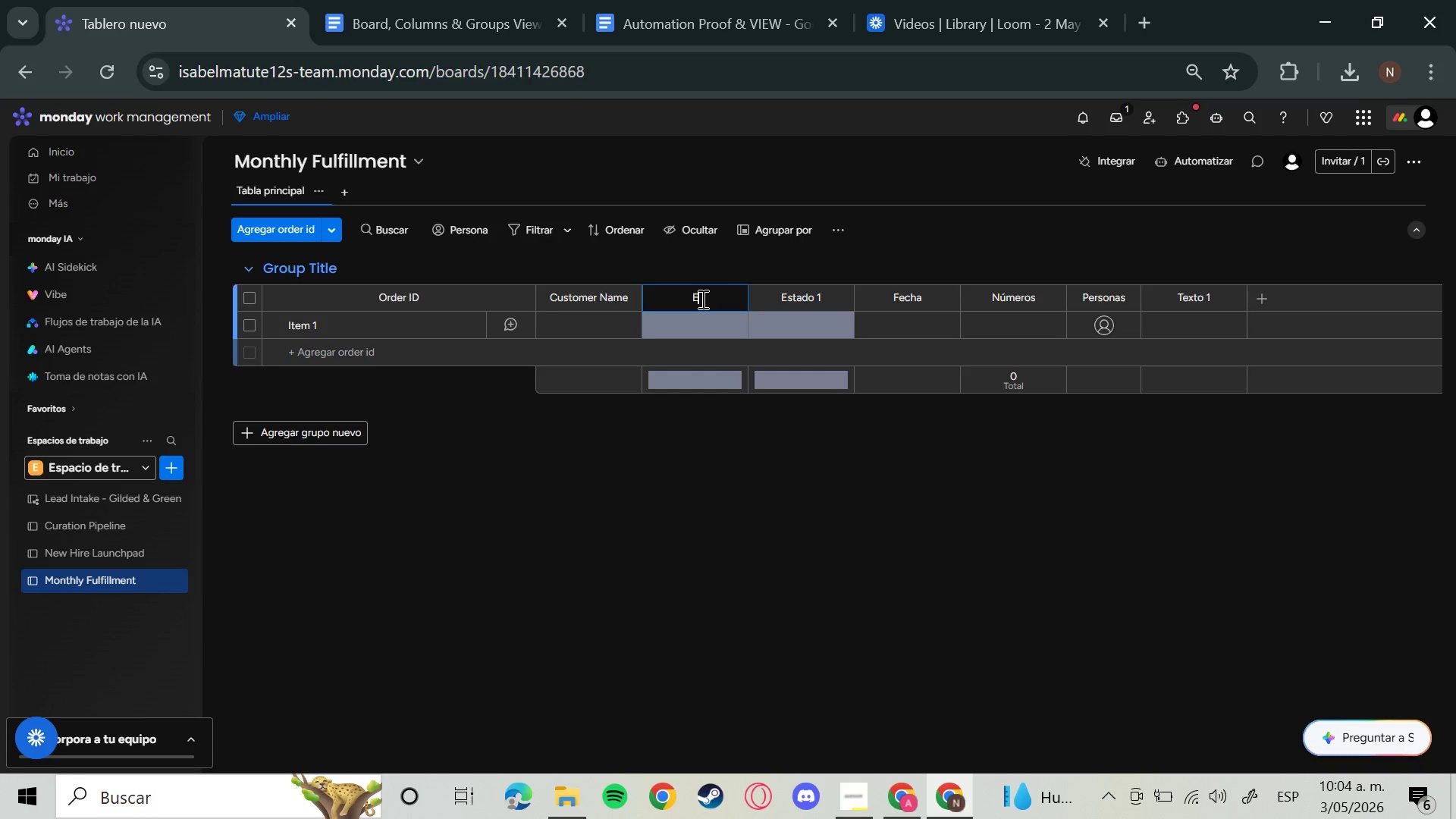 
key(Backspace)
 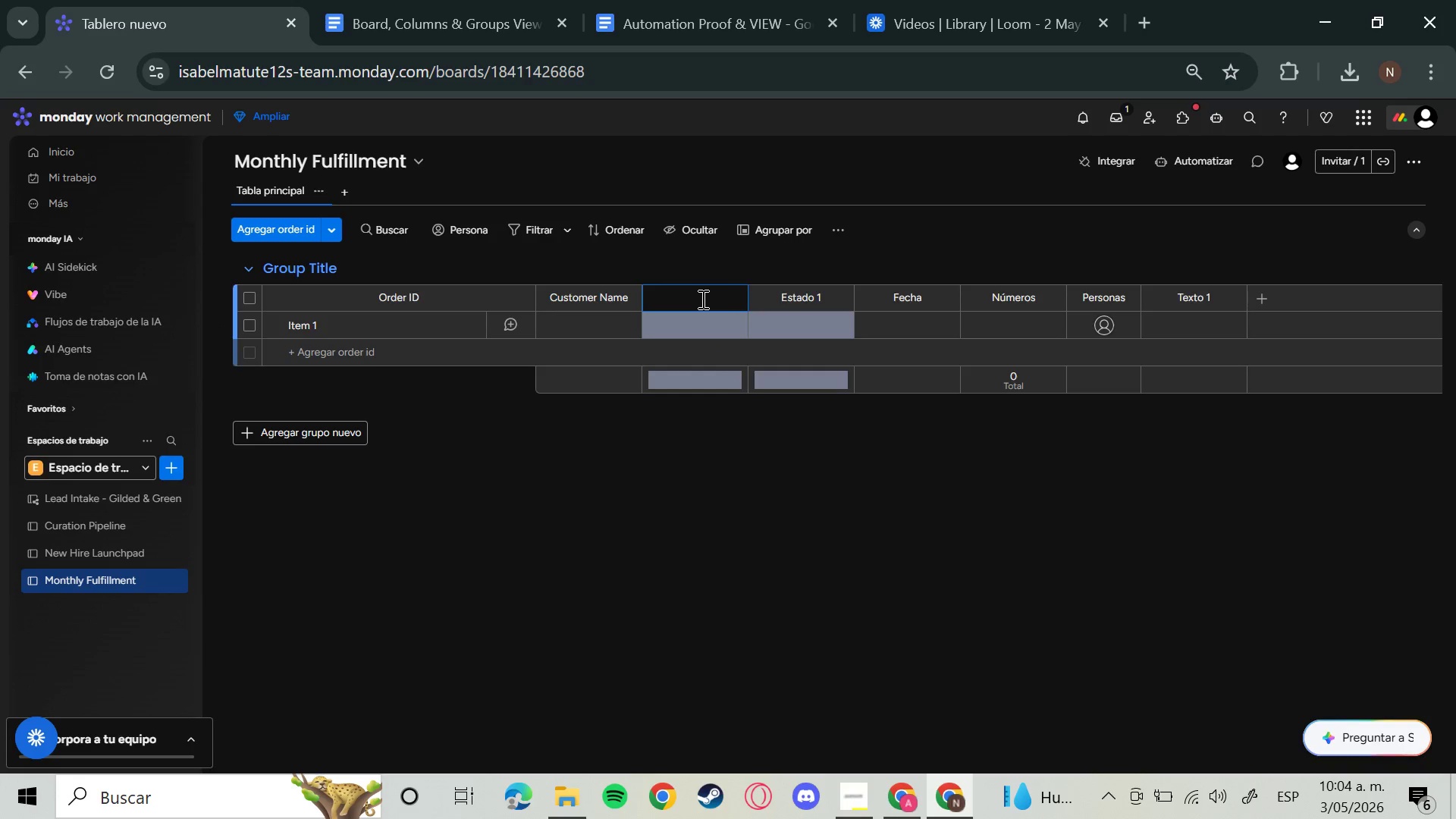 
key(CapsLock)
 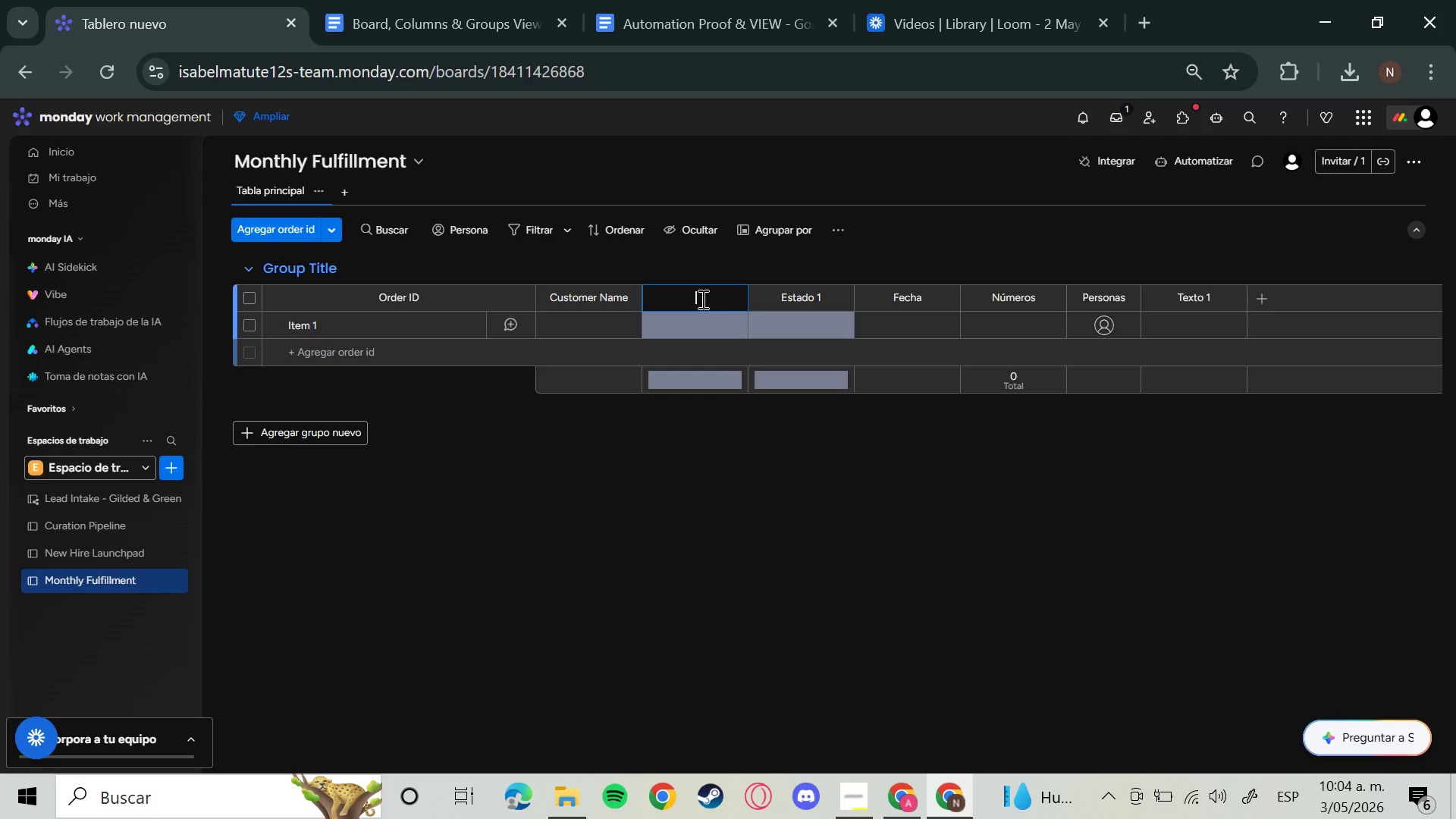 
type(Box Tier)
 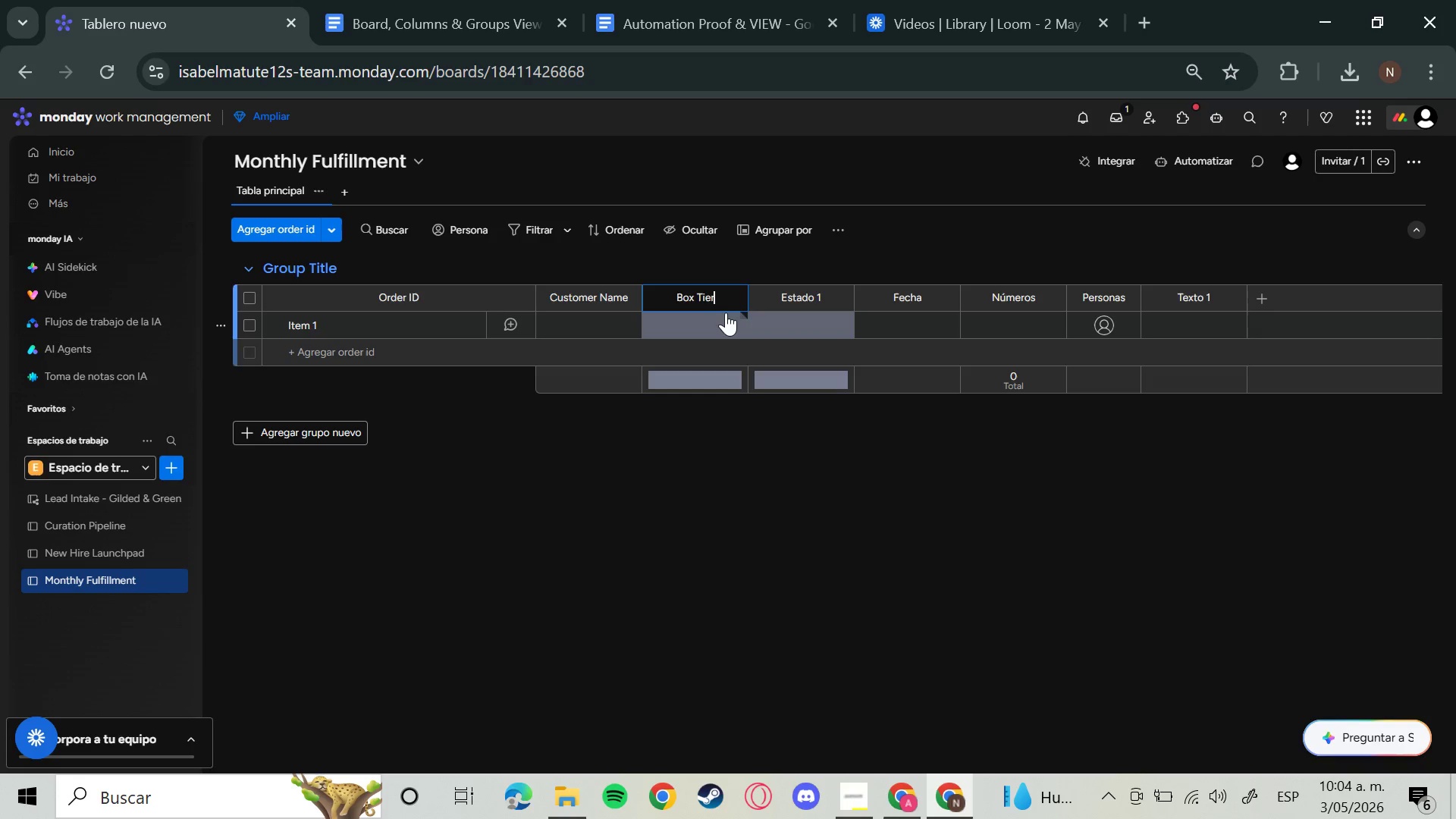 
key(Enter)
 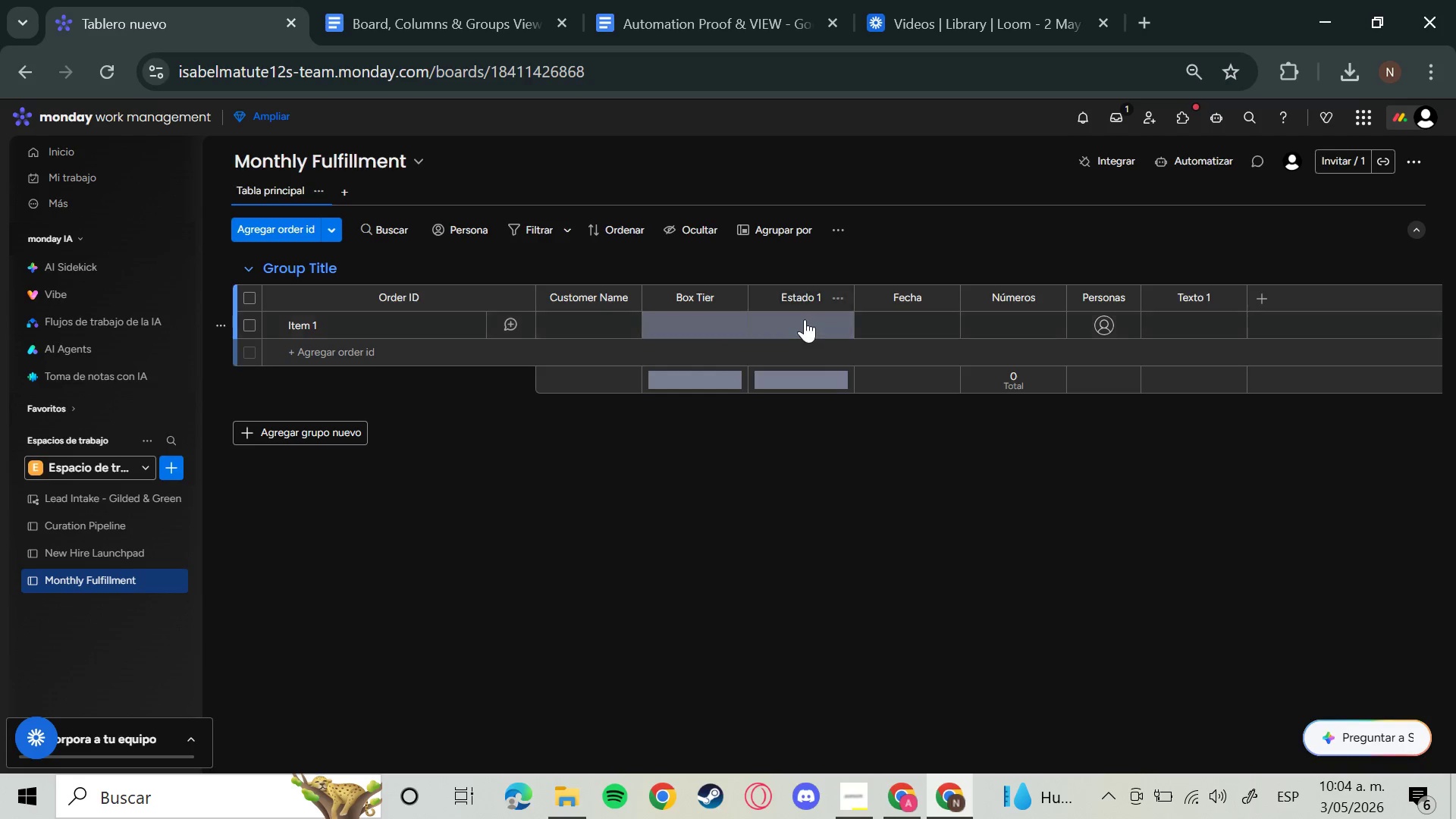 
left_click([799, 298])
 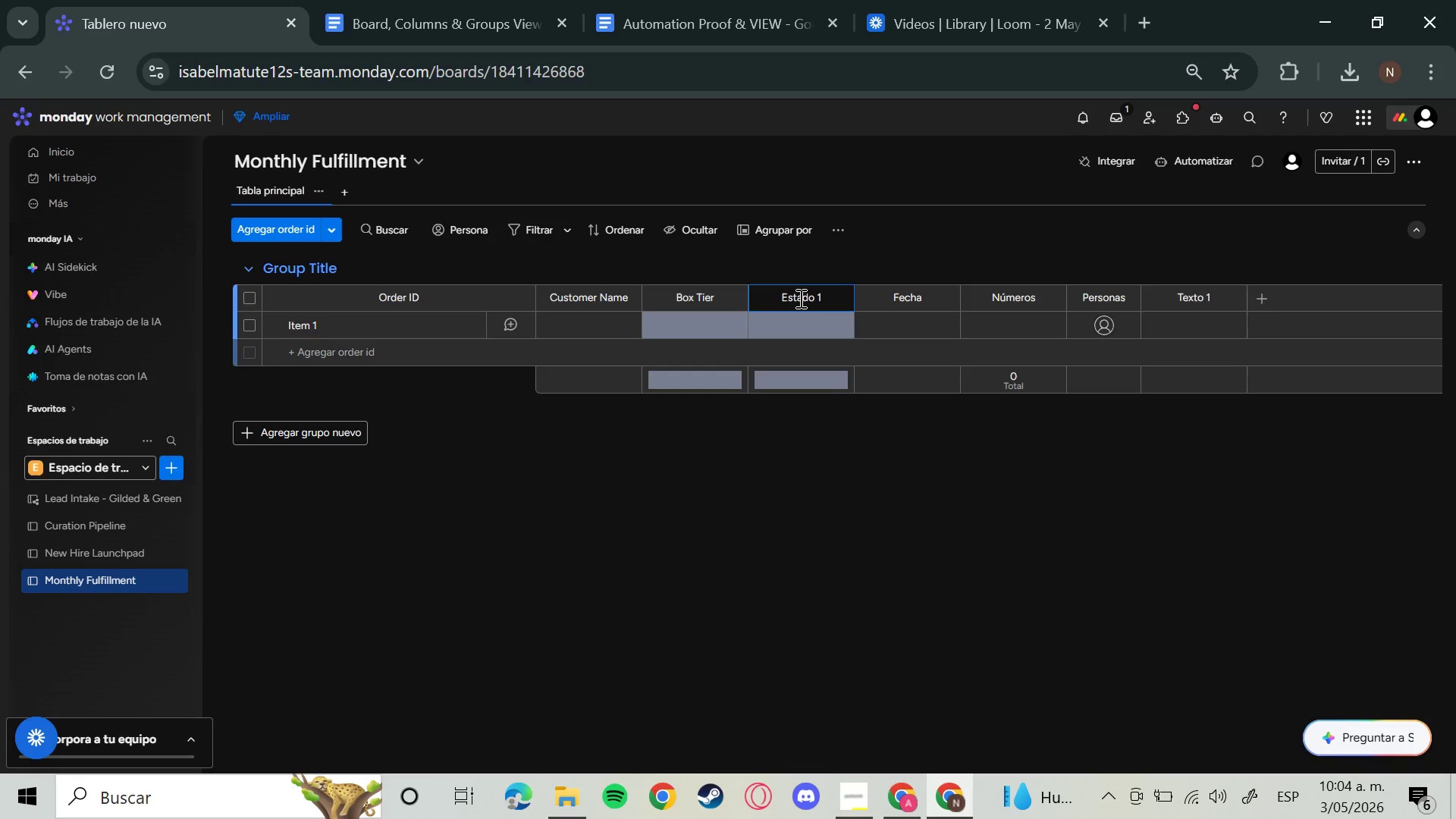 
hold_key(key=Backspace, duration=1.2)
 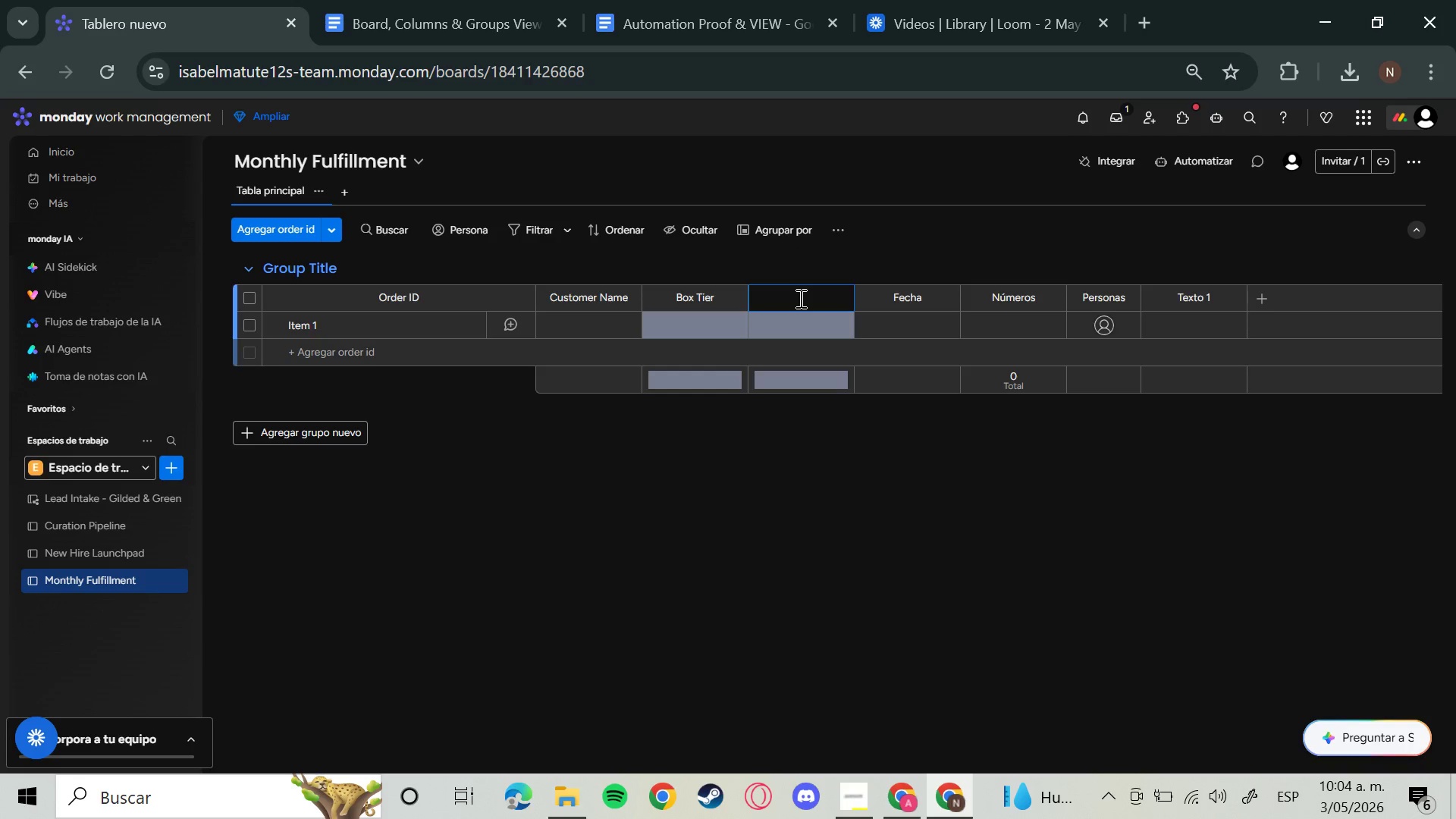 
key(Backspace)
type(Fulfillment Status)
 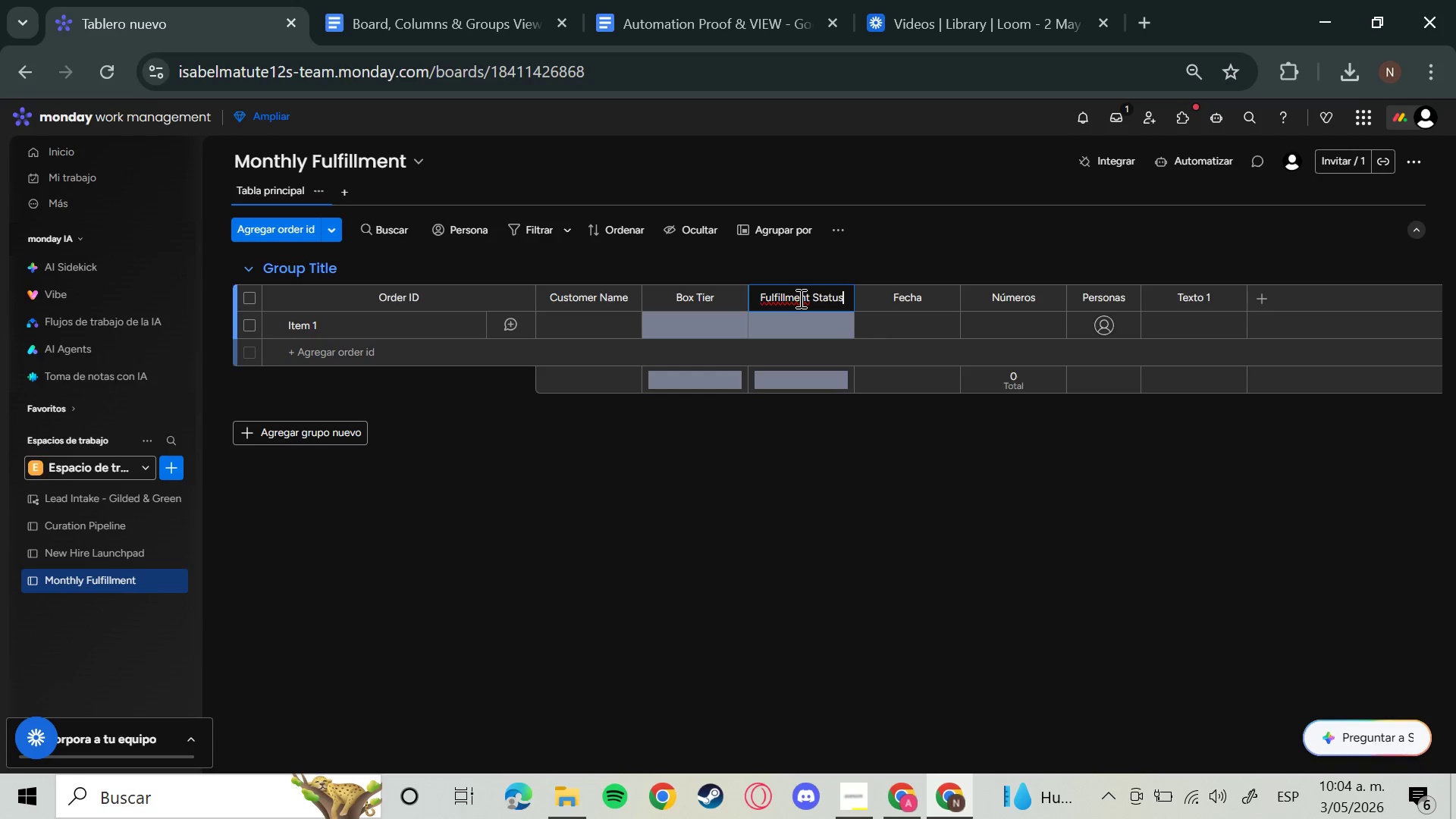 
key(Enter)
 